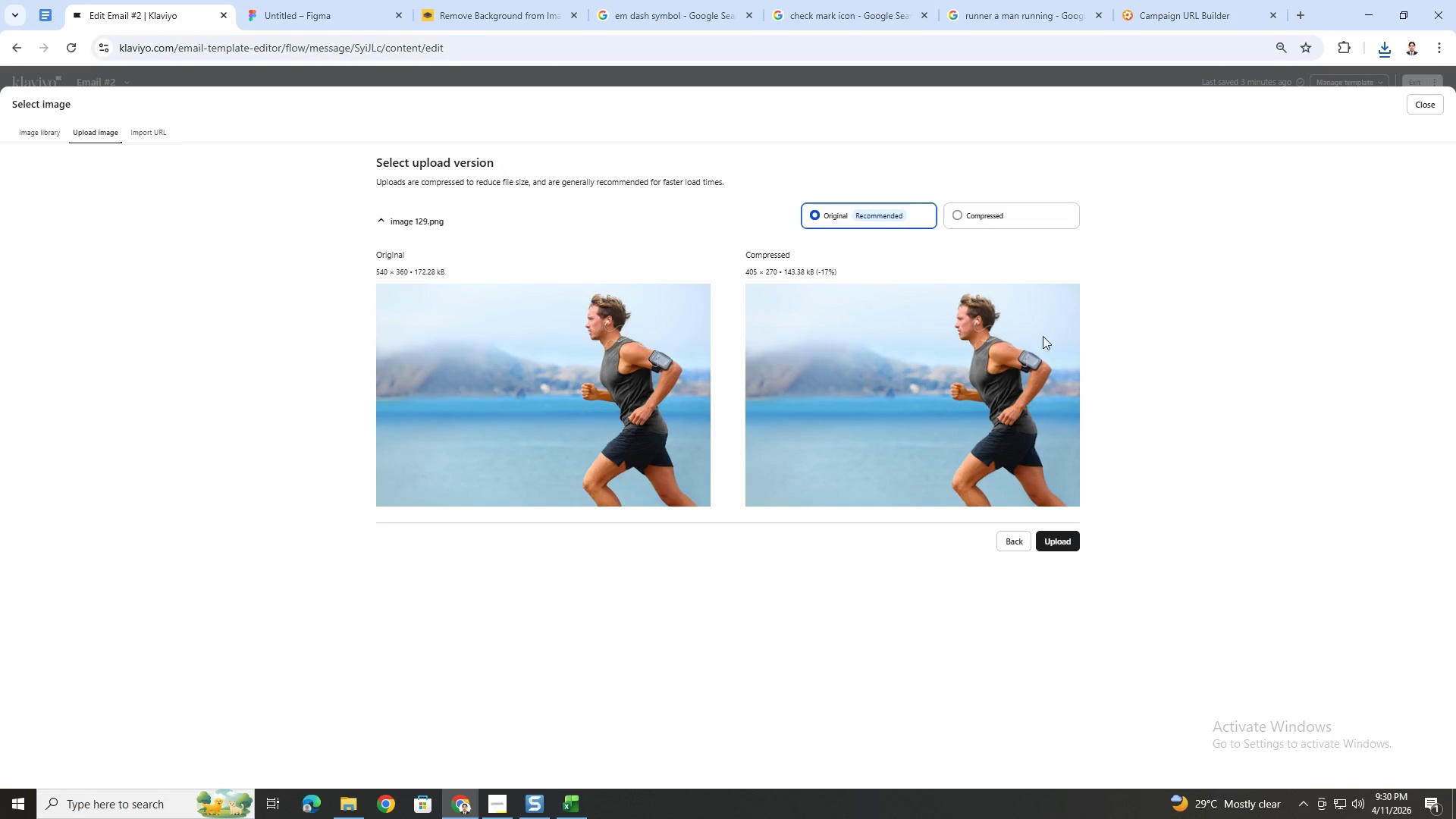 
left_click([1029, 216])
 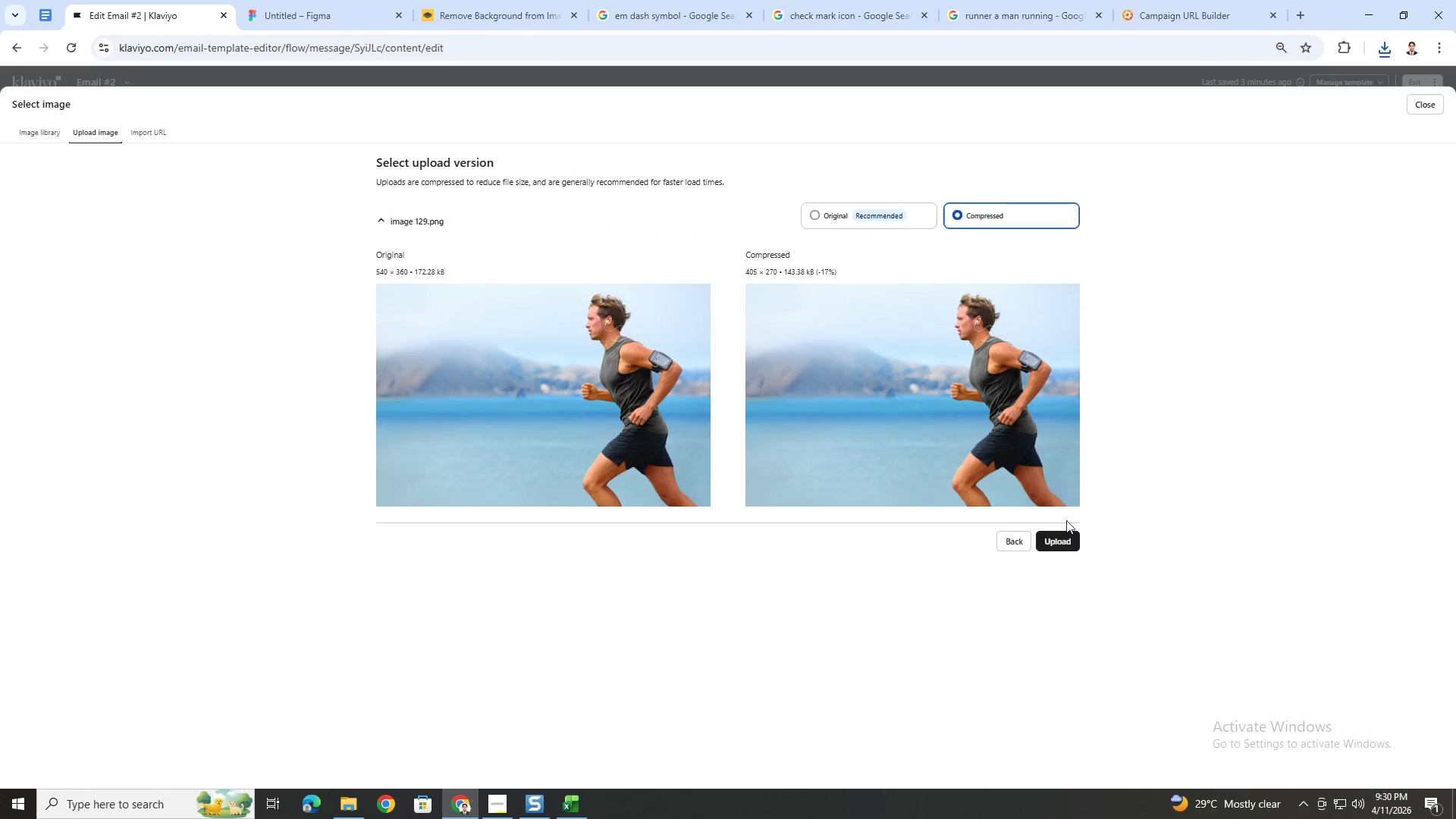 
left_click([1071, 537])
 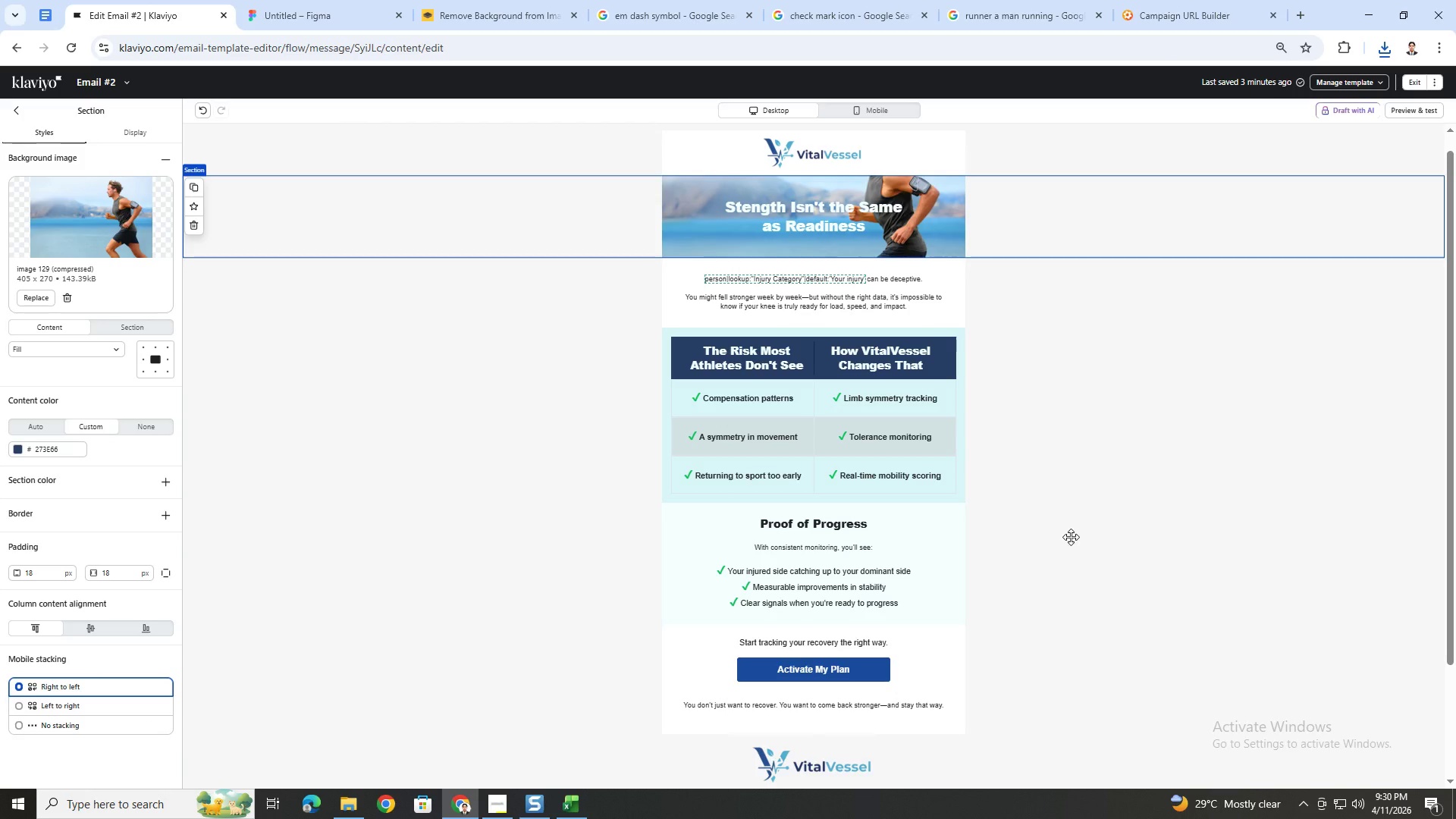 
left_click([839, 219])
 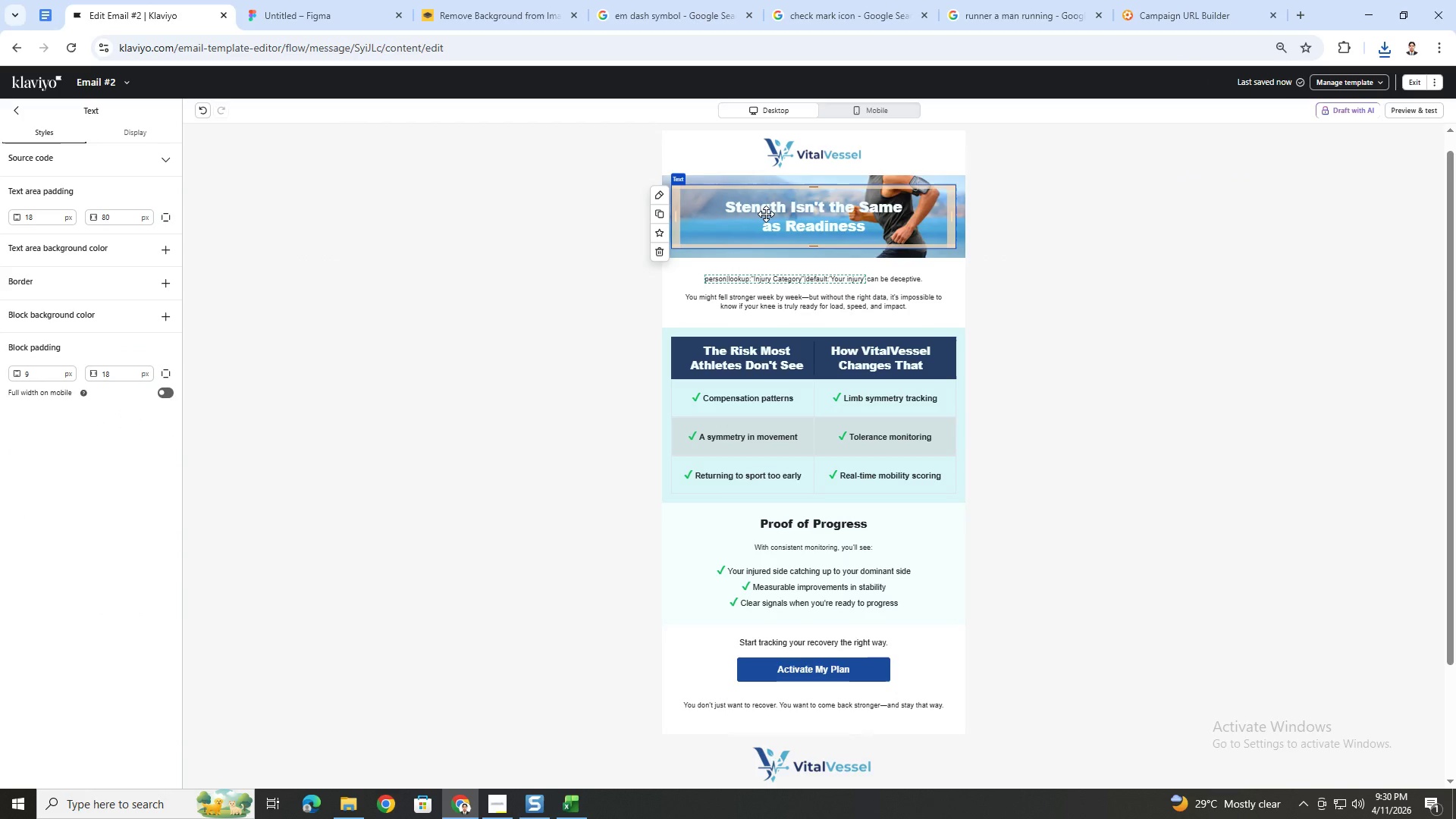 
double_click([780, 211])
 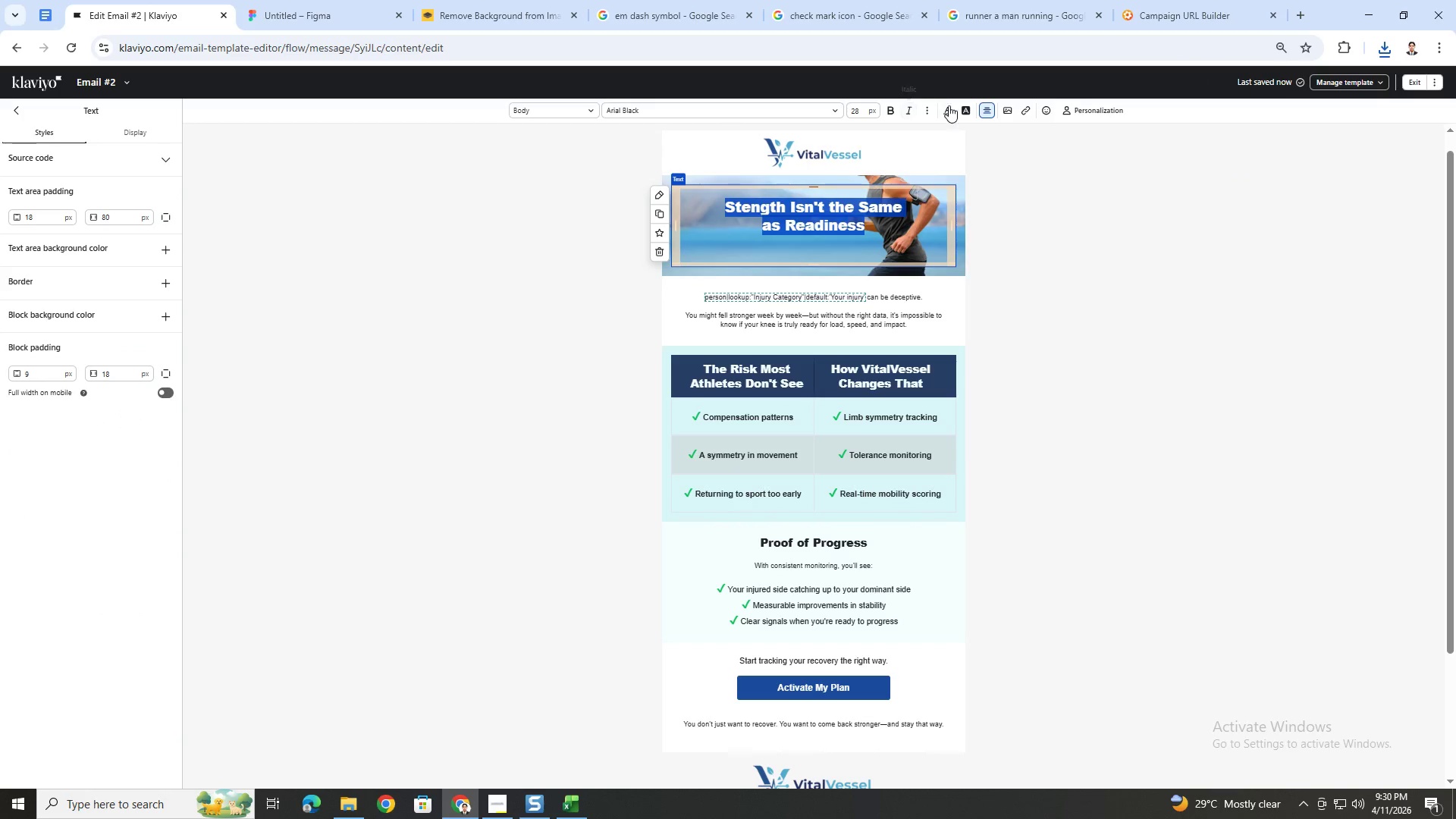 
left_click([952, 105])
 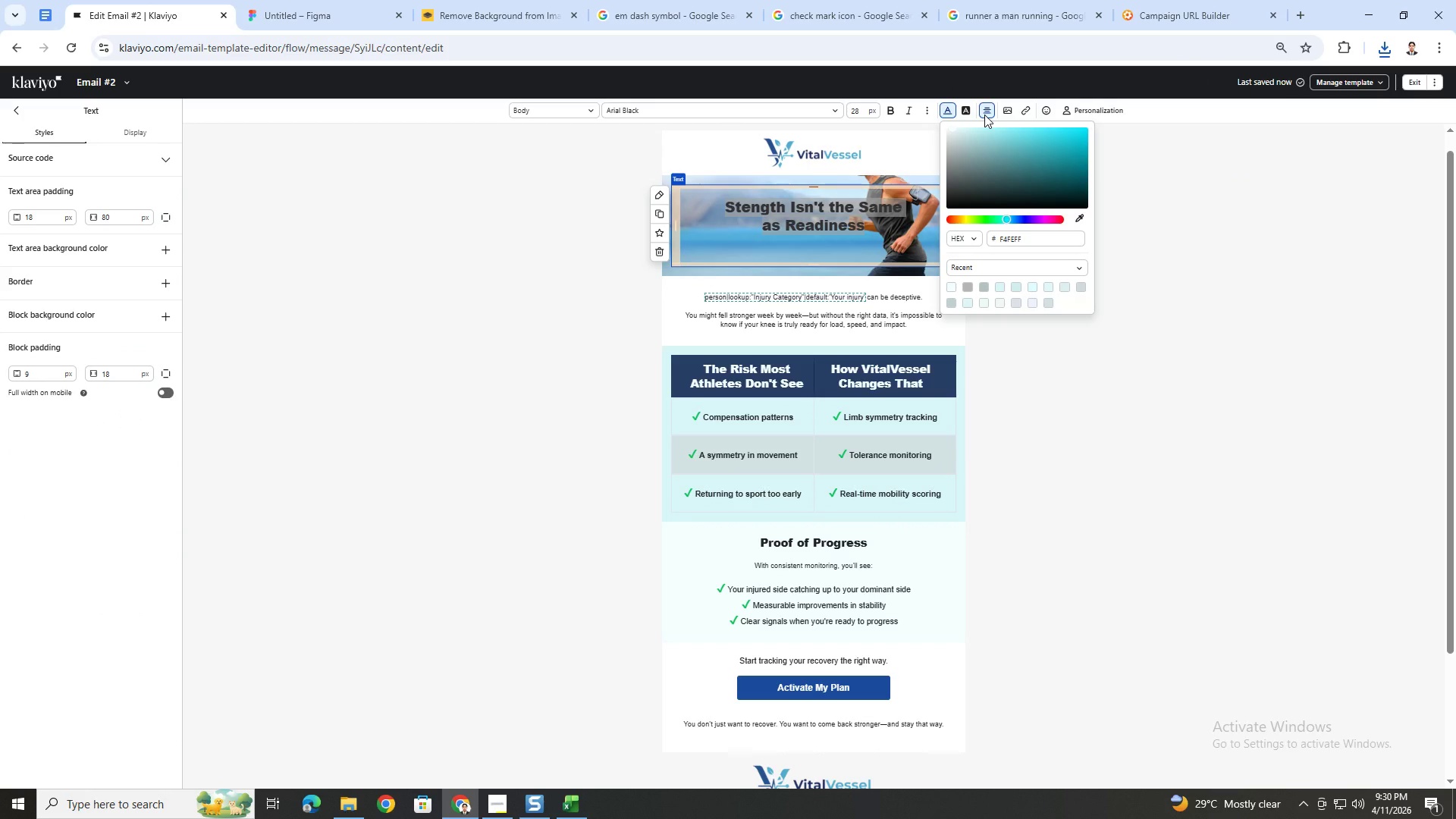 
double_click([985, 114])
 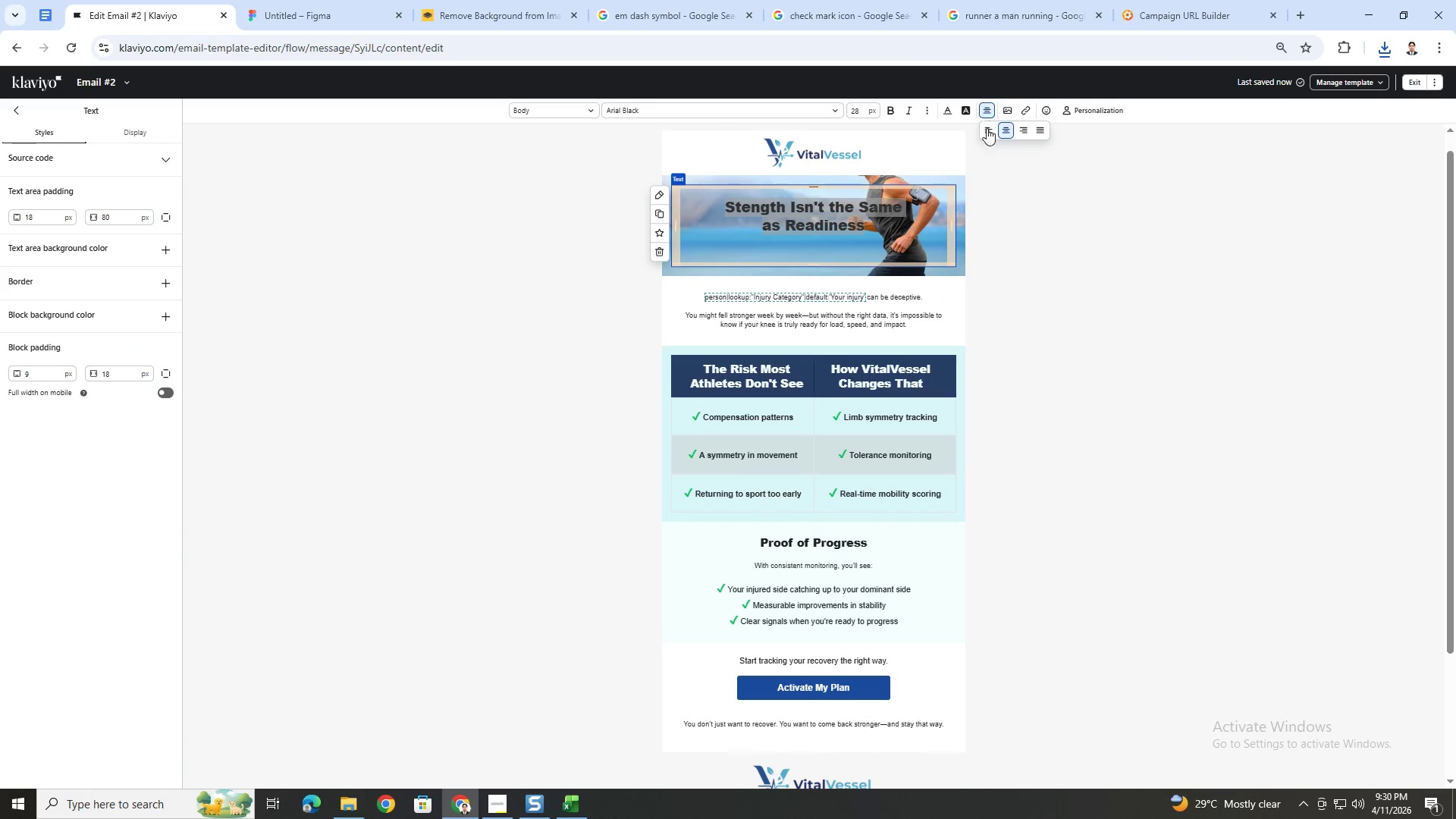 
left_click([988, 136])
 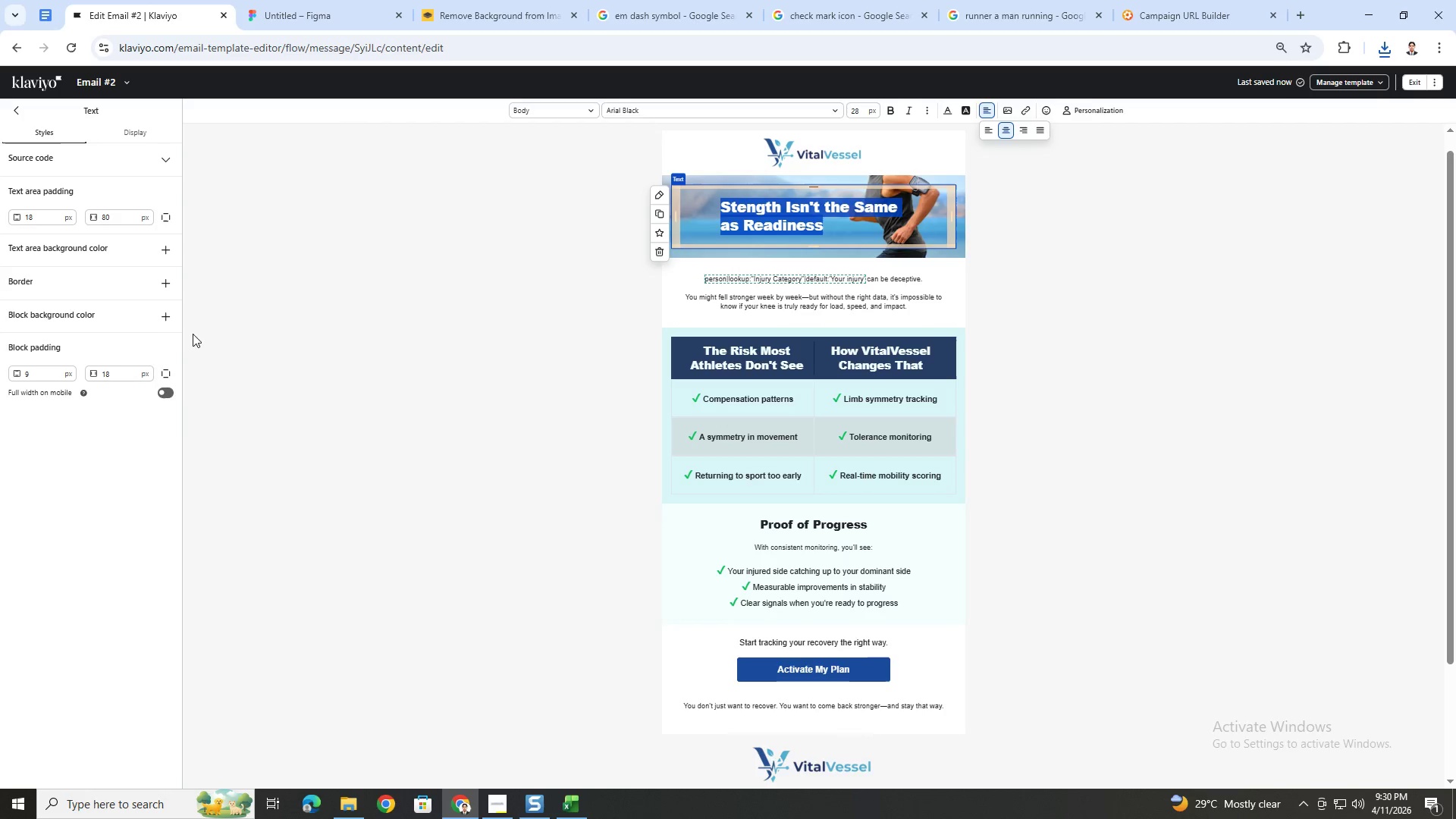 
double_click([119, 220])
 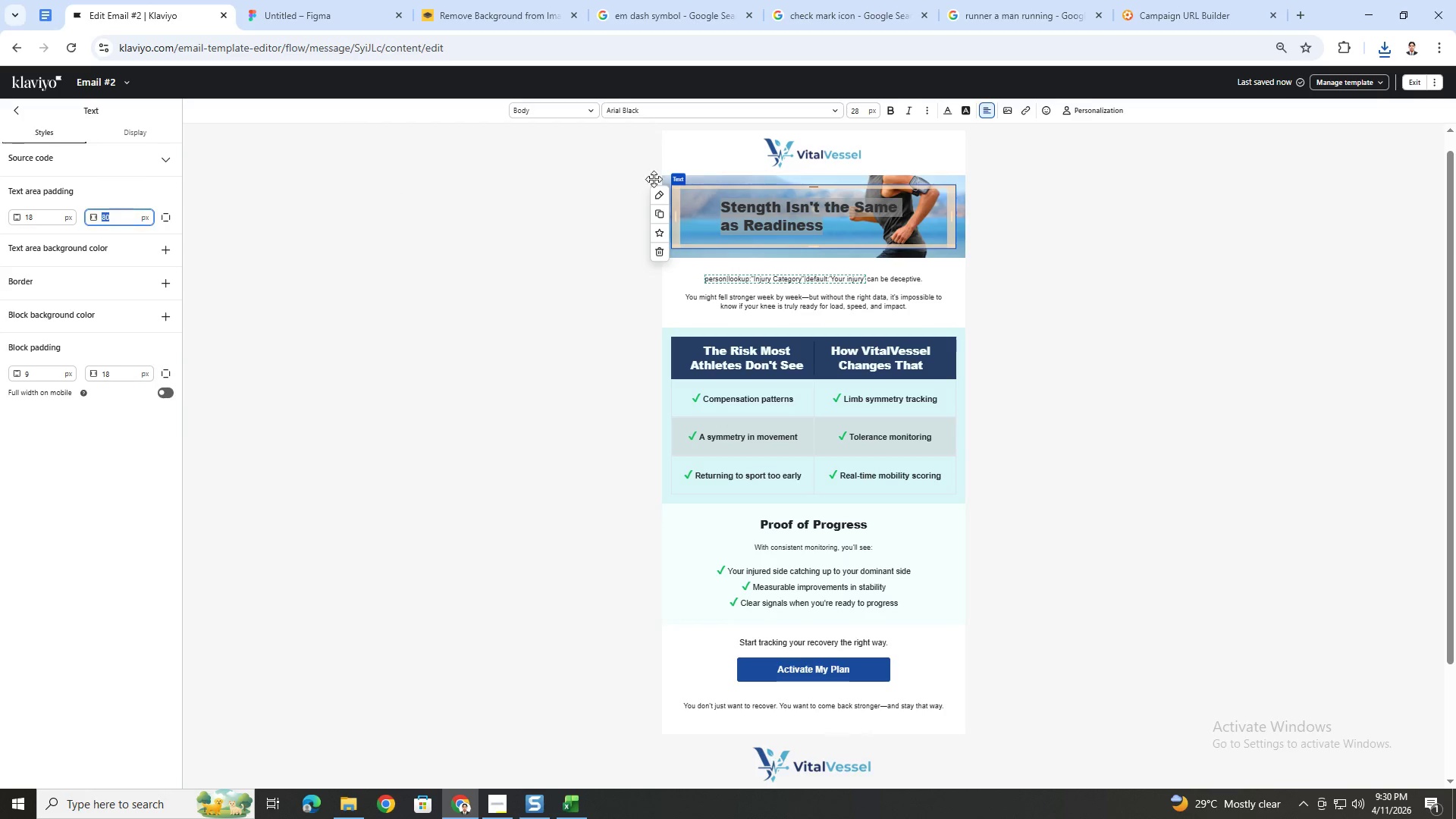 
left_click_drag(start_coordinate=[951, 215], to_coordinate=[886, 213])
 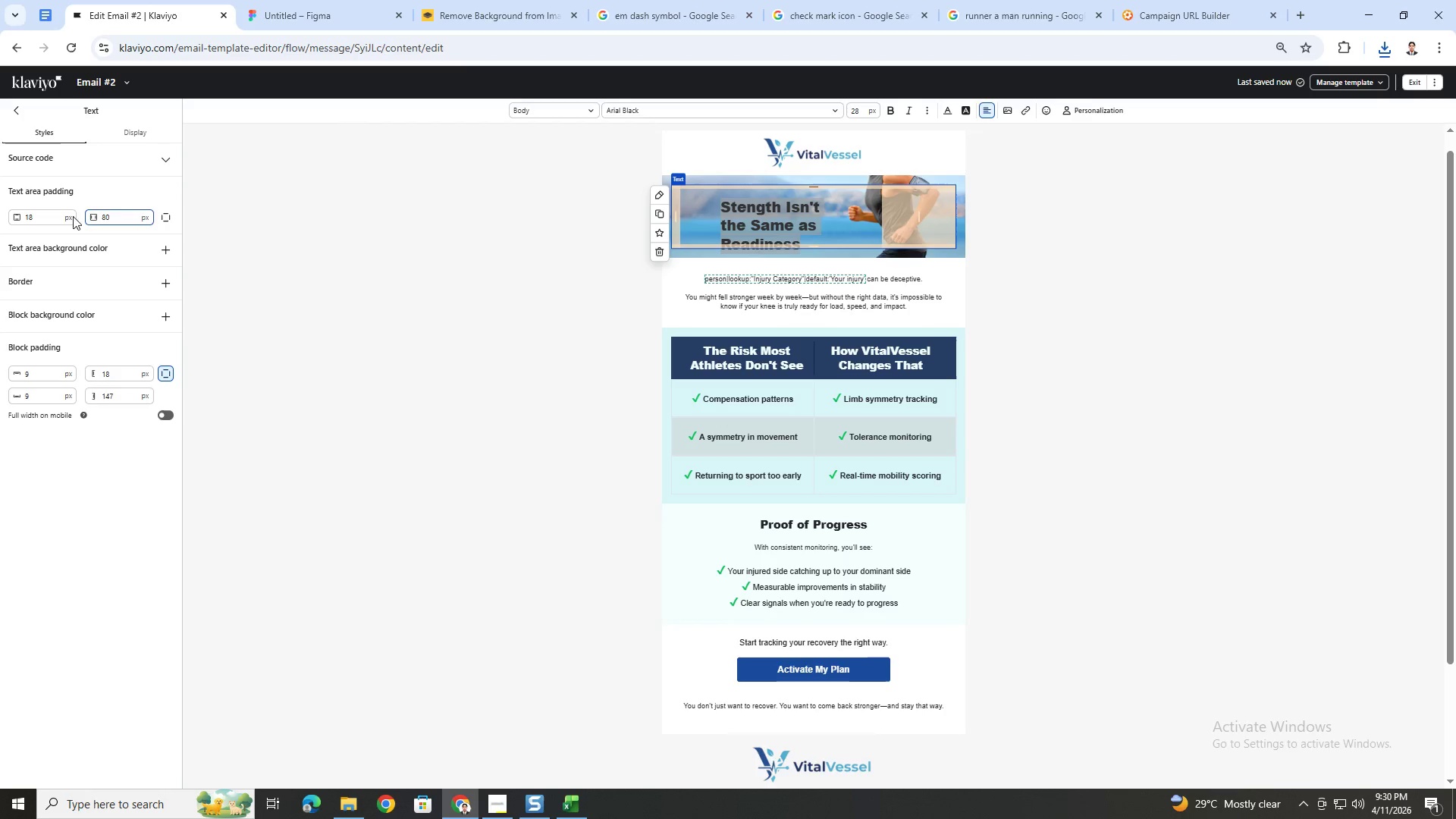 
left_click([55, 218])
 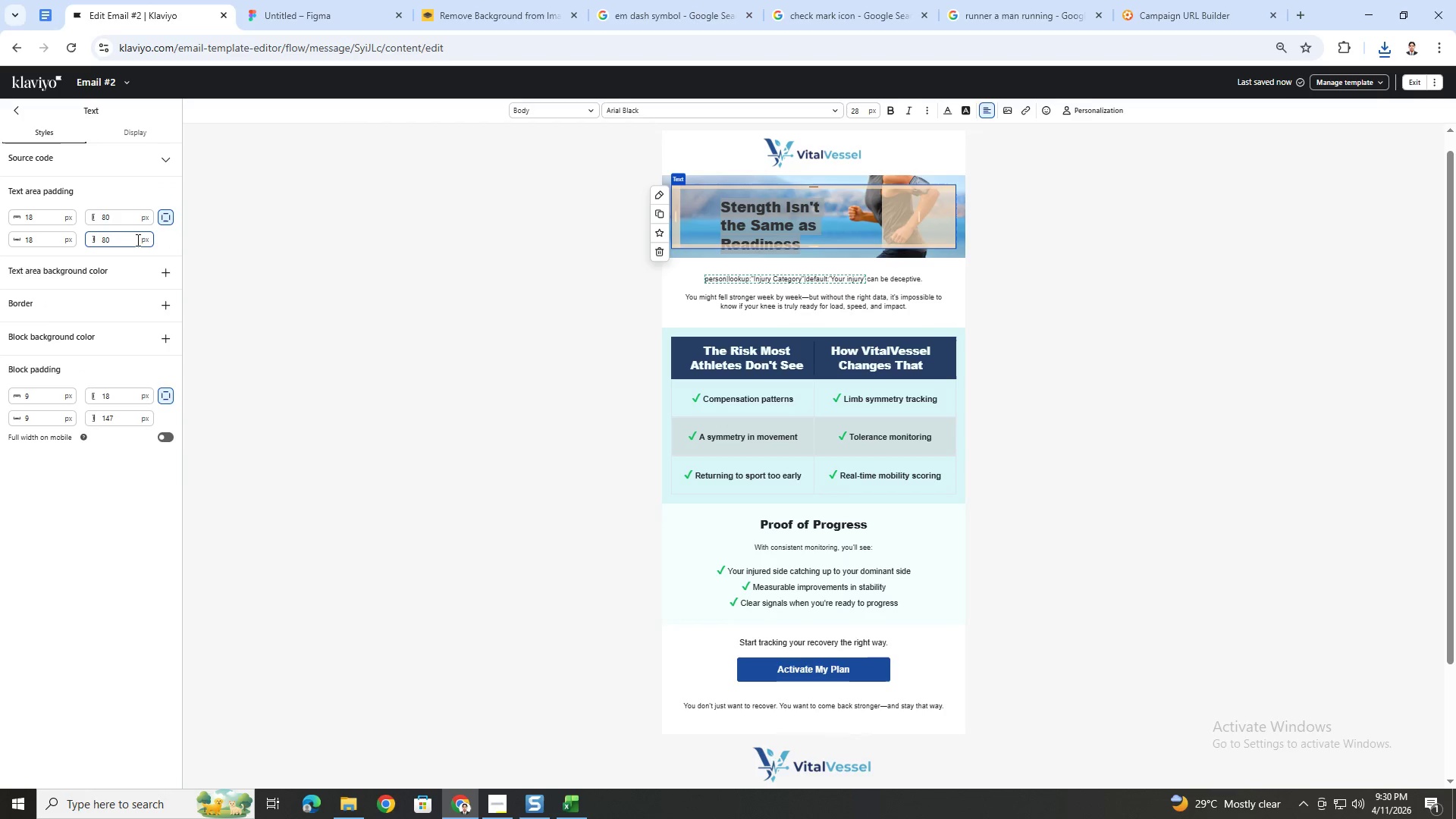 
double_click([125, 220])
 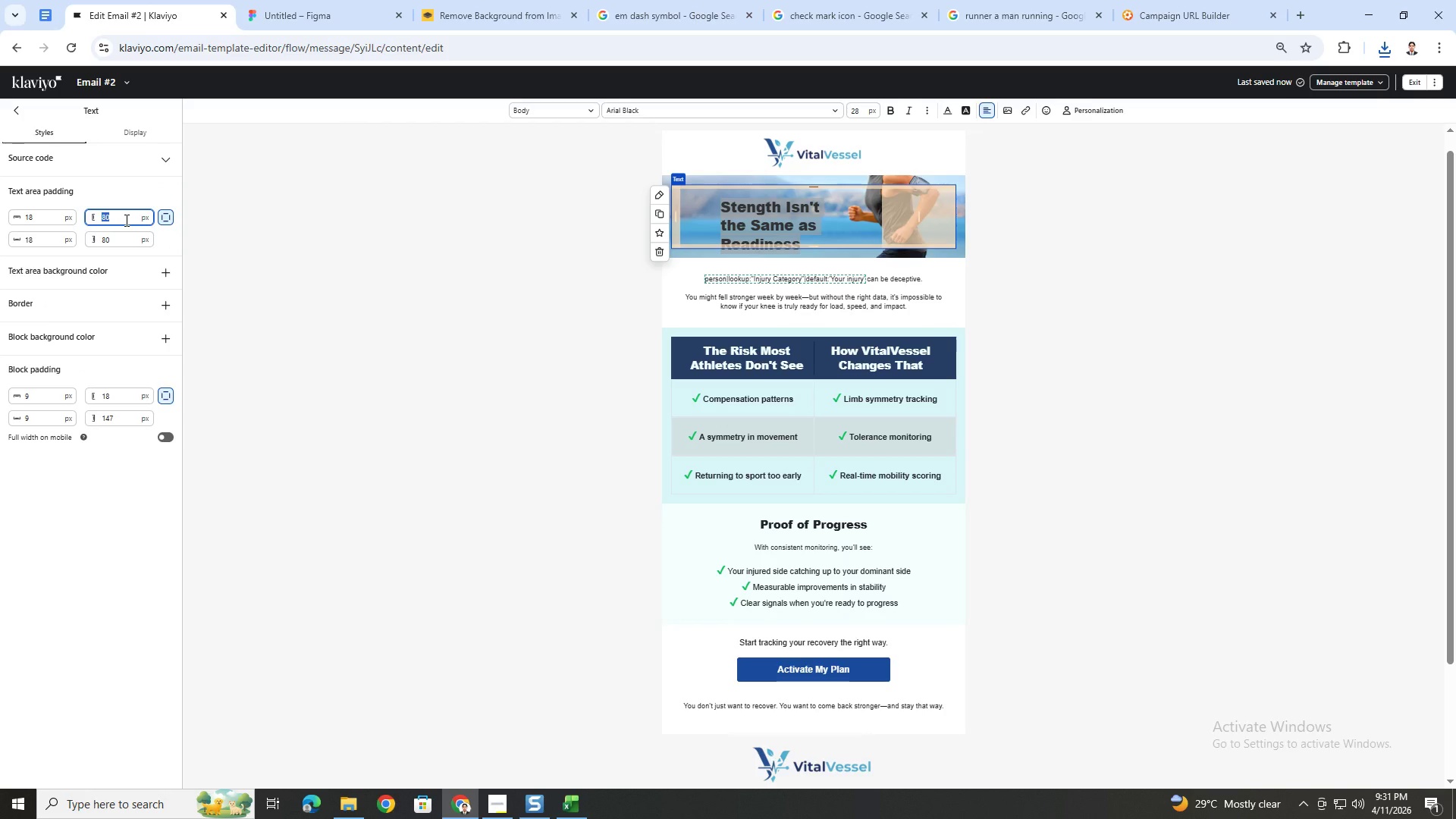 
key(Numpad1)
 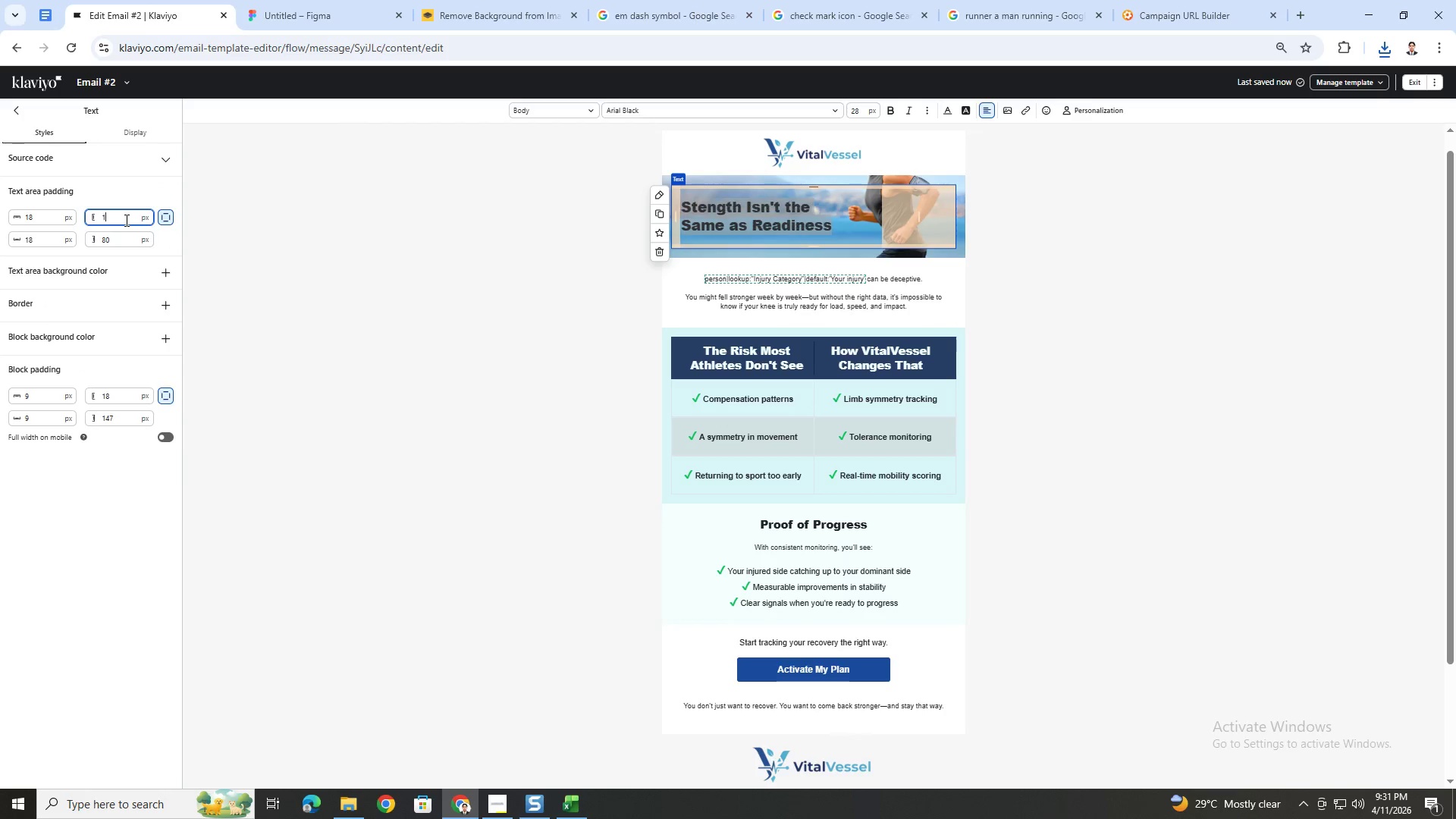 
key(Numpad8)
 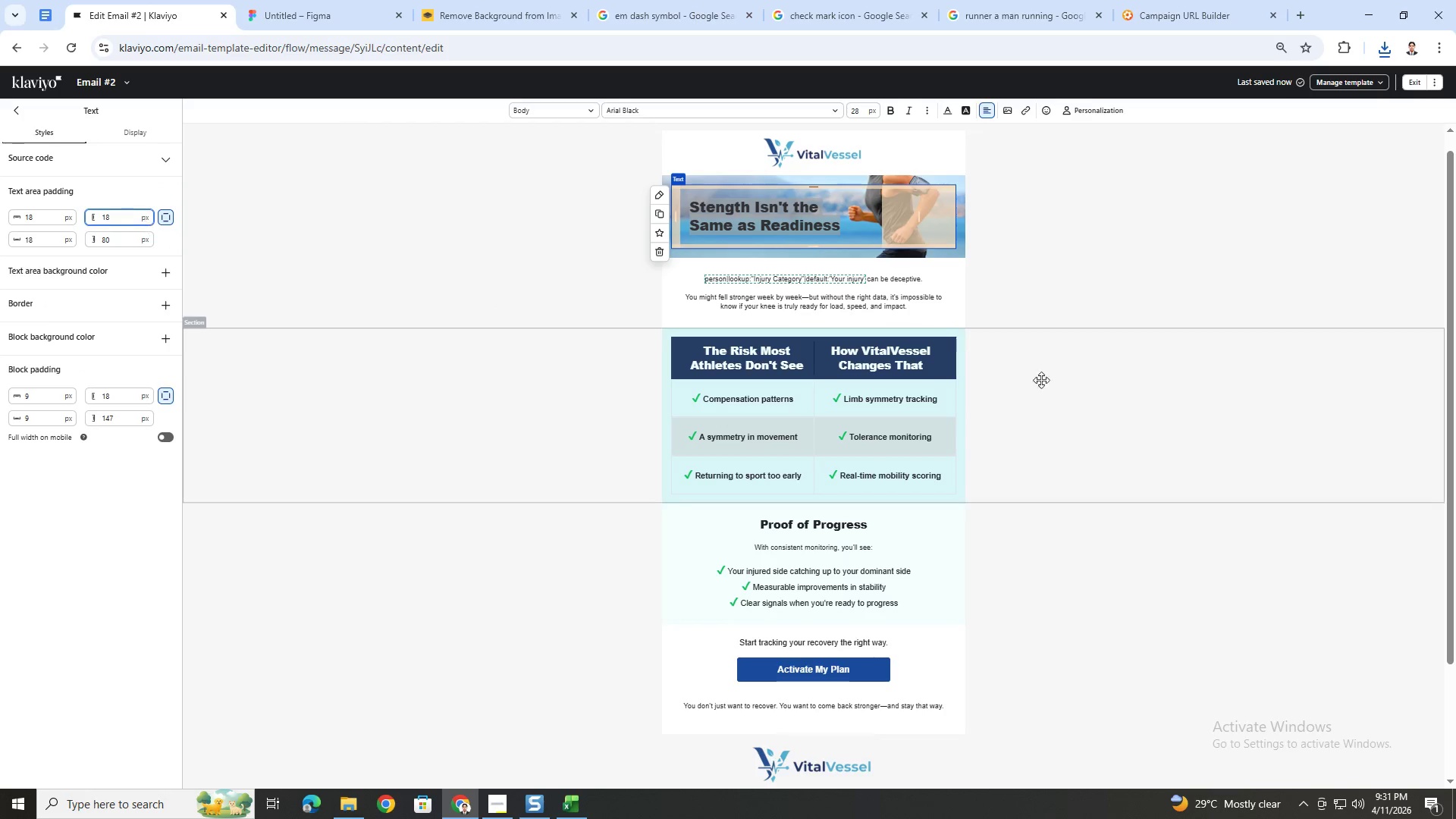 
left_click([1100, 385])
 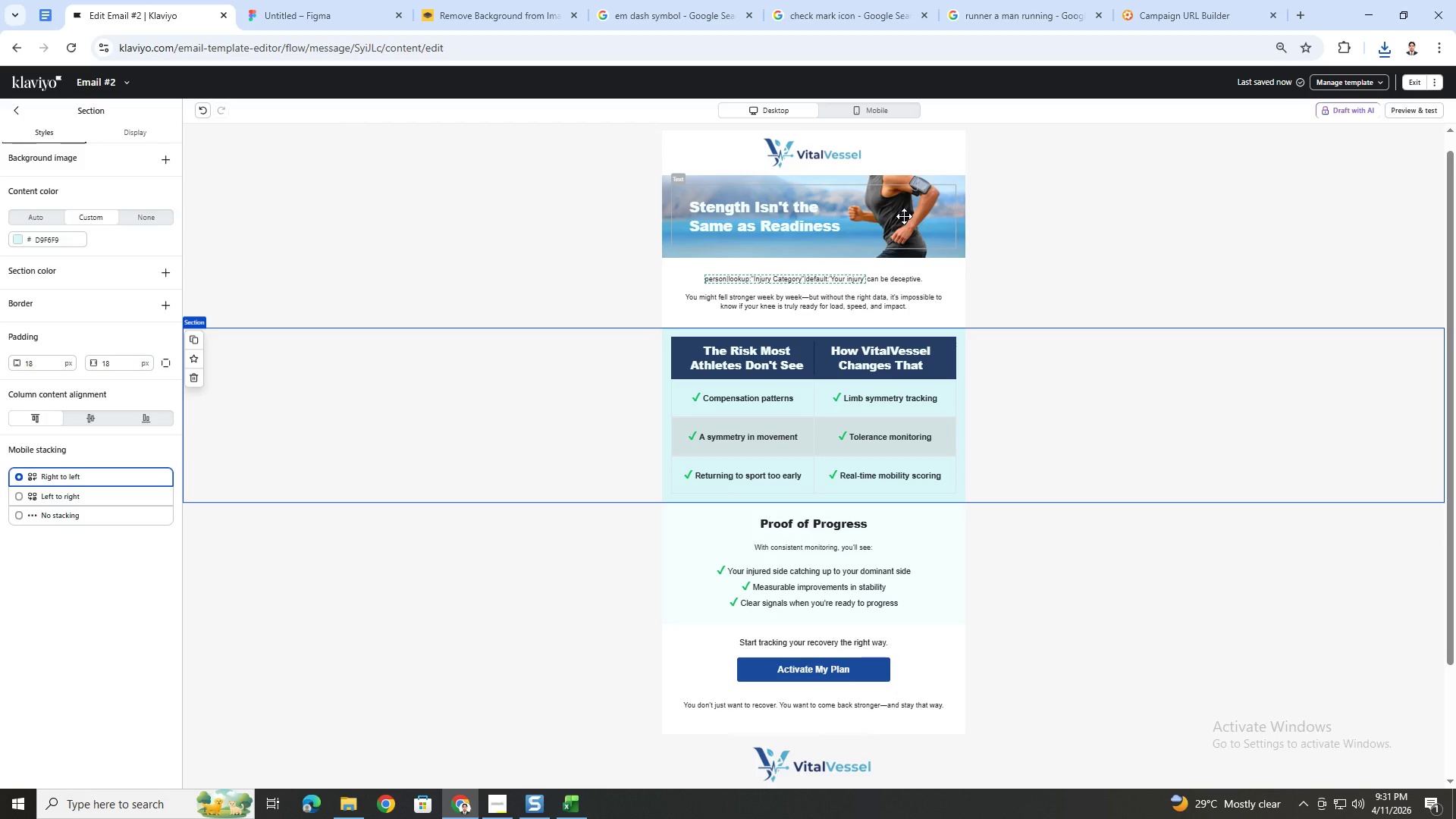 
wait(11.14)
 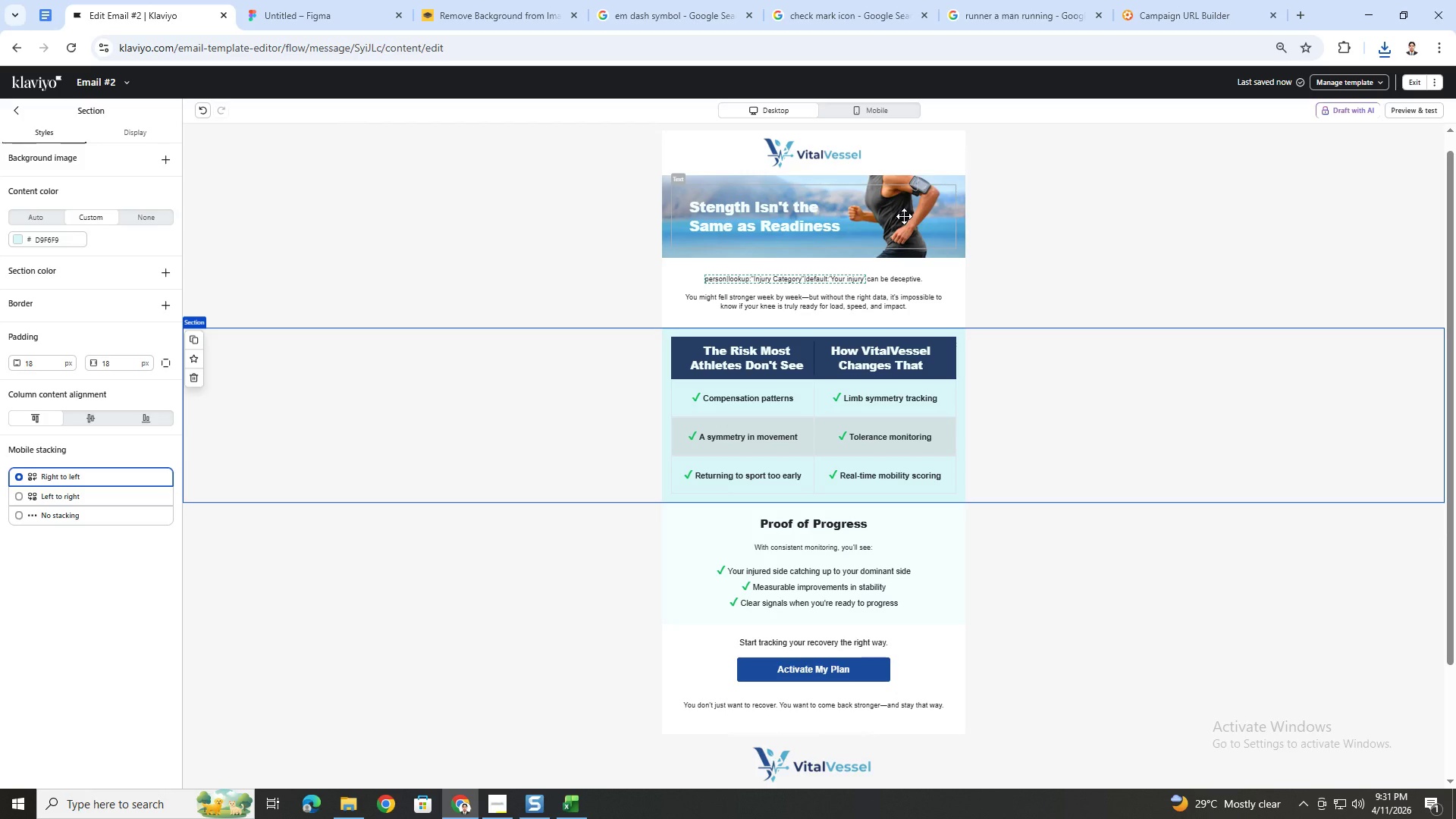 
left_click_drag(start_coordinate=[773, 278], to_coordinate=[767, 291])
 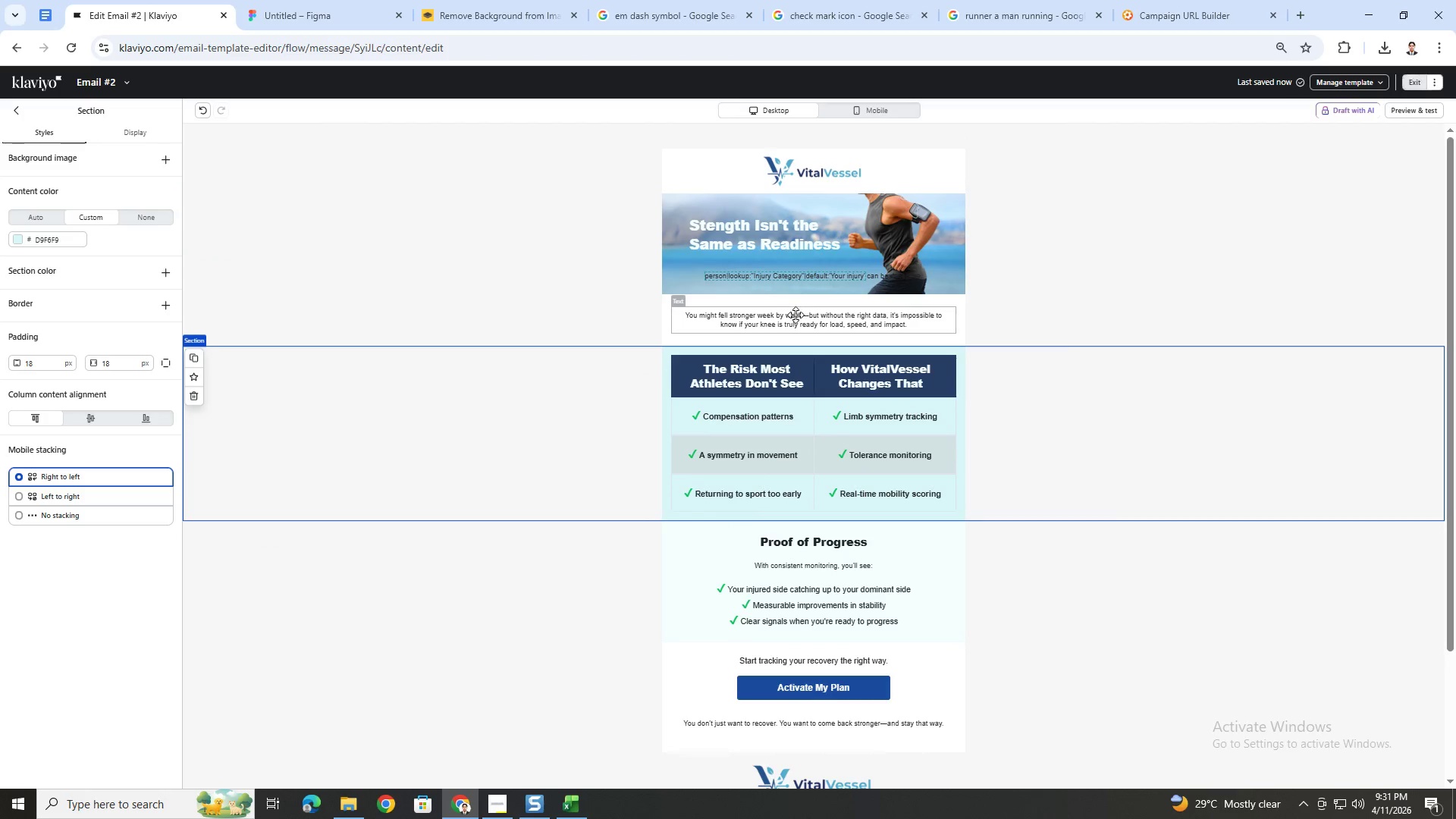 
left_click_drag(start_coordinate=[776, 320], to_coordinate=[777, 306])
 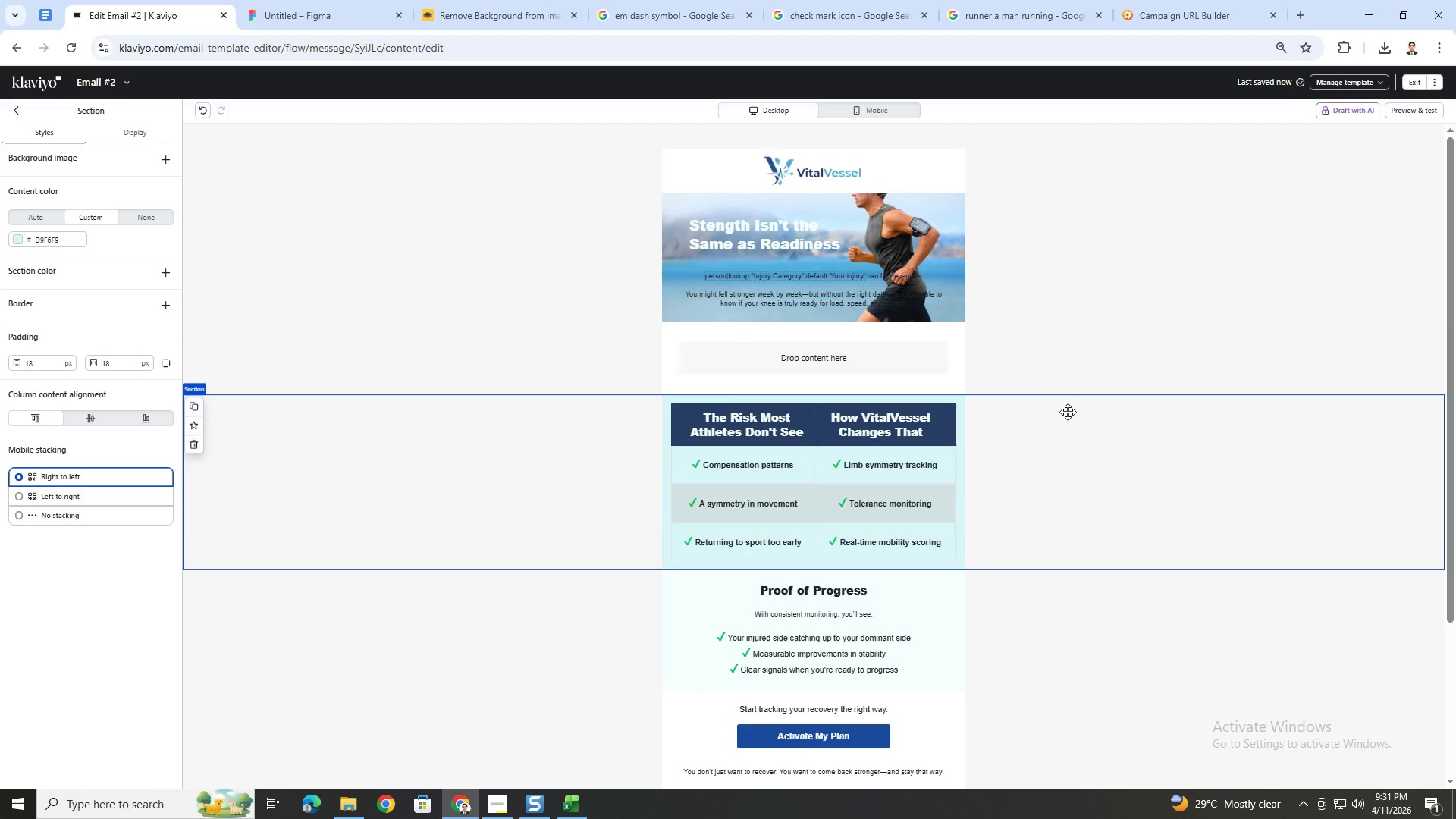 
wait(5.64)
 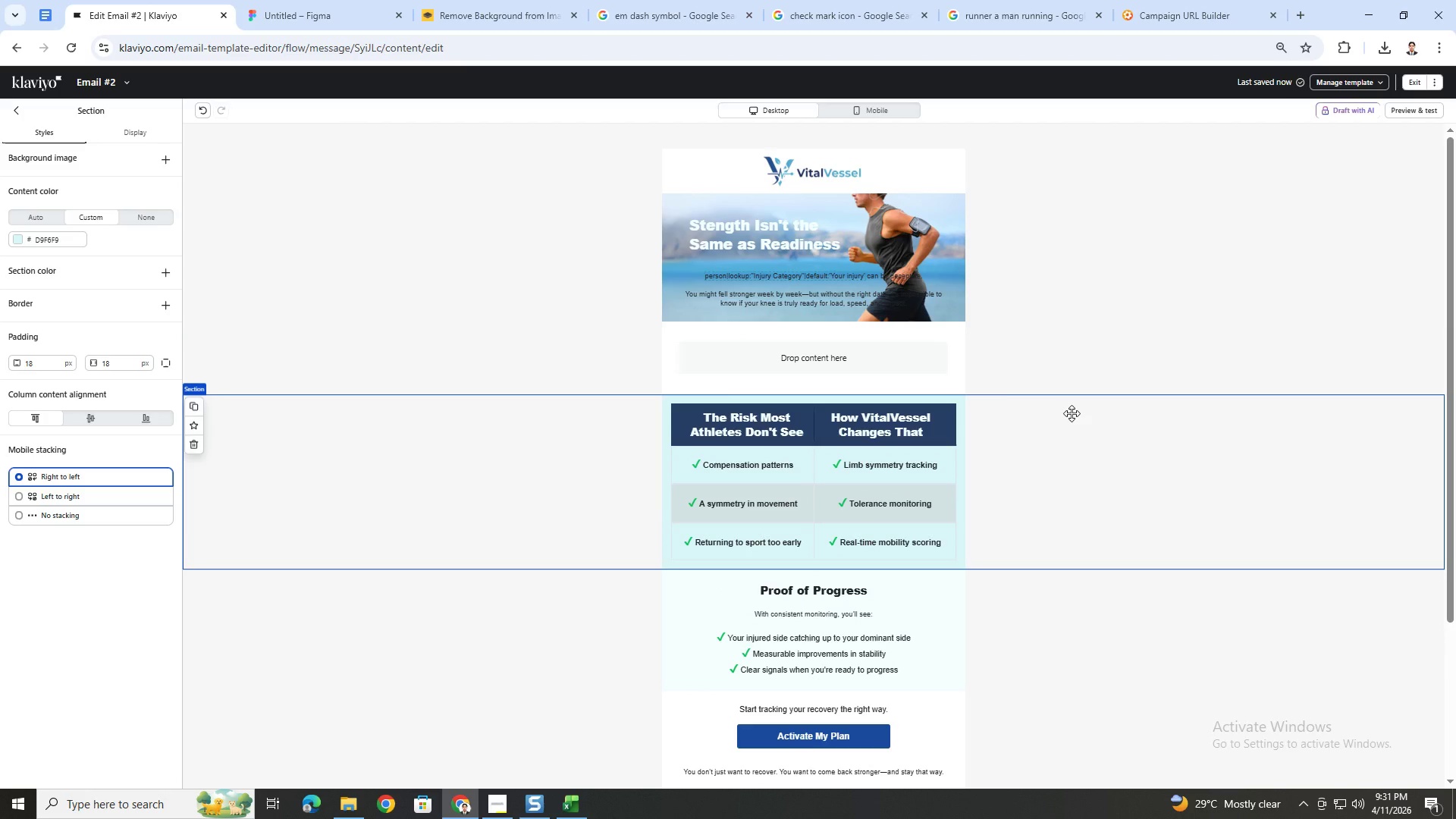 
left_click([838, 275])
 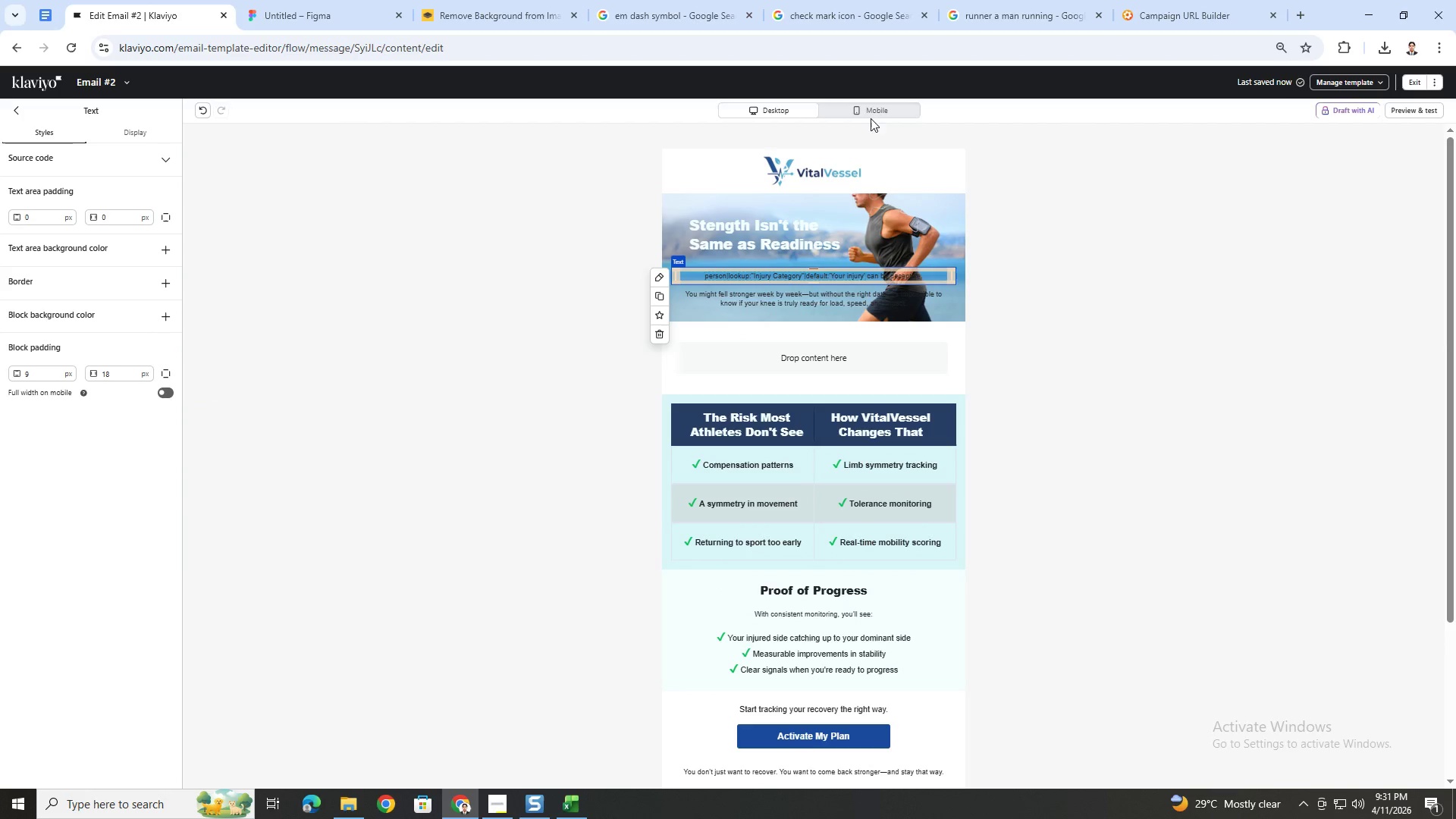 
left_click([871, 114])
 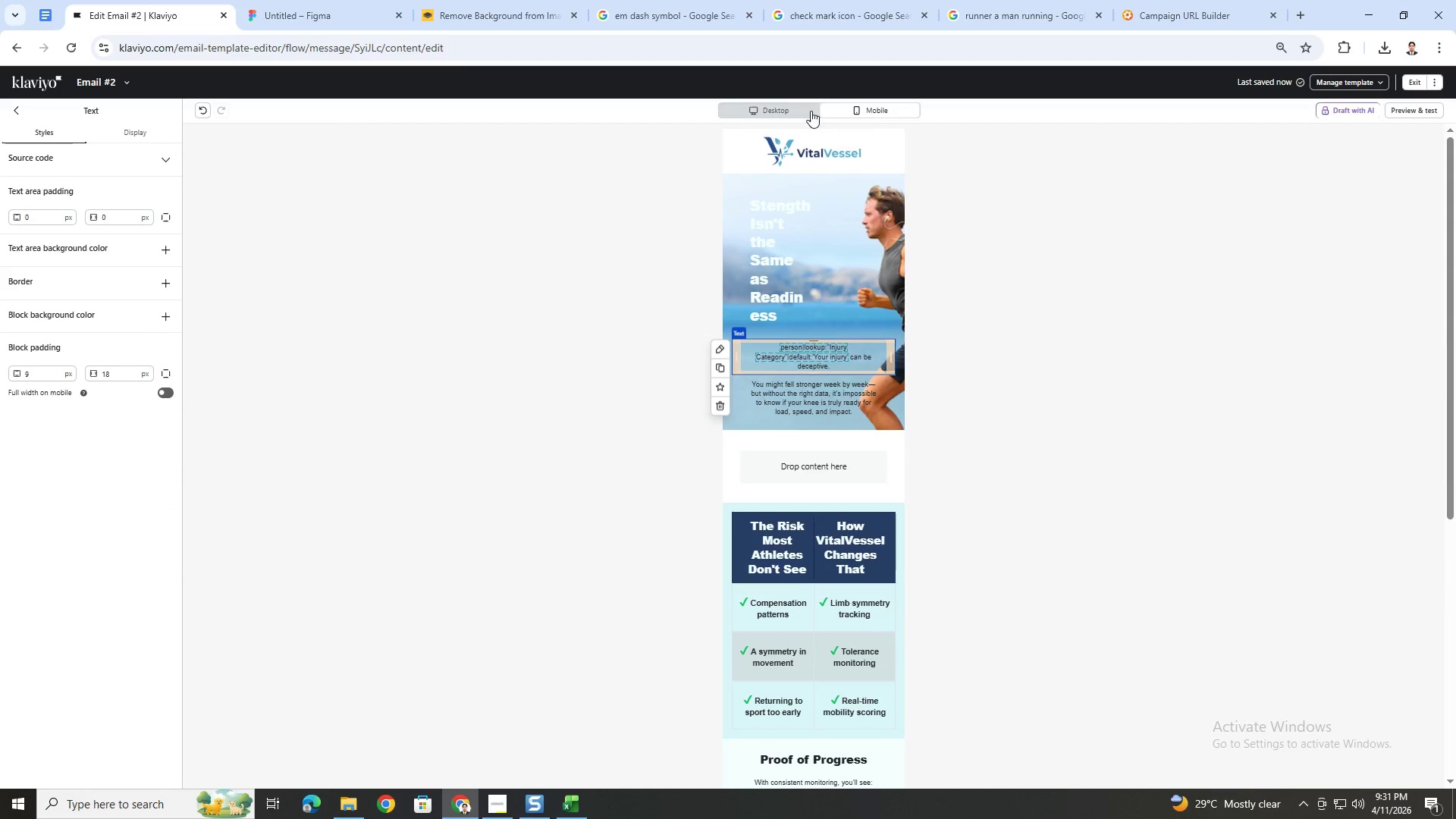 
left_click([805, 243])
 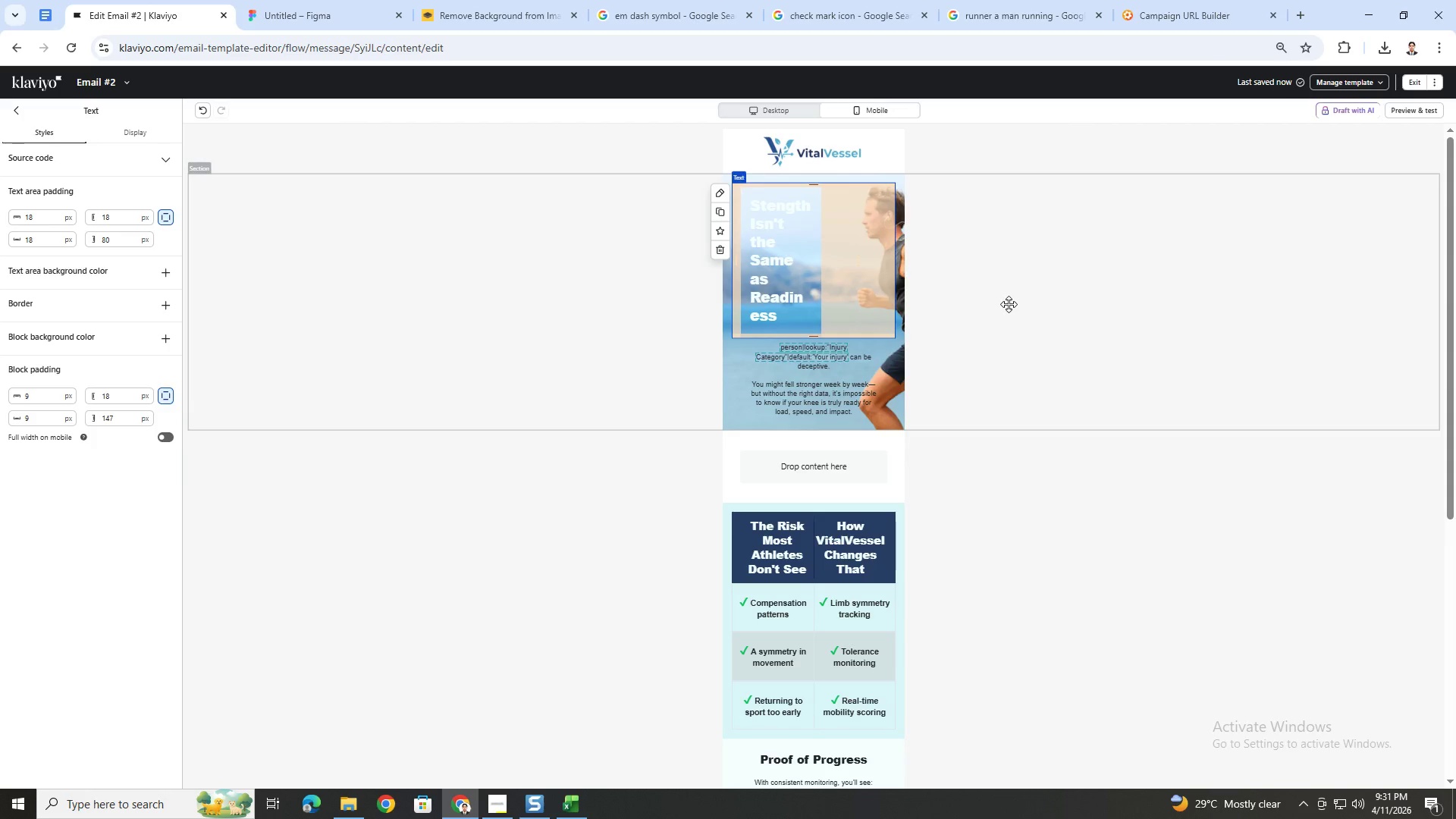 
left_click([1009, 304])
 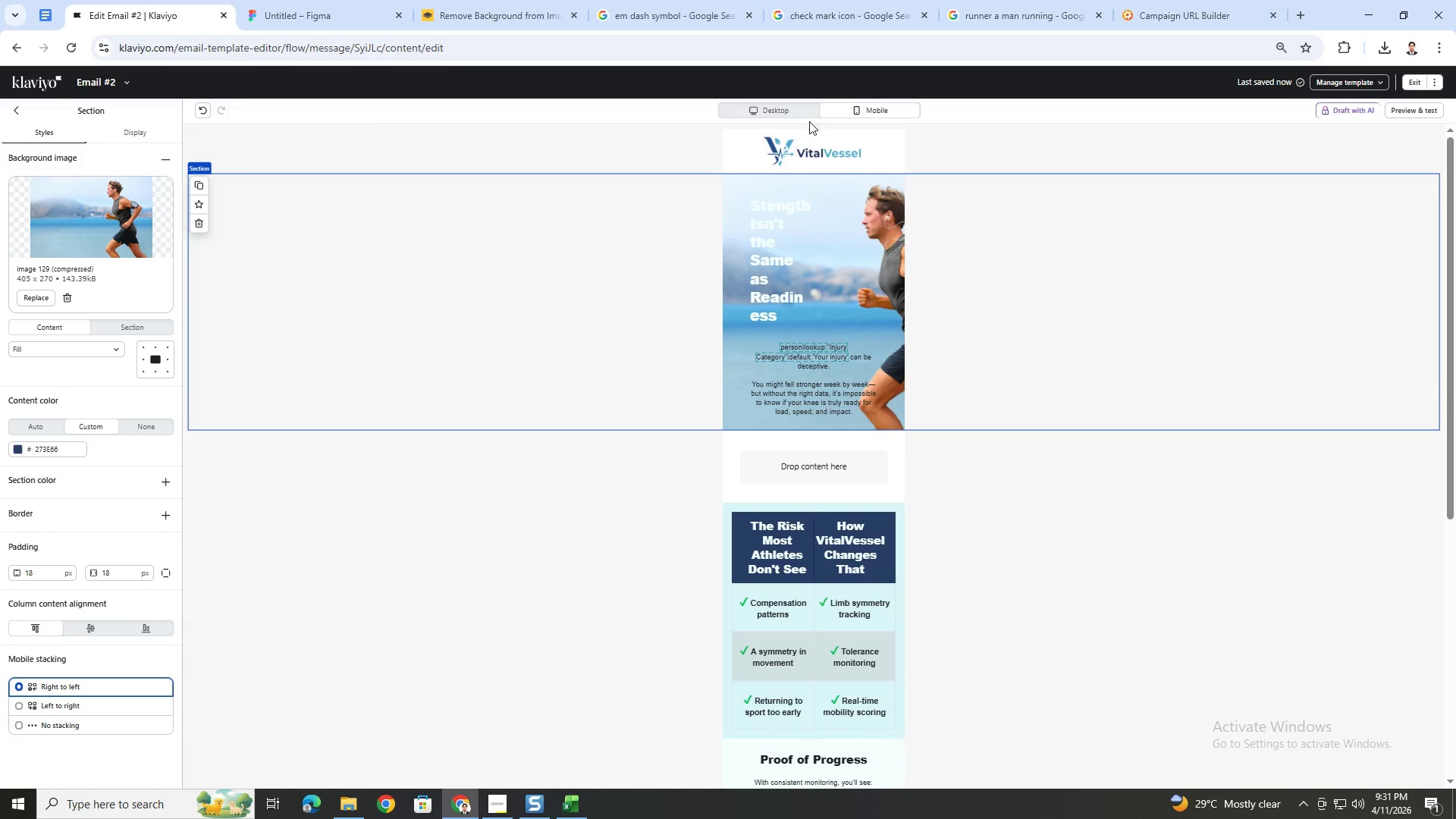 
left_click([777, 102])
 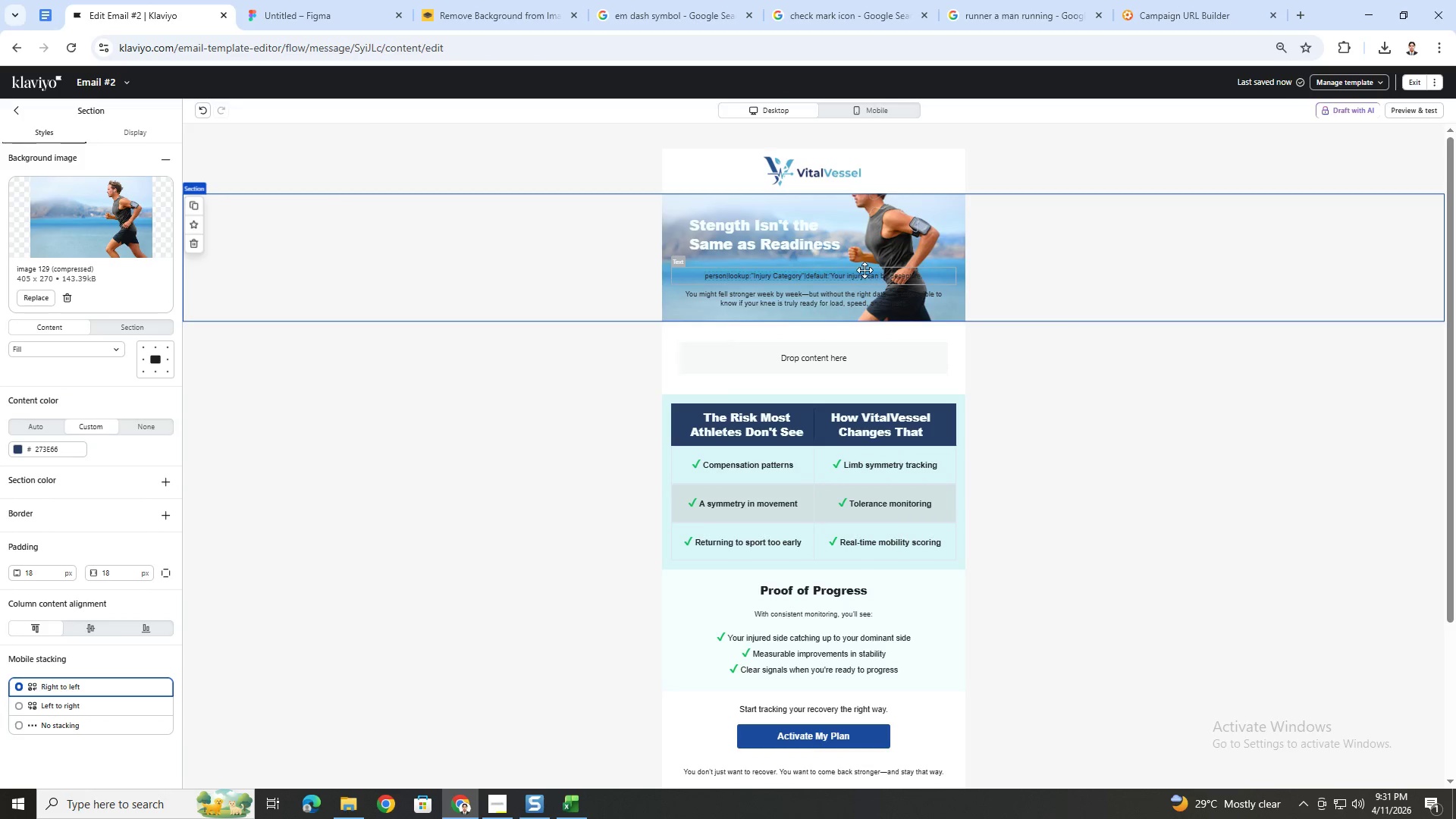 
double_click([864, 270])
 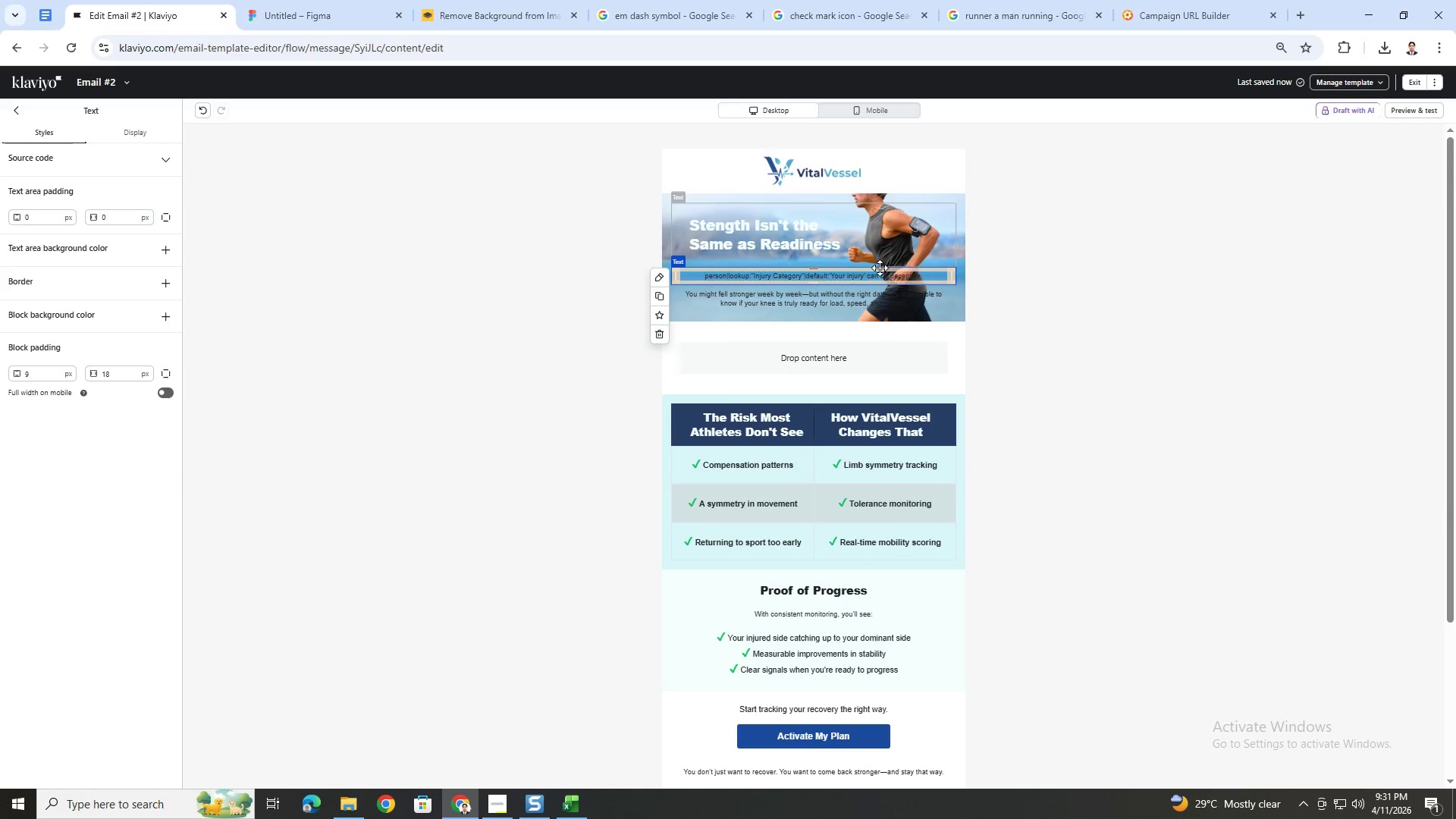 
double_click([881, 276])
 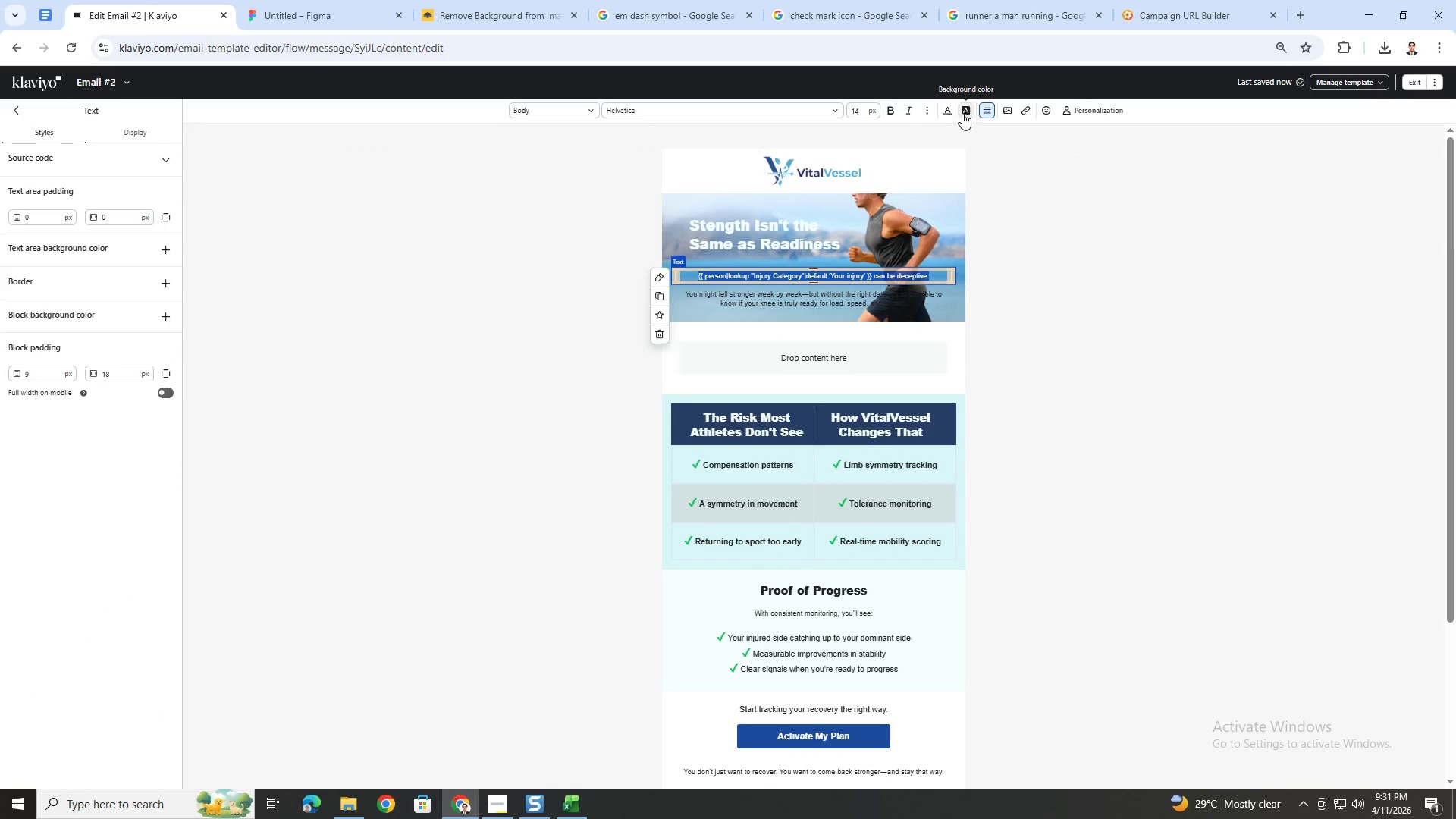 
left_click([981, 110])
 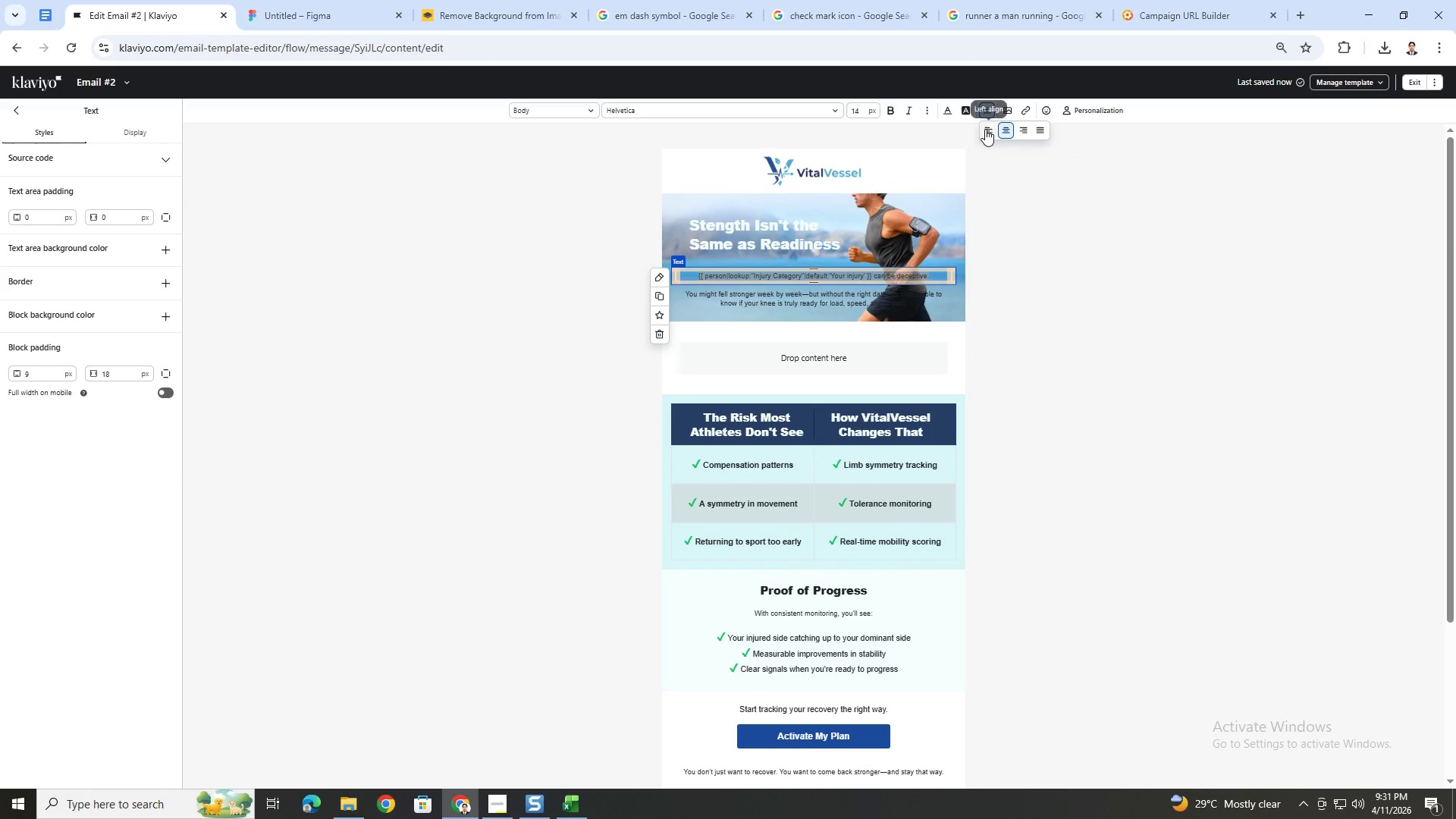 
left_click([986, 131])
 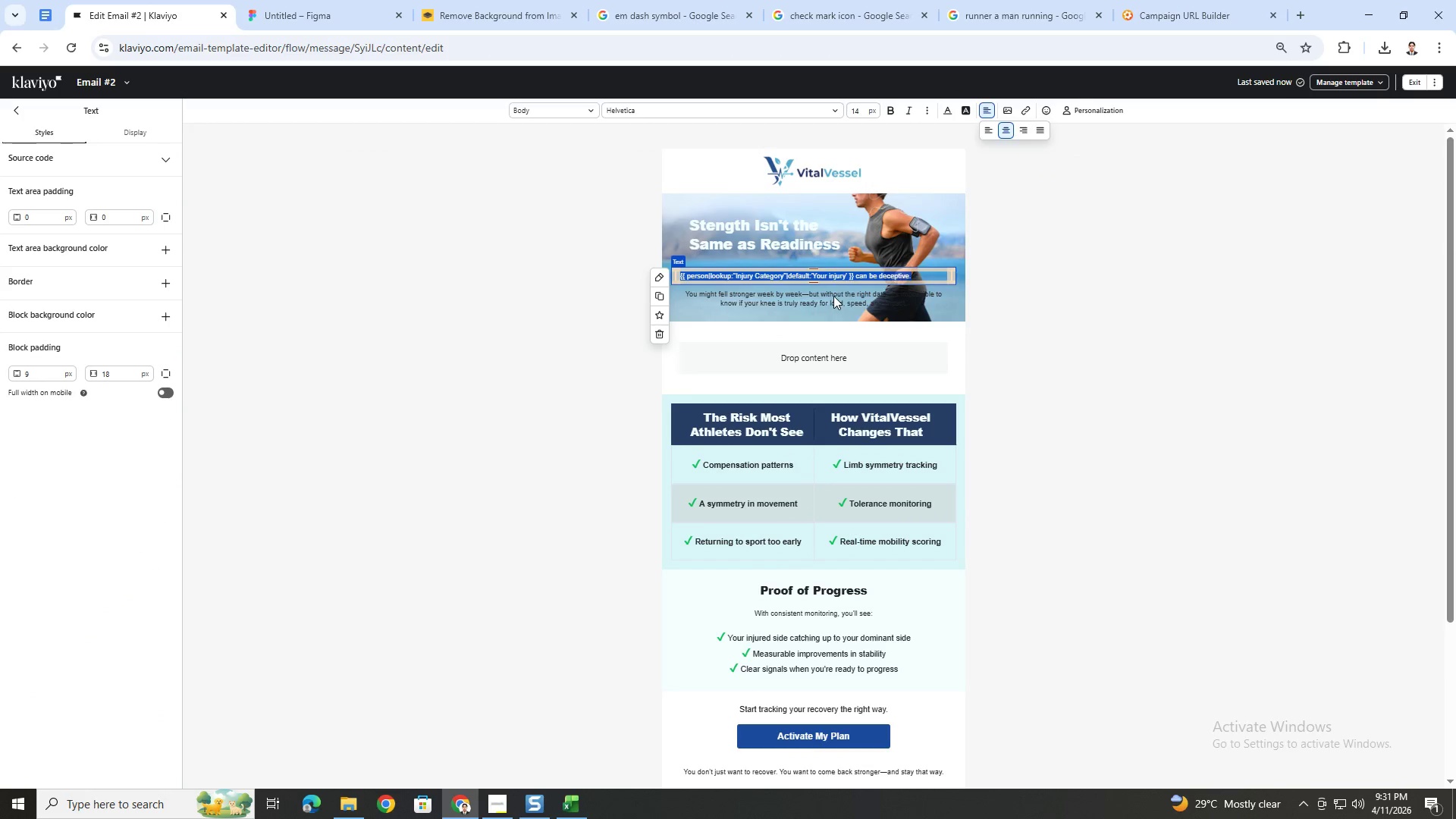 
double_click([833, 296])
 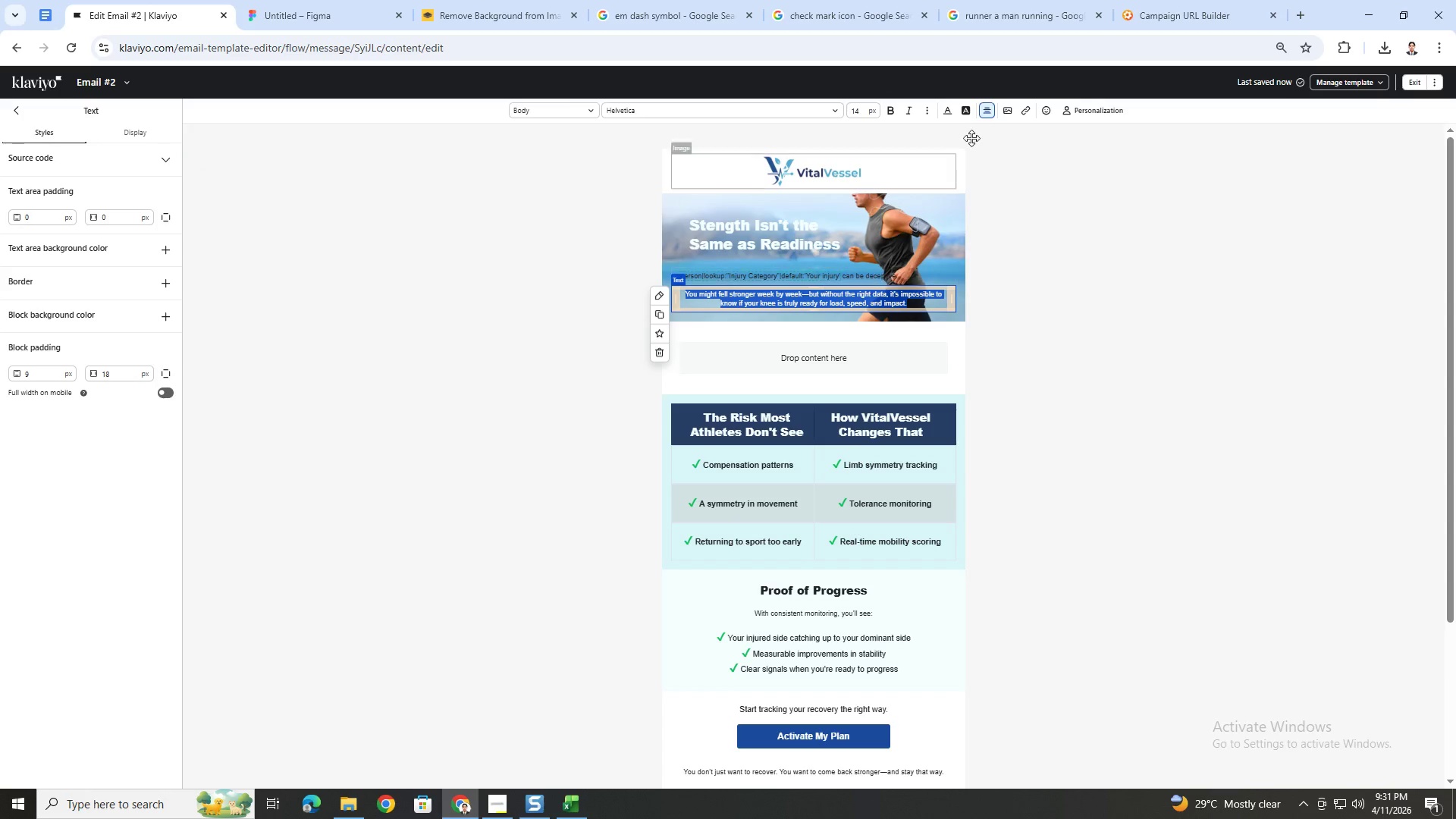 
left_click([983, 107])
 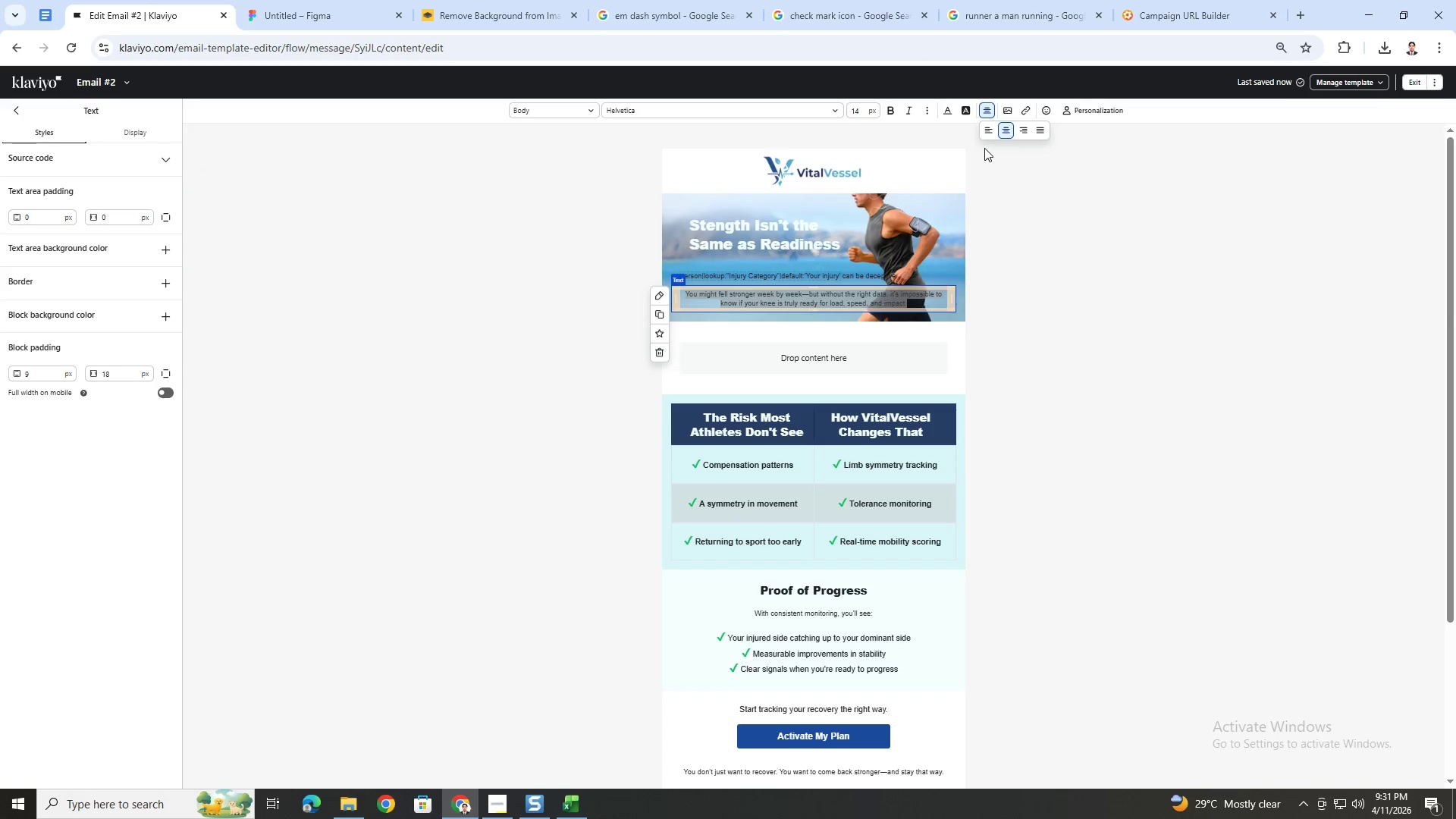 
left_click([985, 130])
 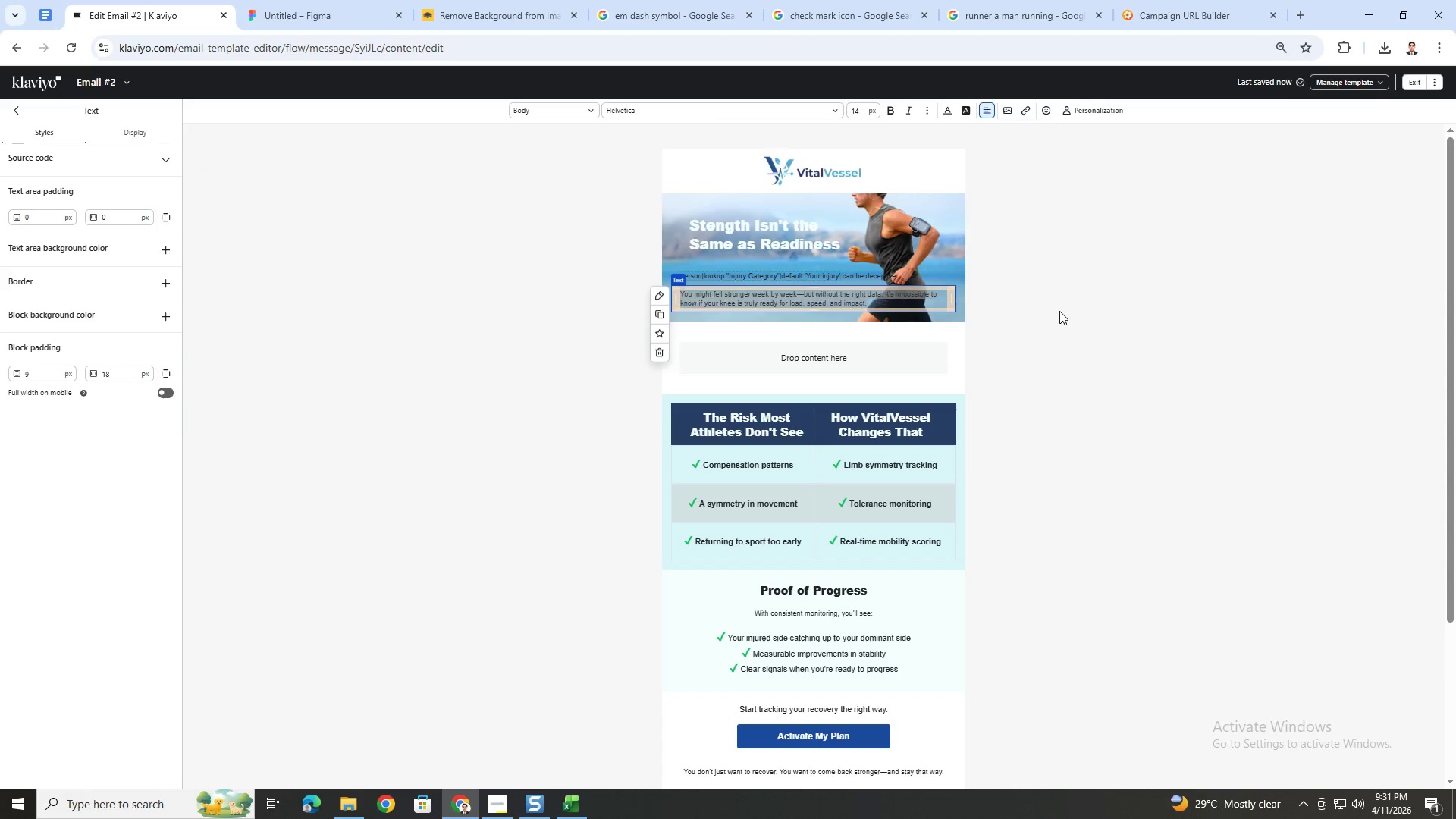 
double_click([1059, 311])
 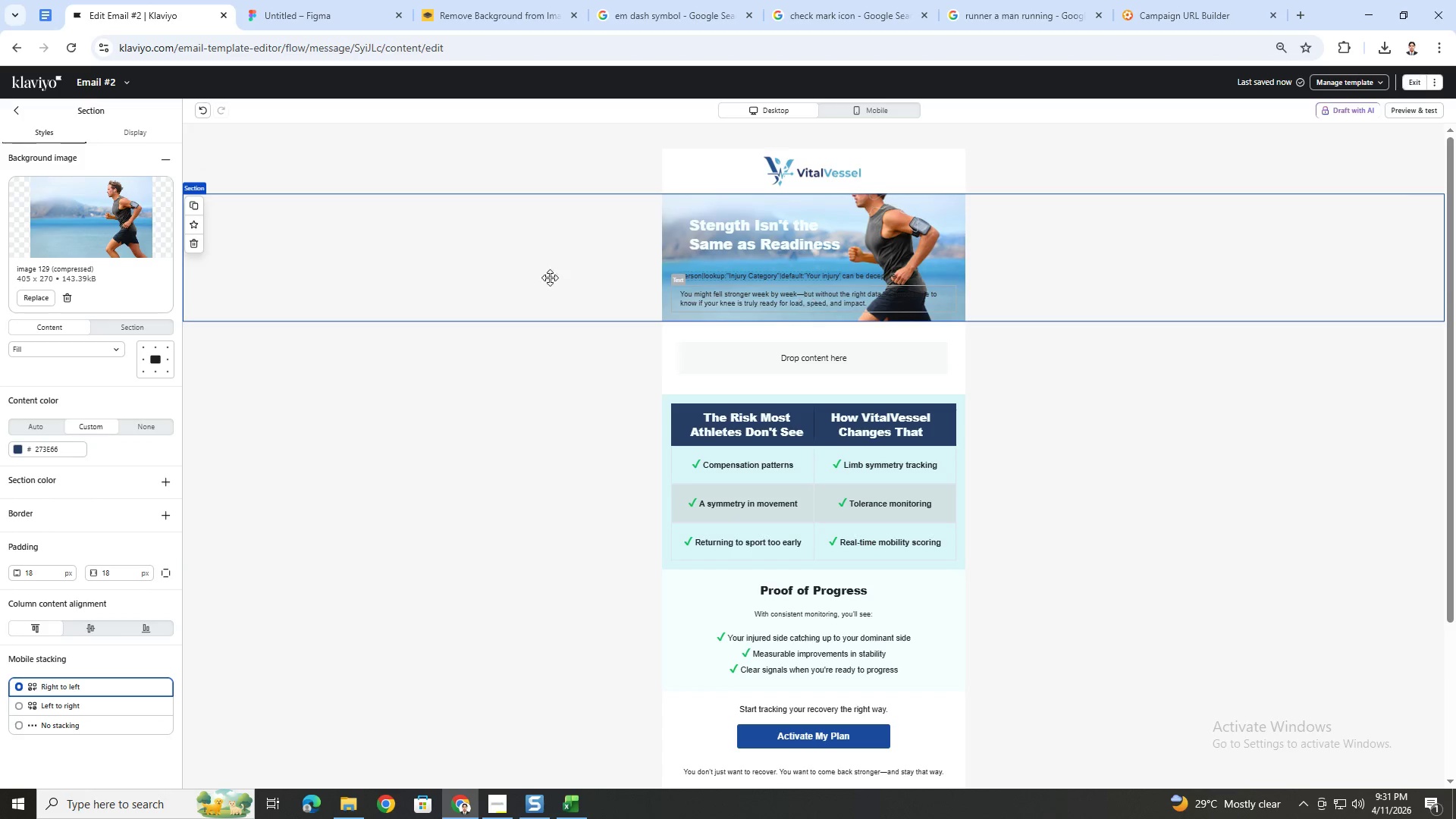 
left_click([400, 262])
 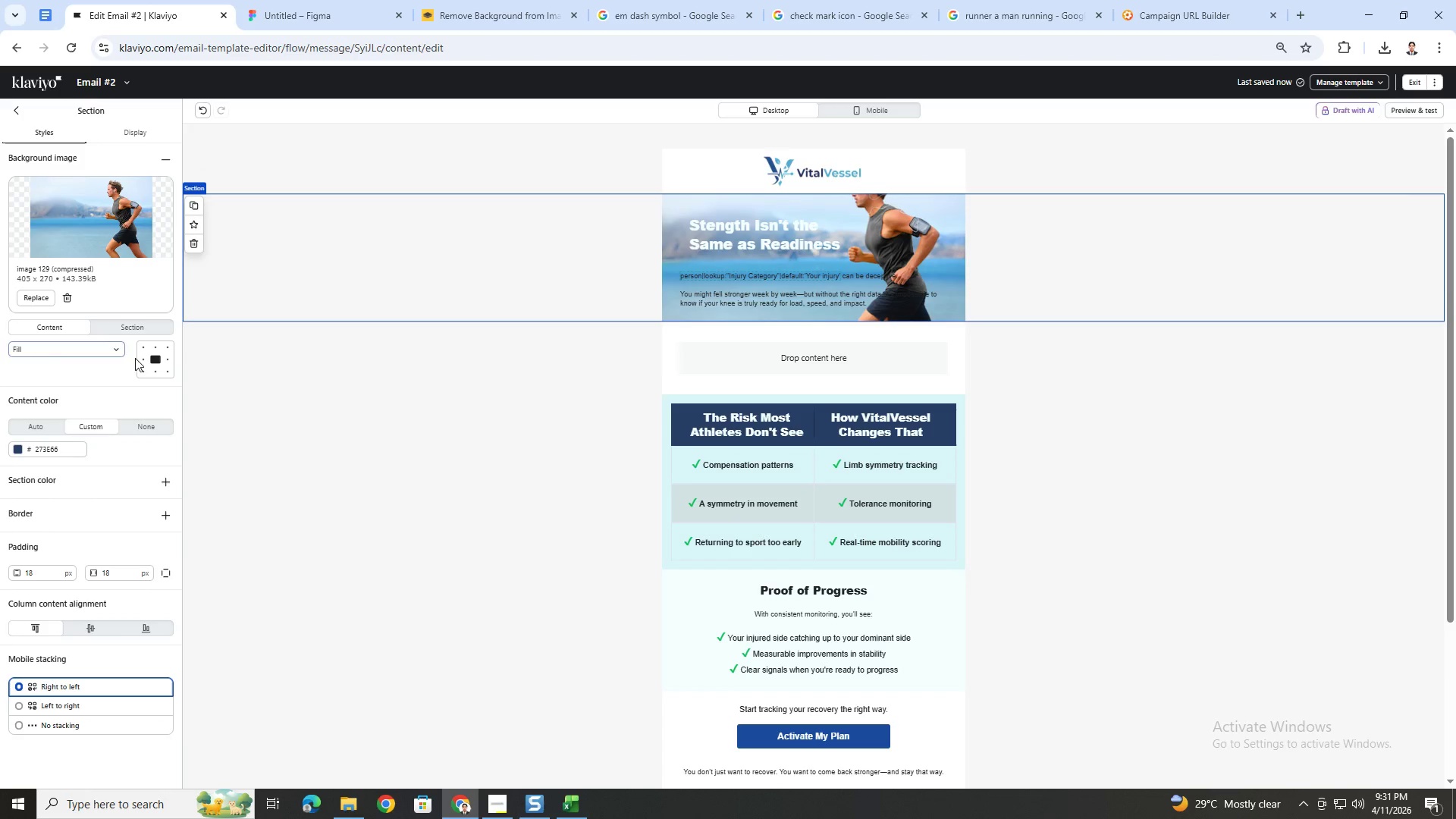 
left_click([169, 360])
 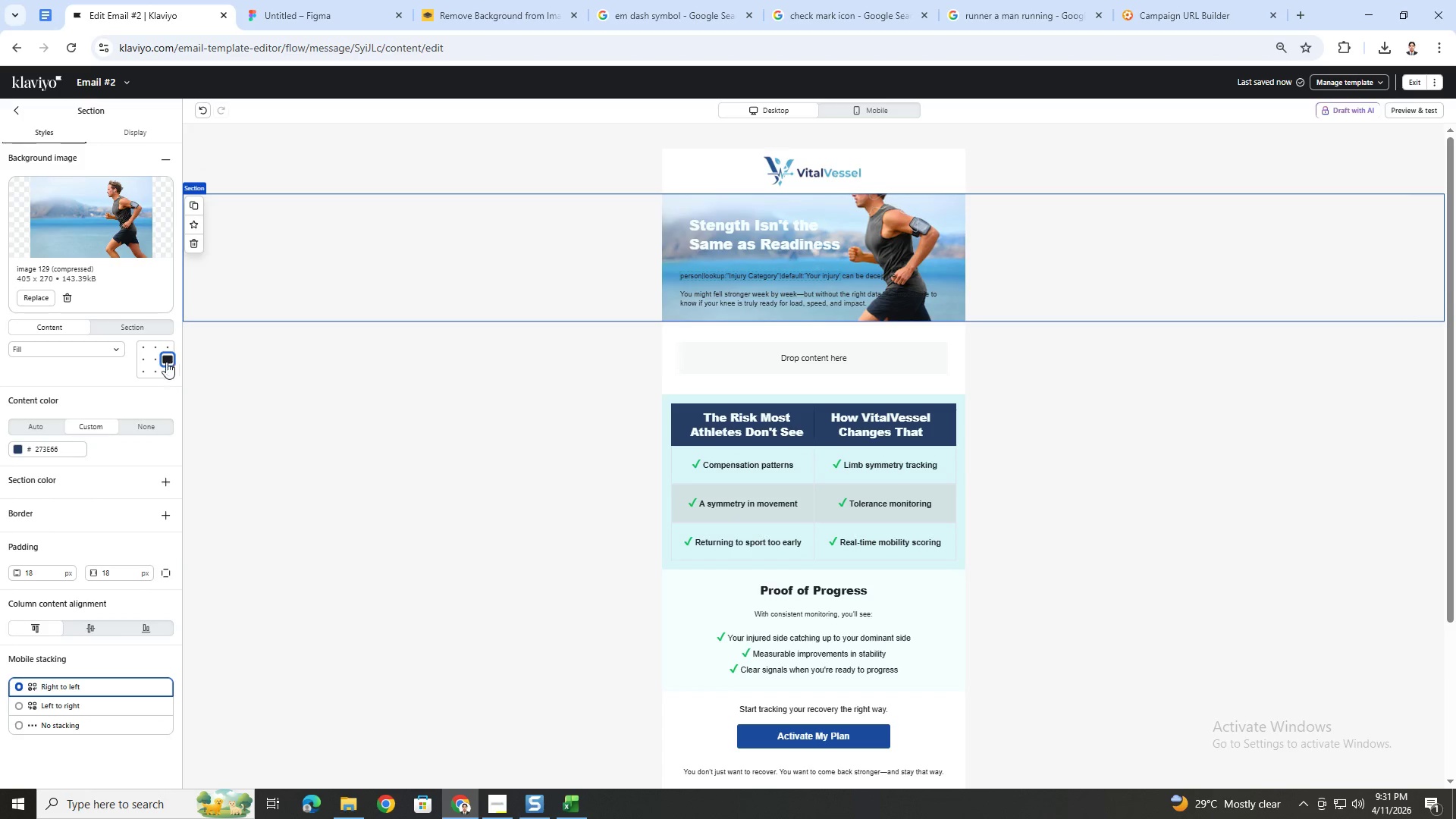 
left_click([158, 369])
 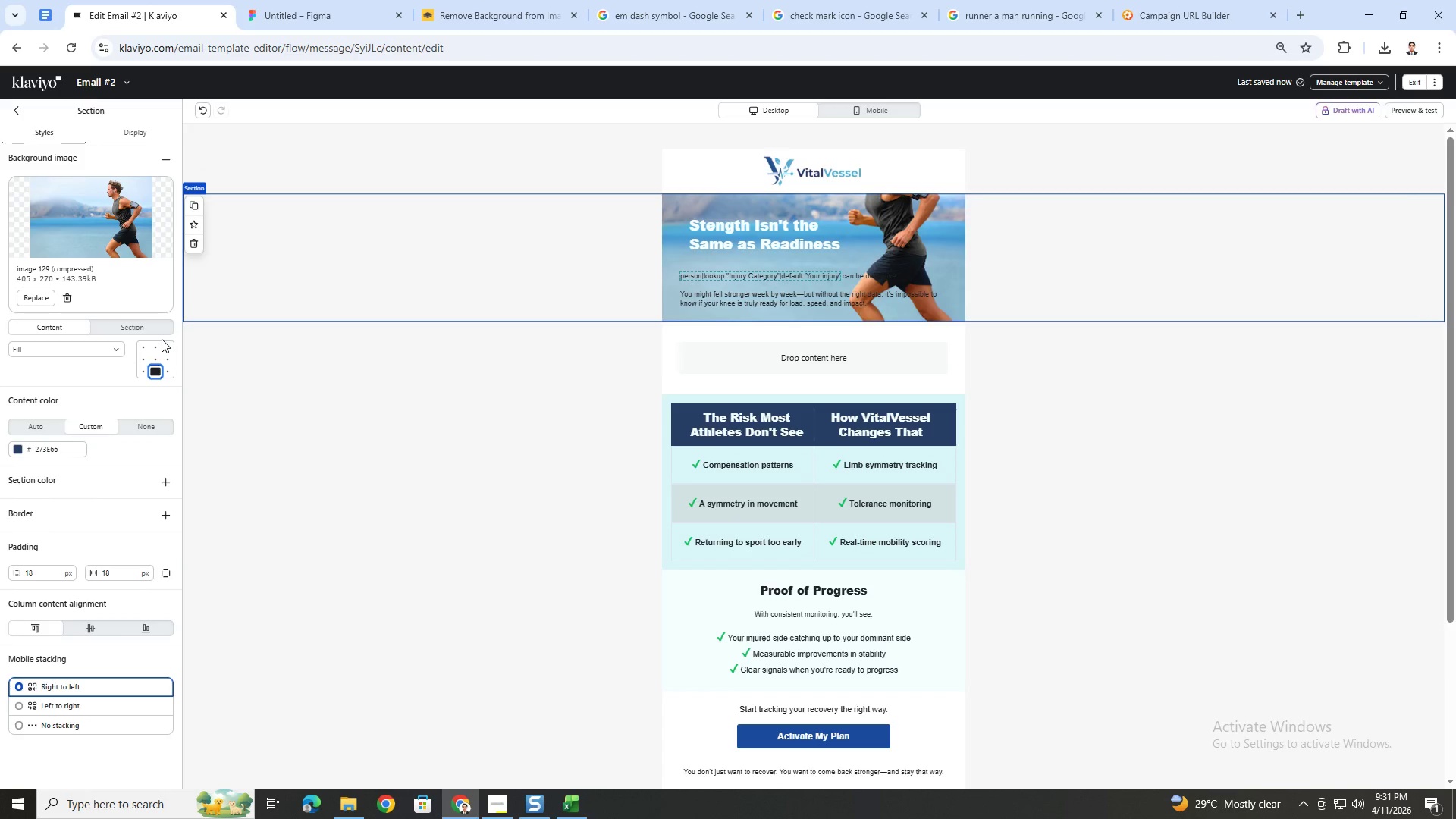 
left_click([158, 346])
 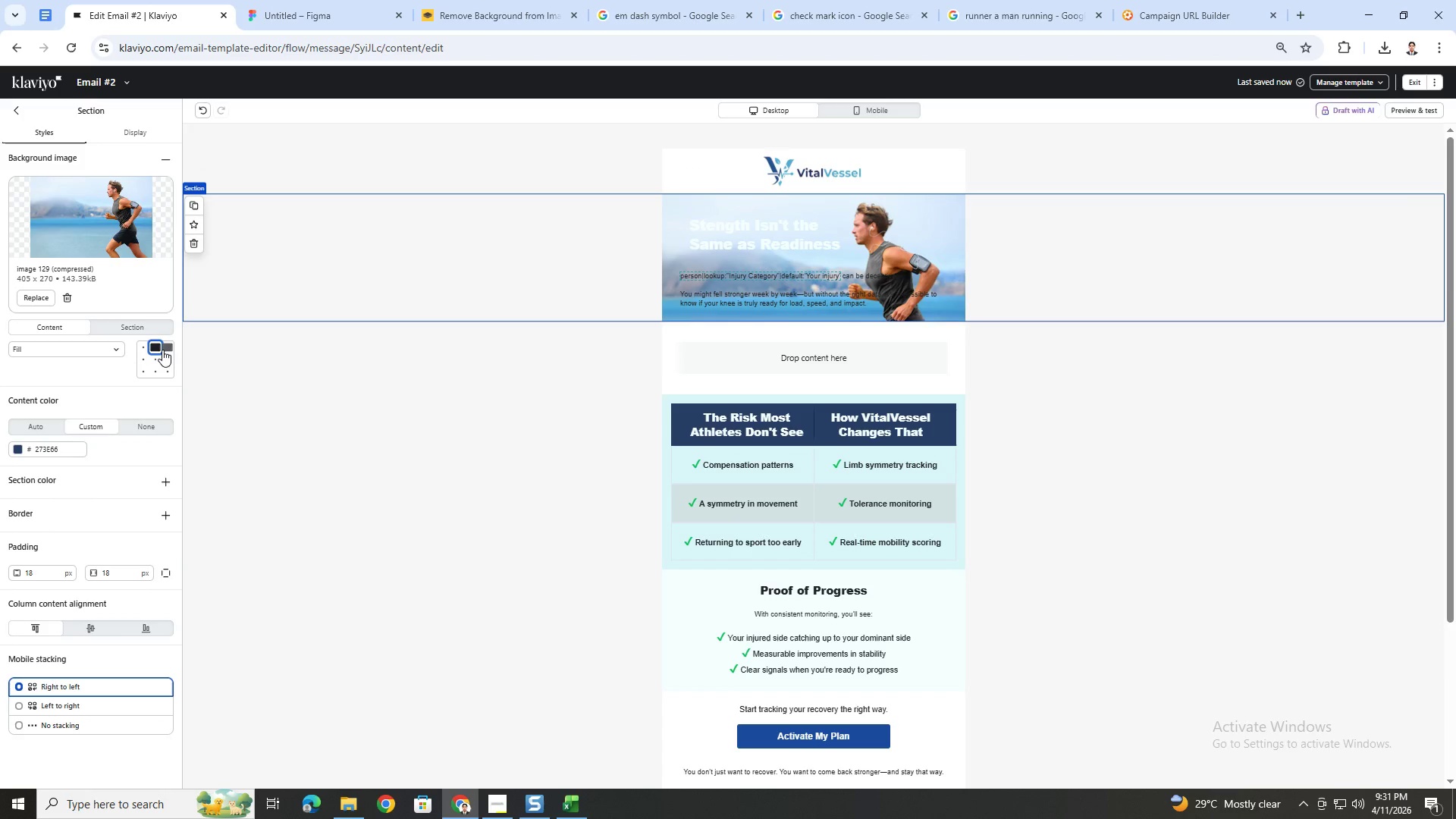 
left_click([163, 350])
 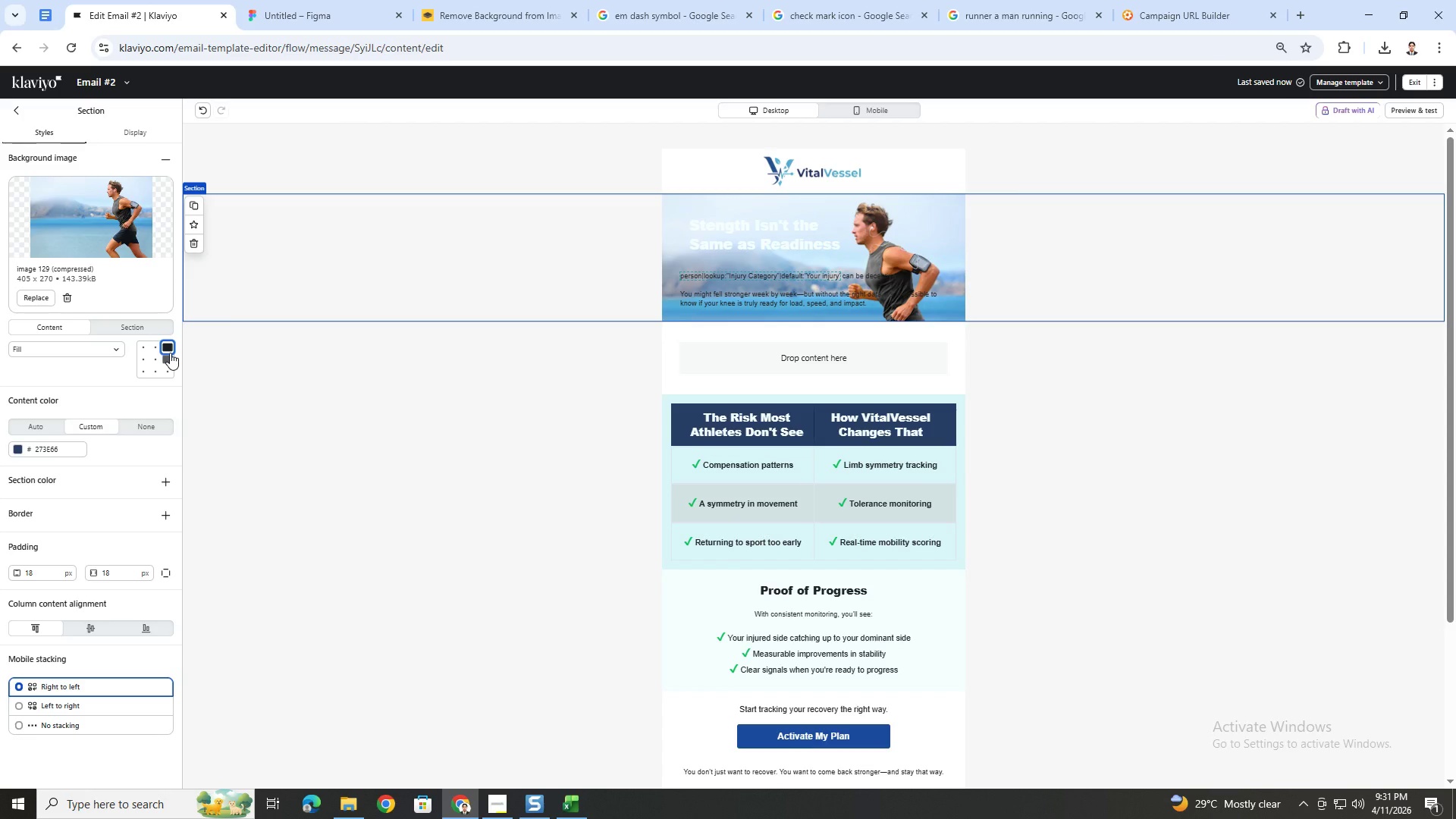 
left_click([170, 359])
 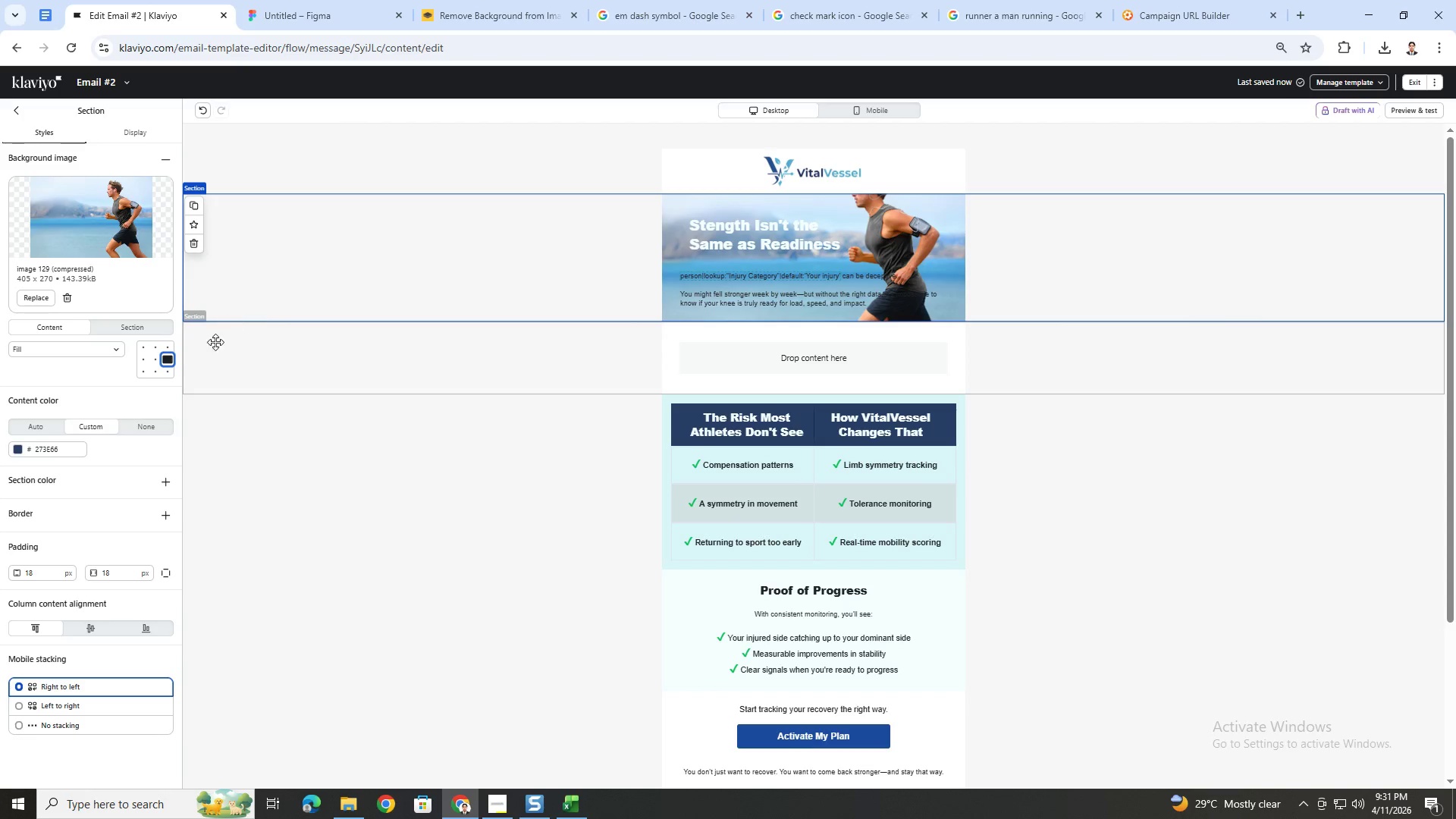 
left_click([158, 349])
 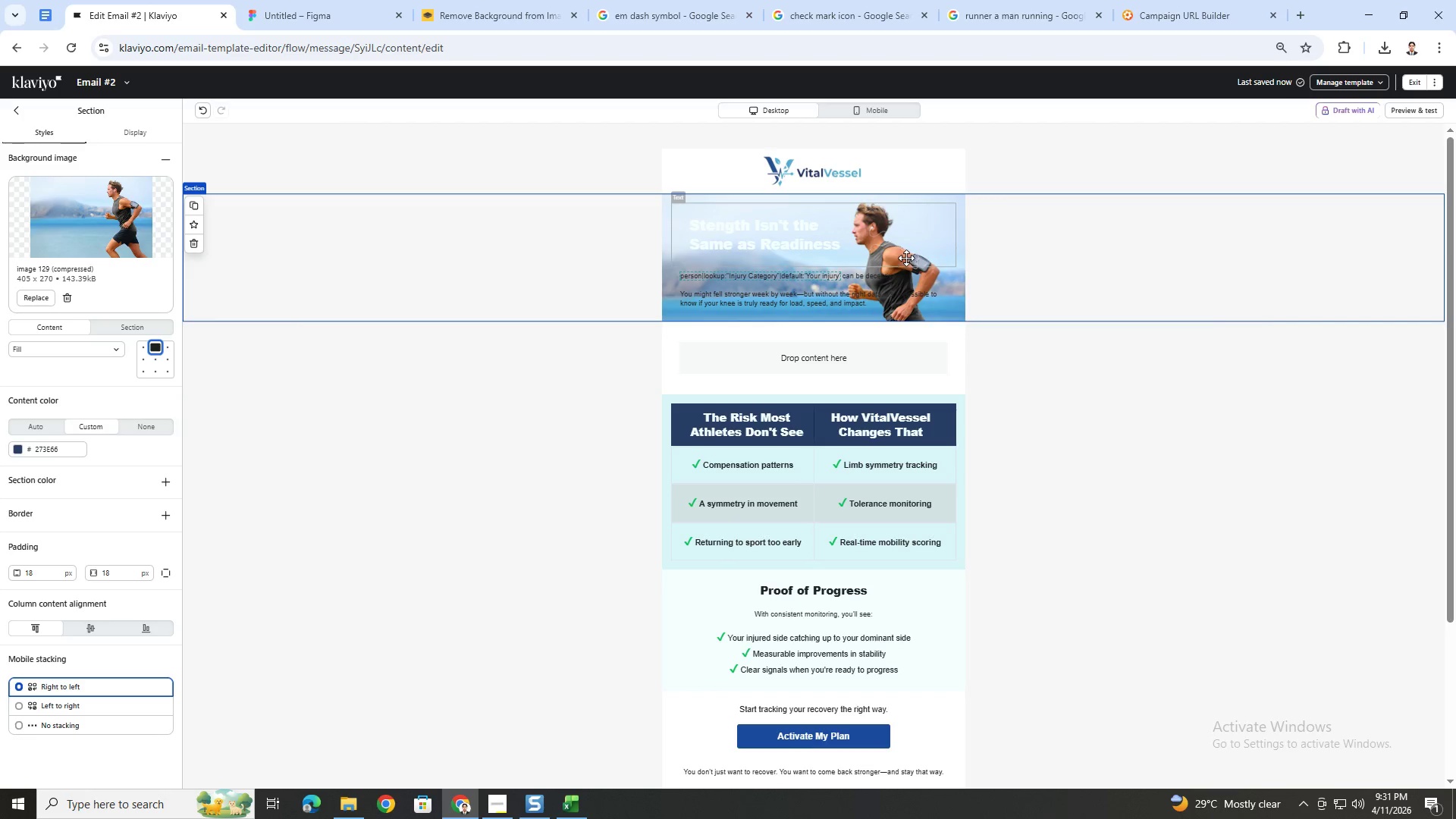 
double_click([723, 240])
 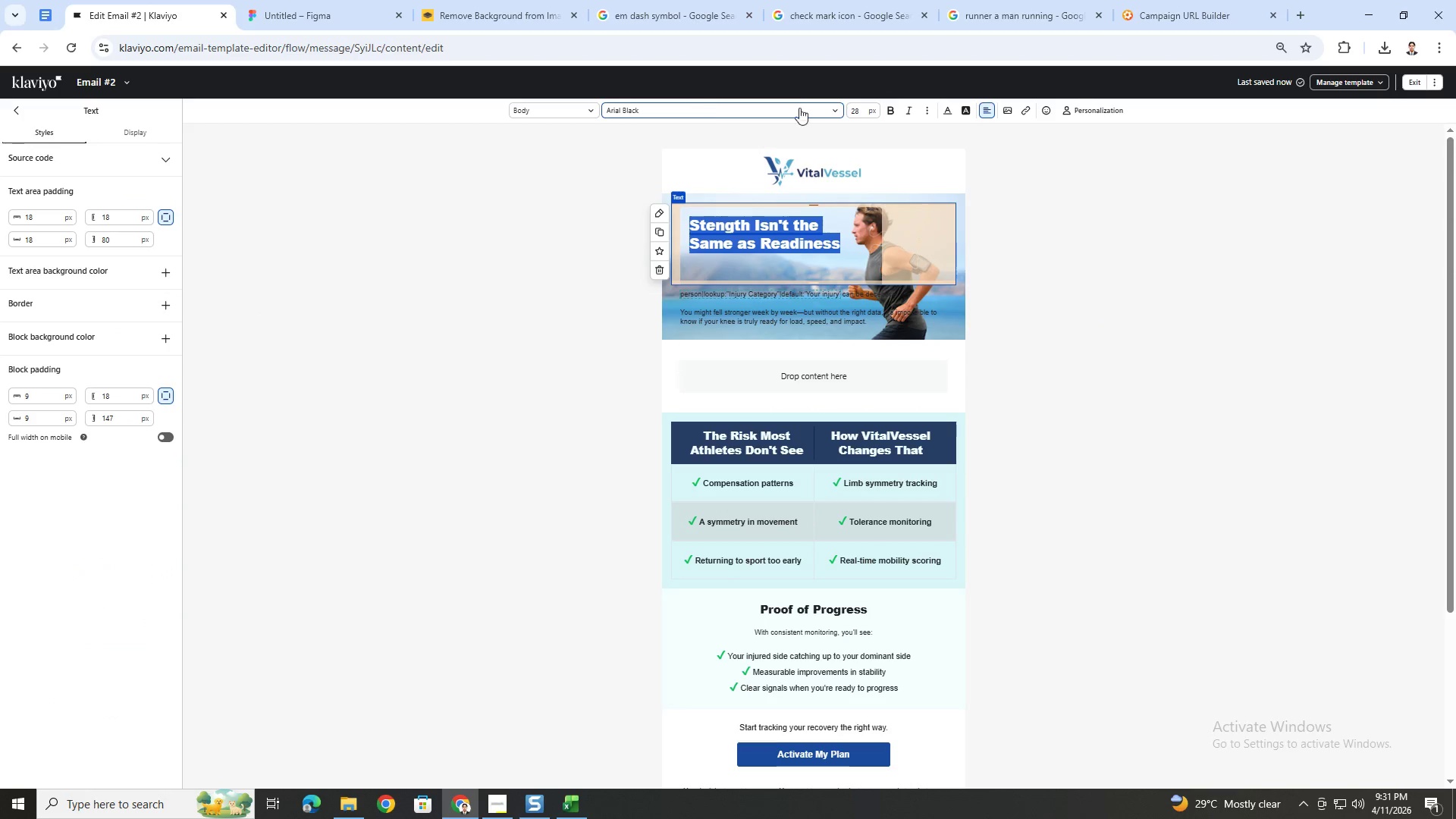 
left_click([858, 109])
 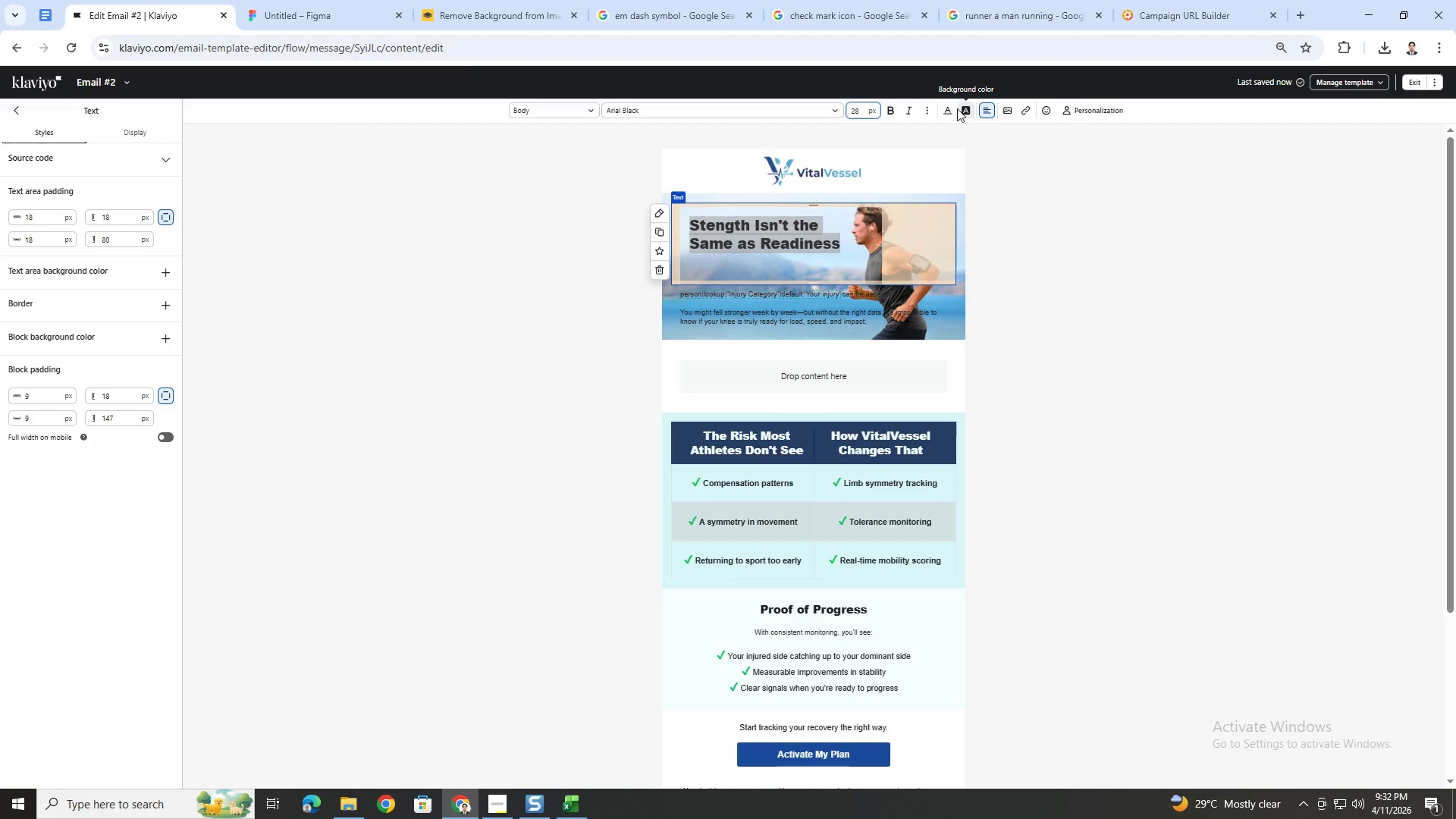 
left_click([952, 108])
 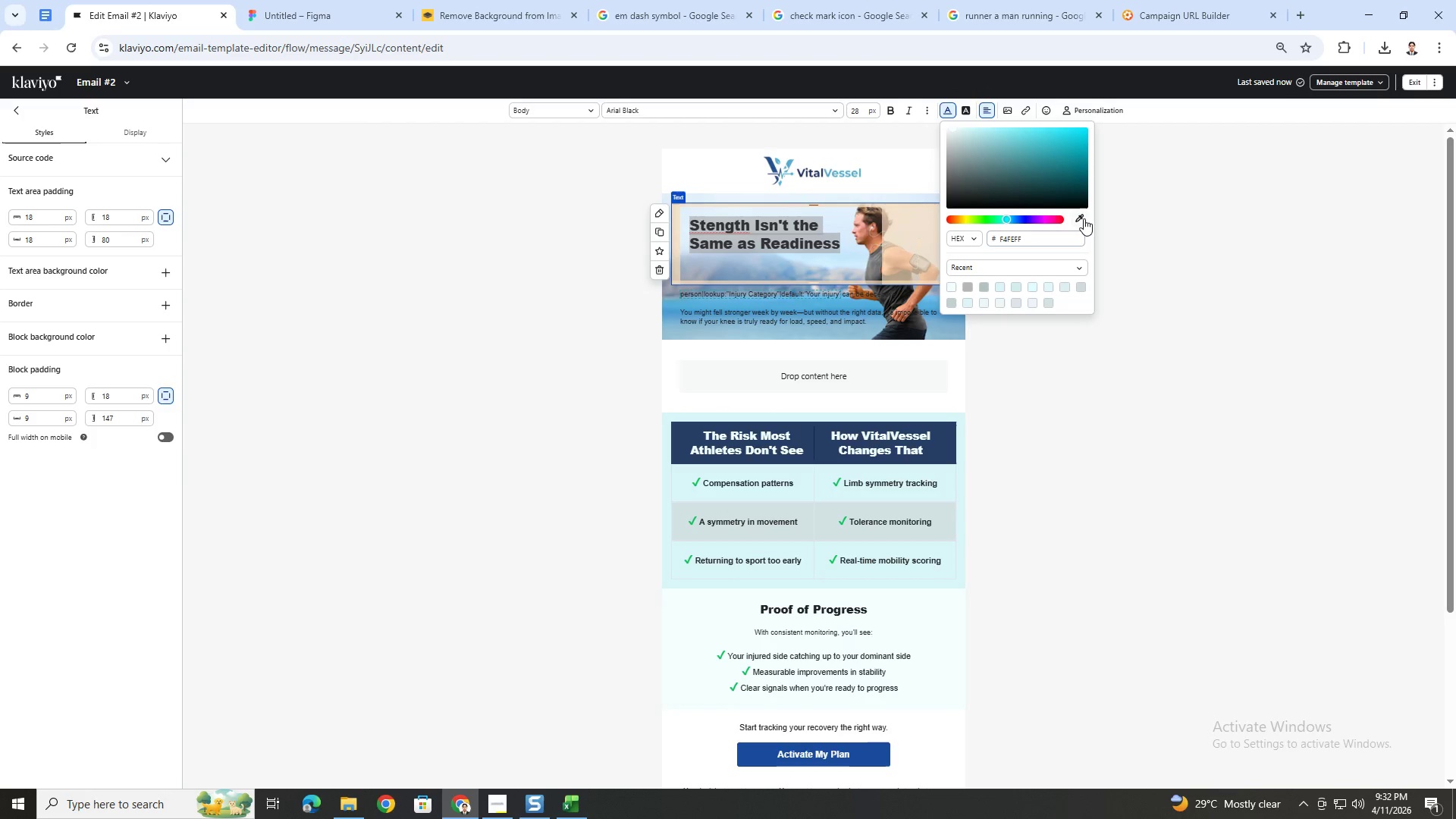 
left_click([1084, 218])
 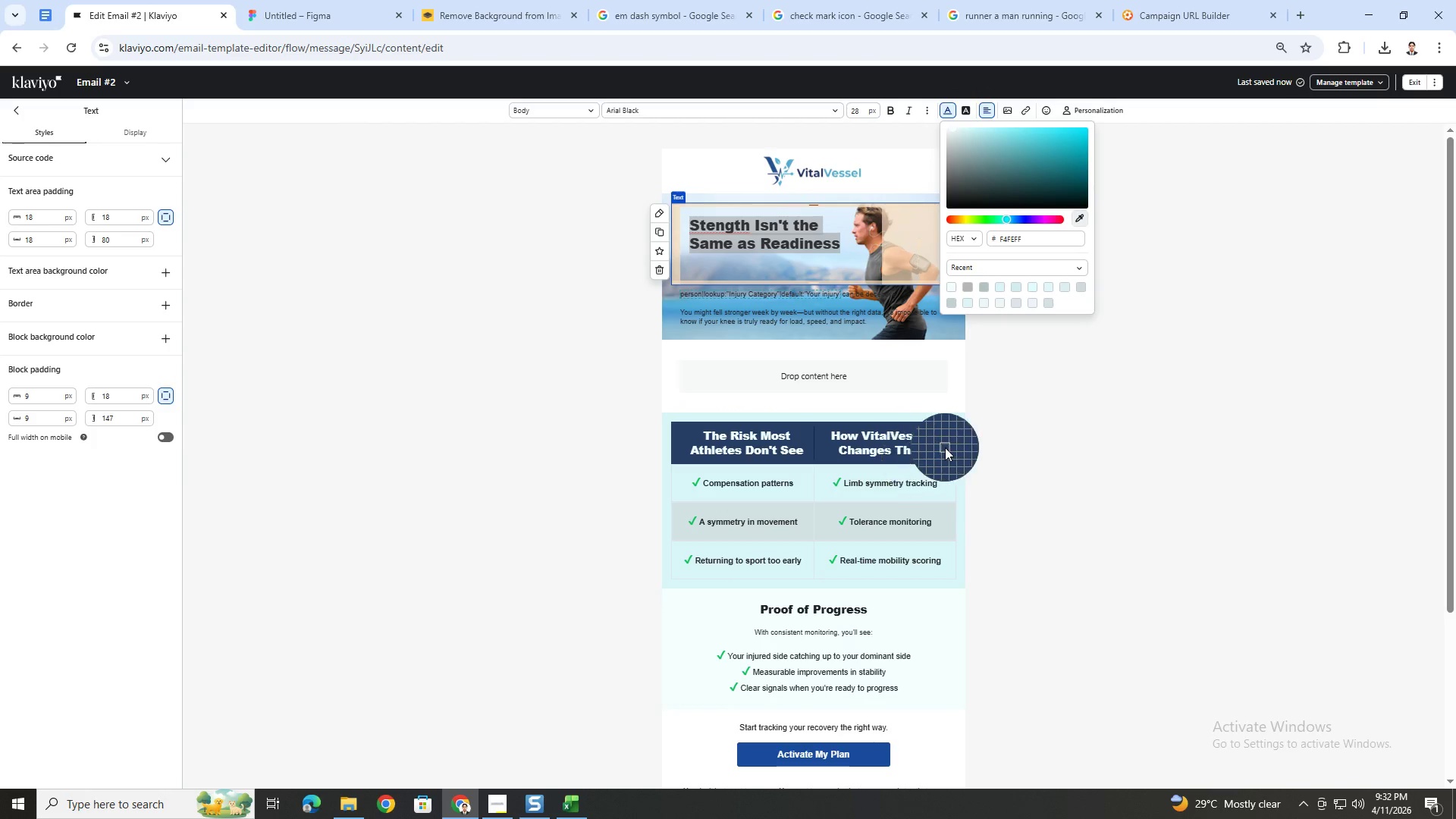 
left_click([946, 447])
 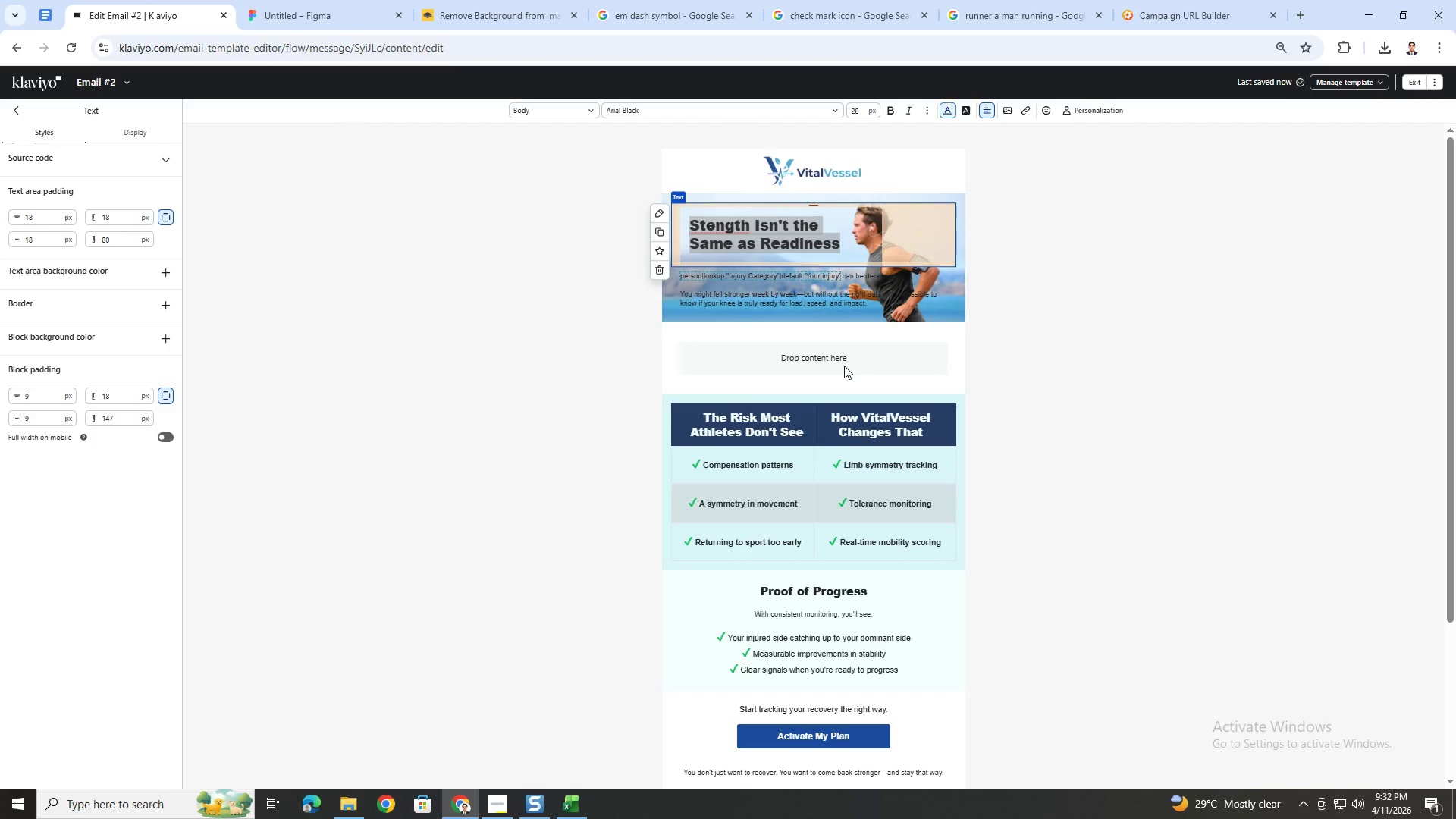 
left_click([767, 334])
 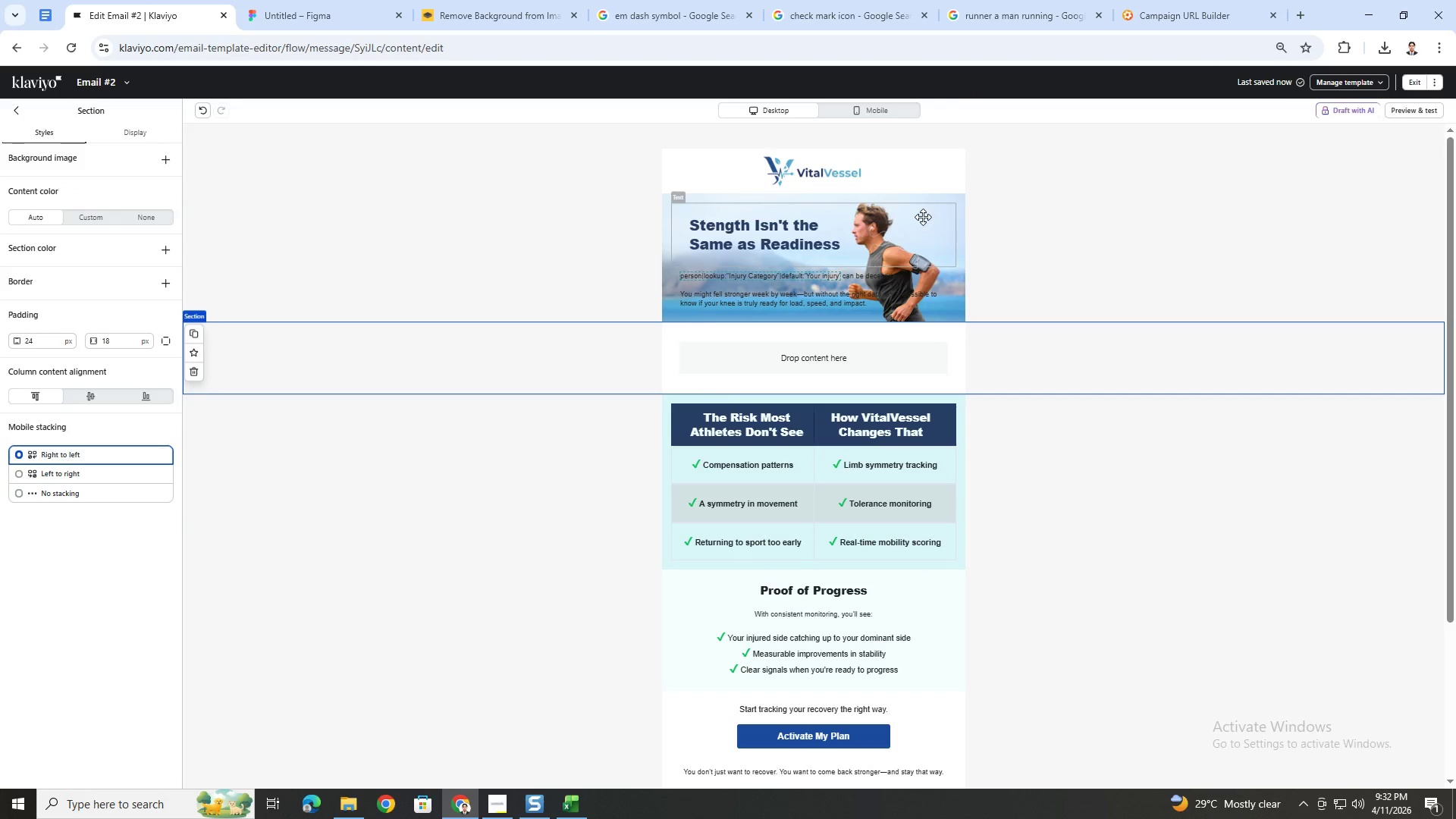 
double_click([772, 224])
 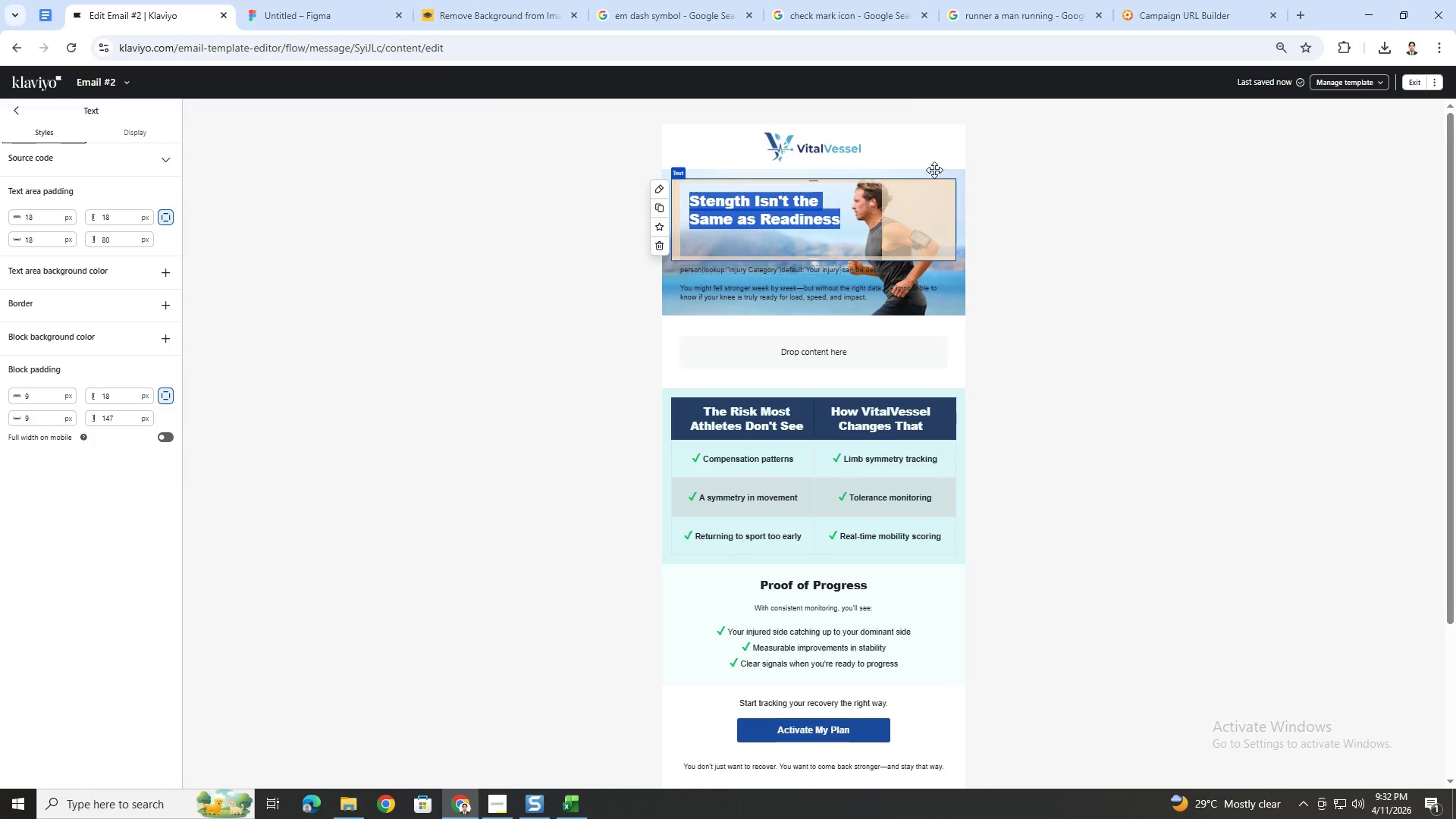 
left_click([1034, 239])
 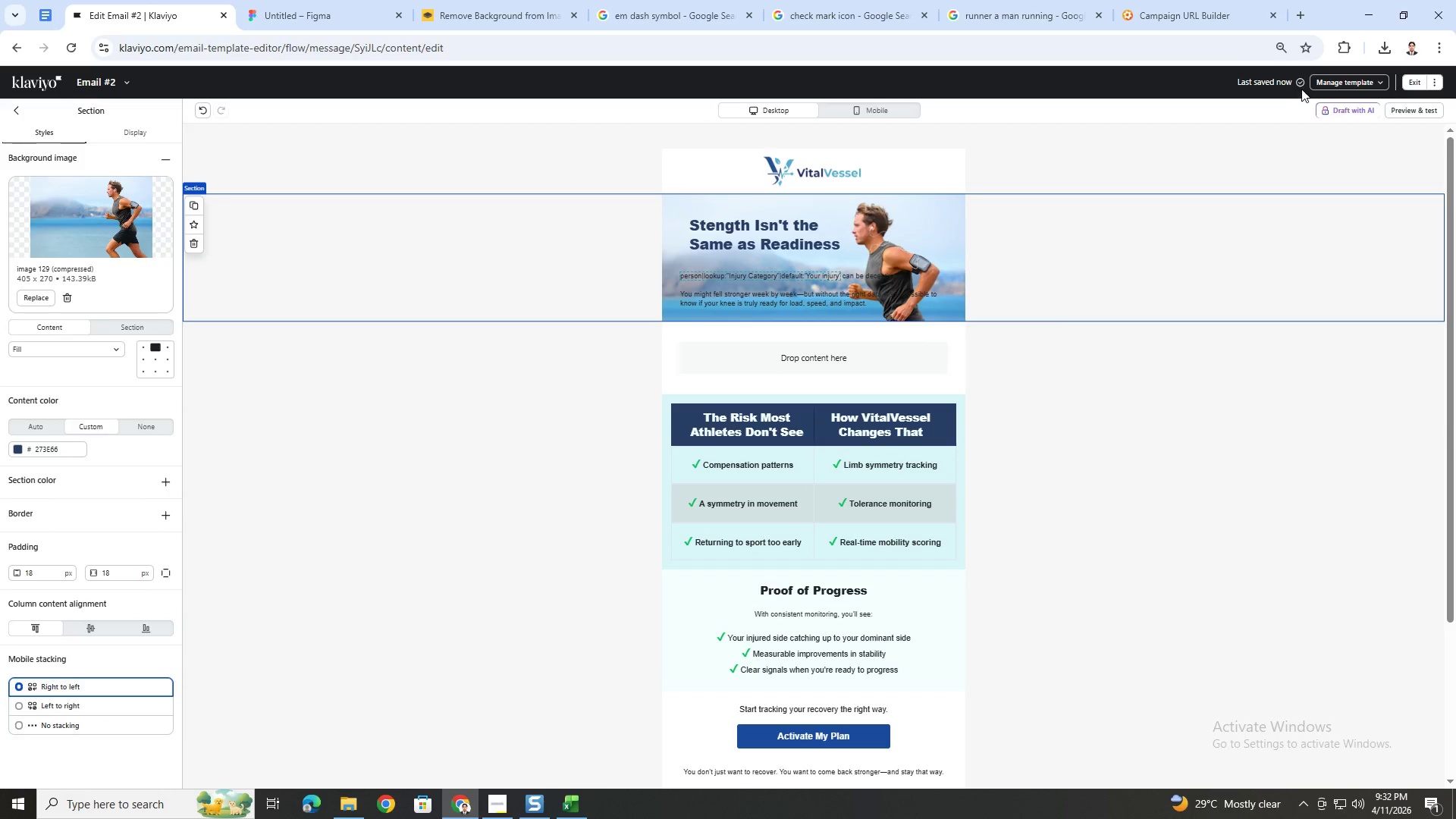 
left_click([1396, 105])
 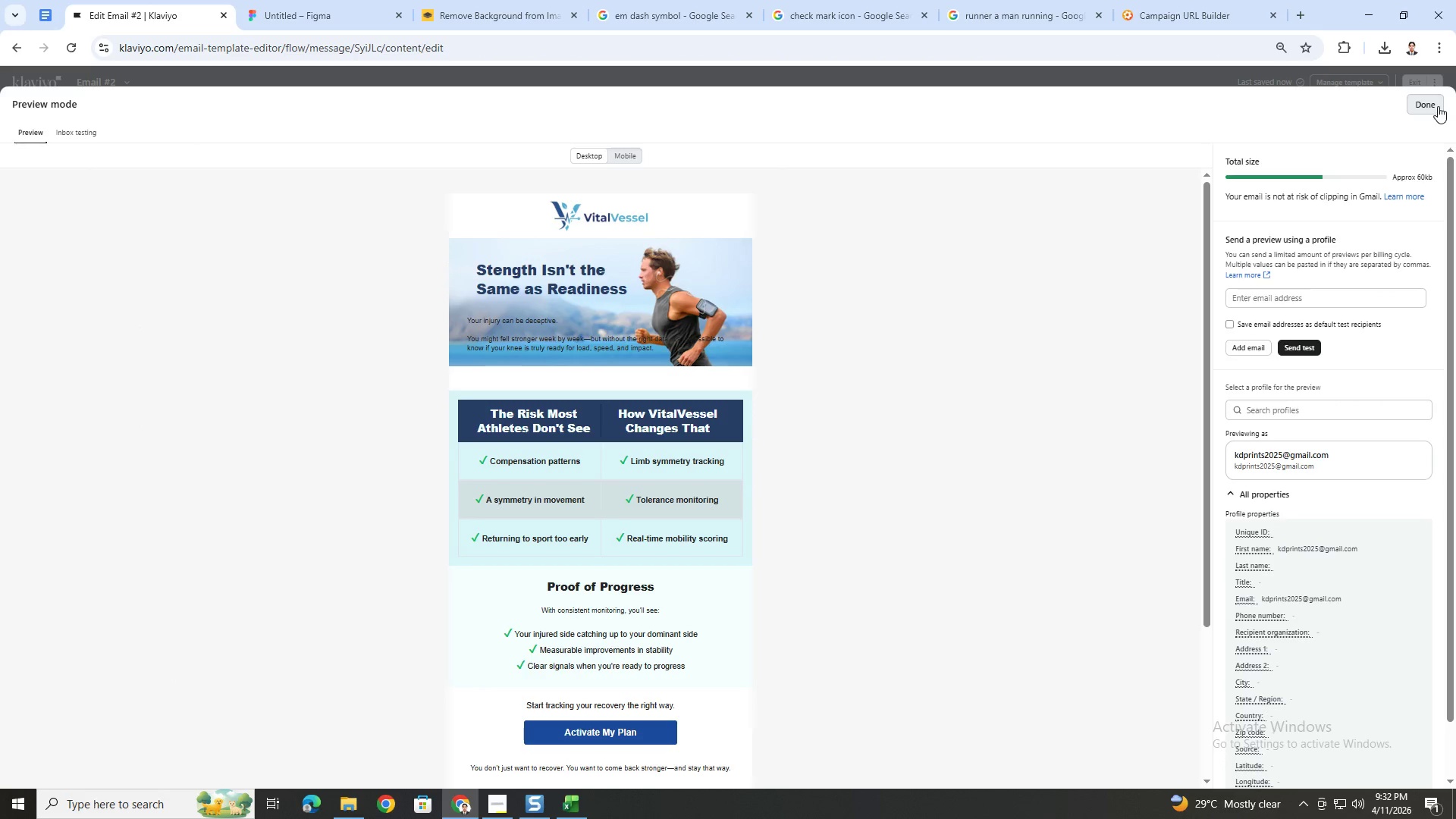 
left_click([1438, 106])
 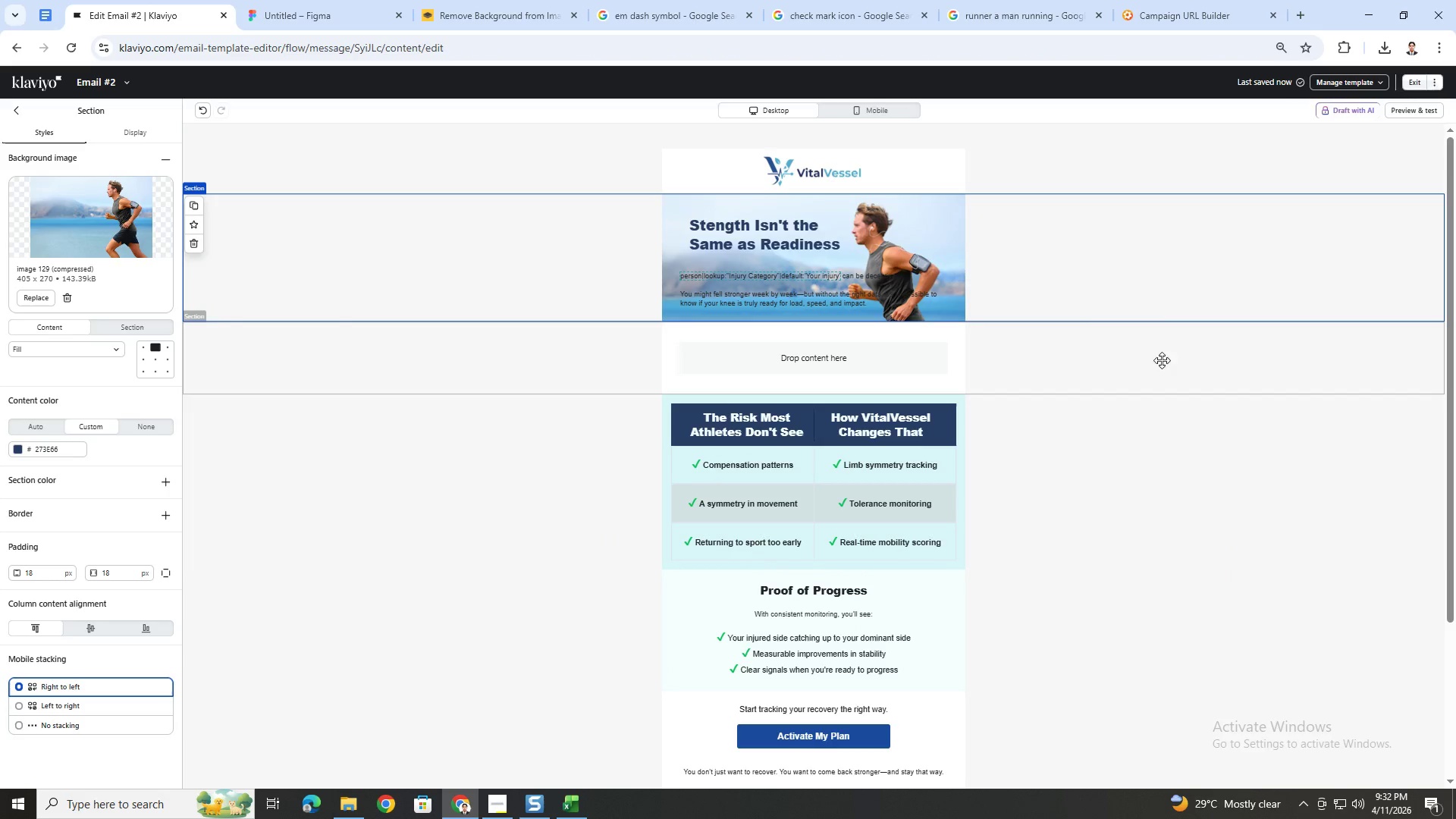 
scroll: coordinate [1137, 394], scroll_direction: down, amount: 4.0
 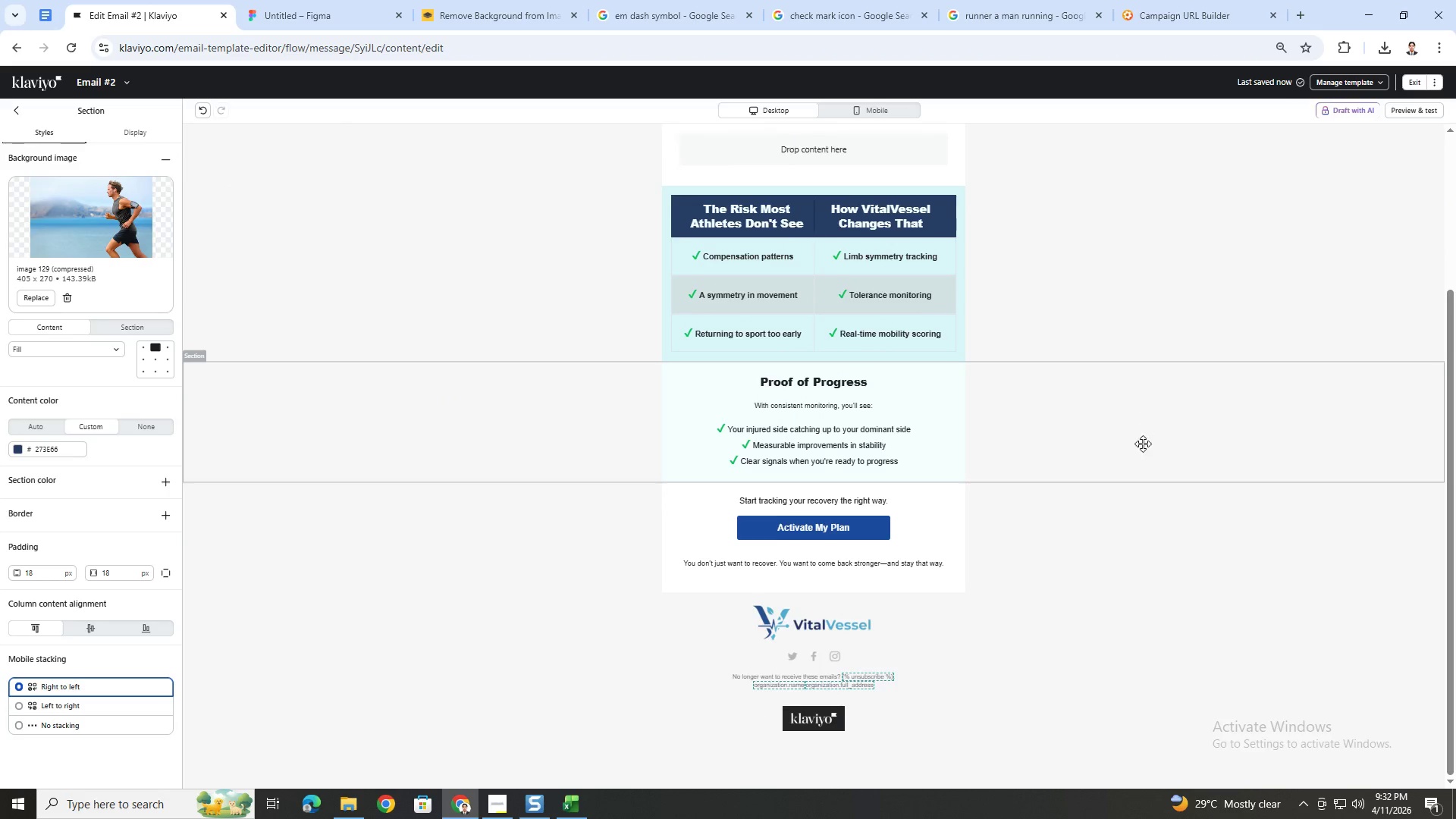 
scroll: coordinate [1143, 444], scroll_direction: up, amount: 2.0
 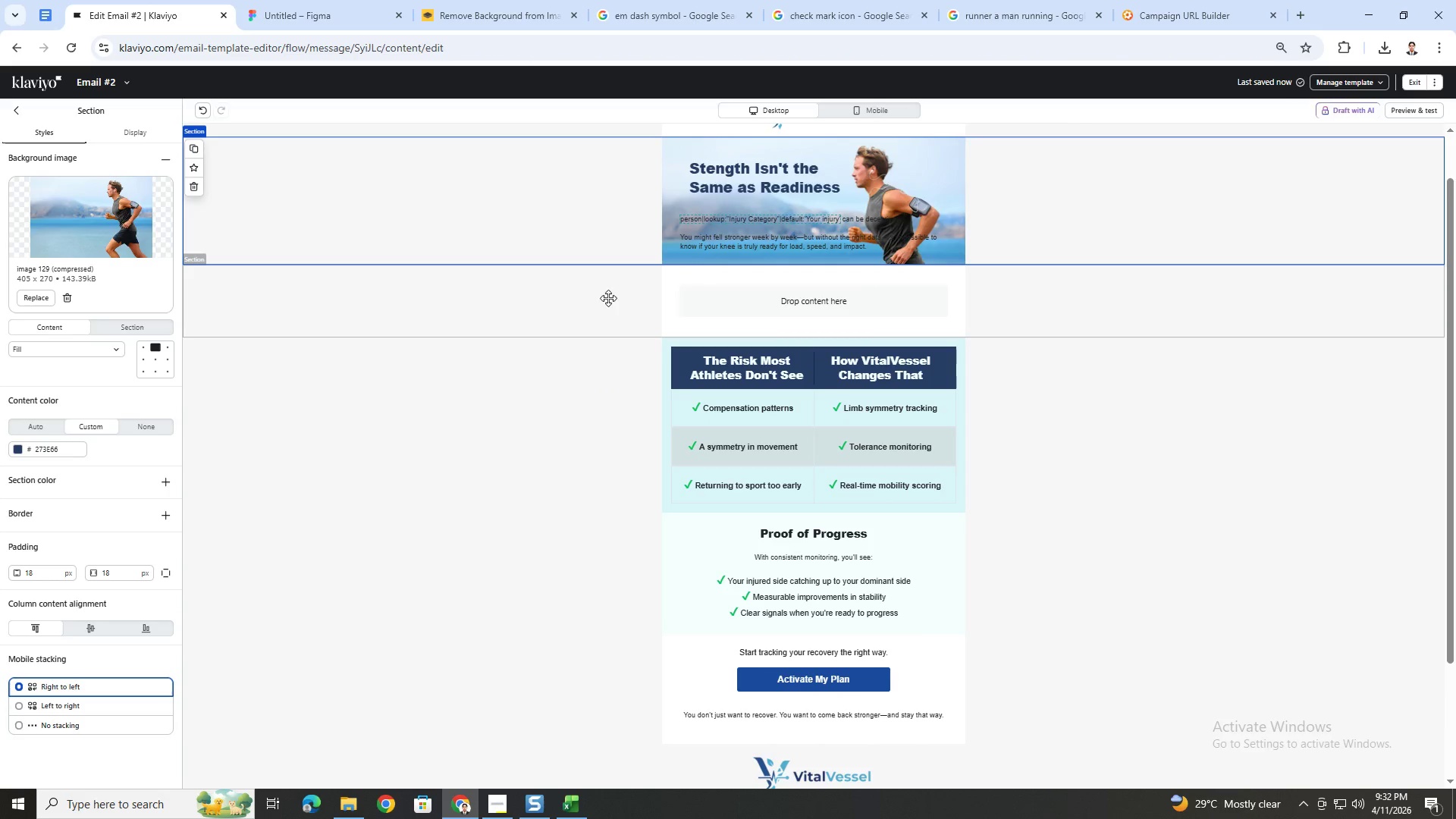 
left_click([582, 309])
 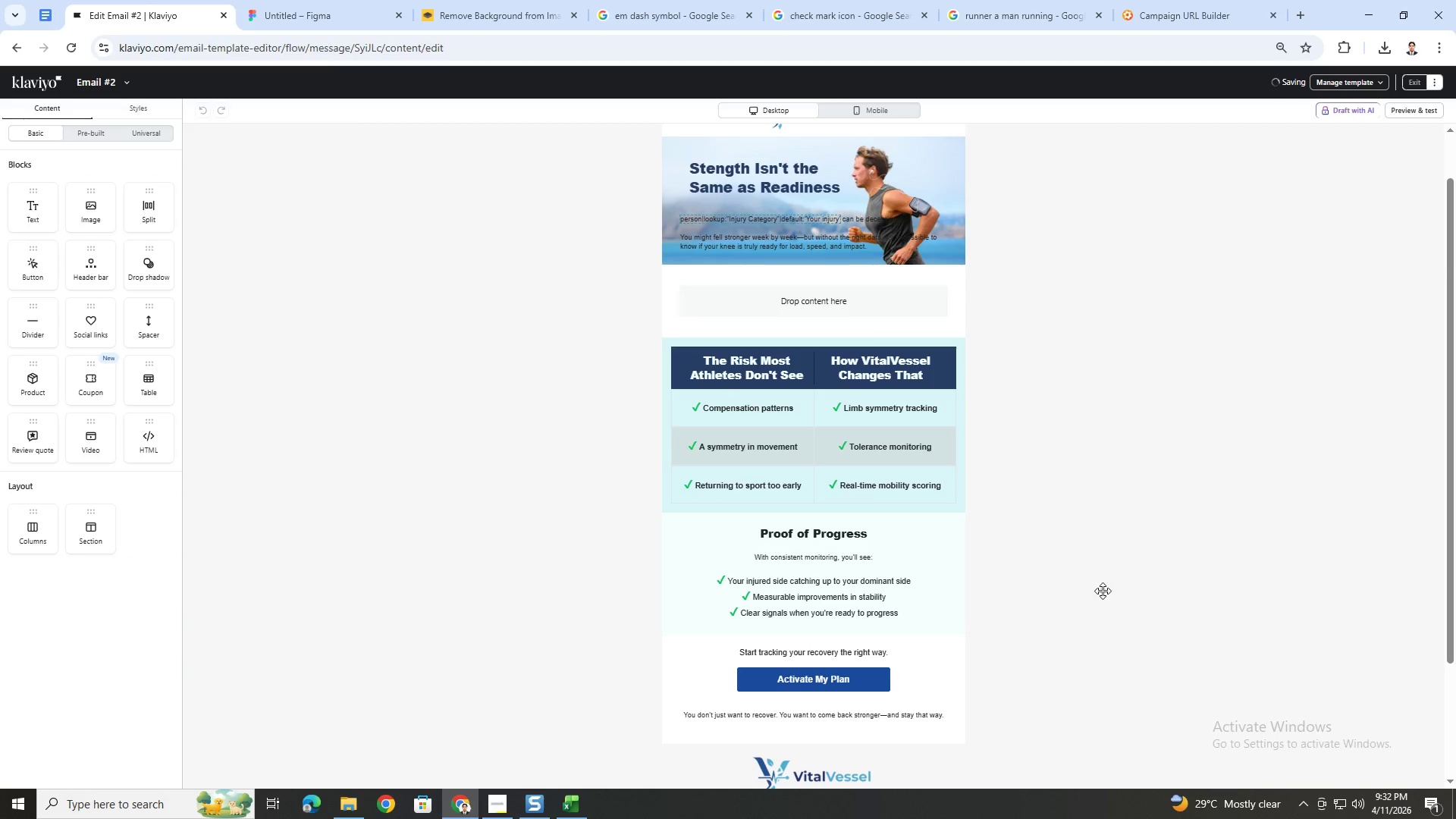 
scroll: coordinate [1098, 583], scroll_direction: up, amount: 2.0
 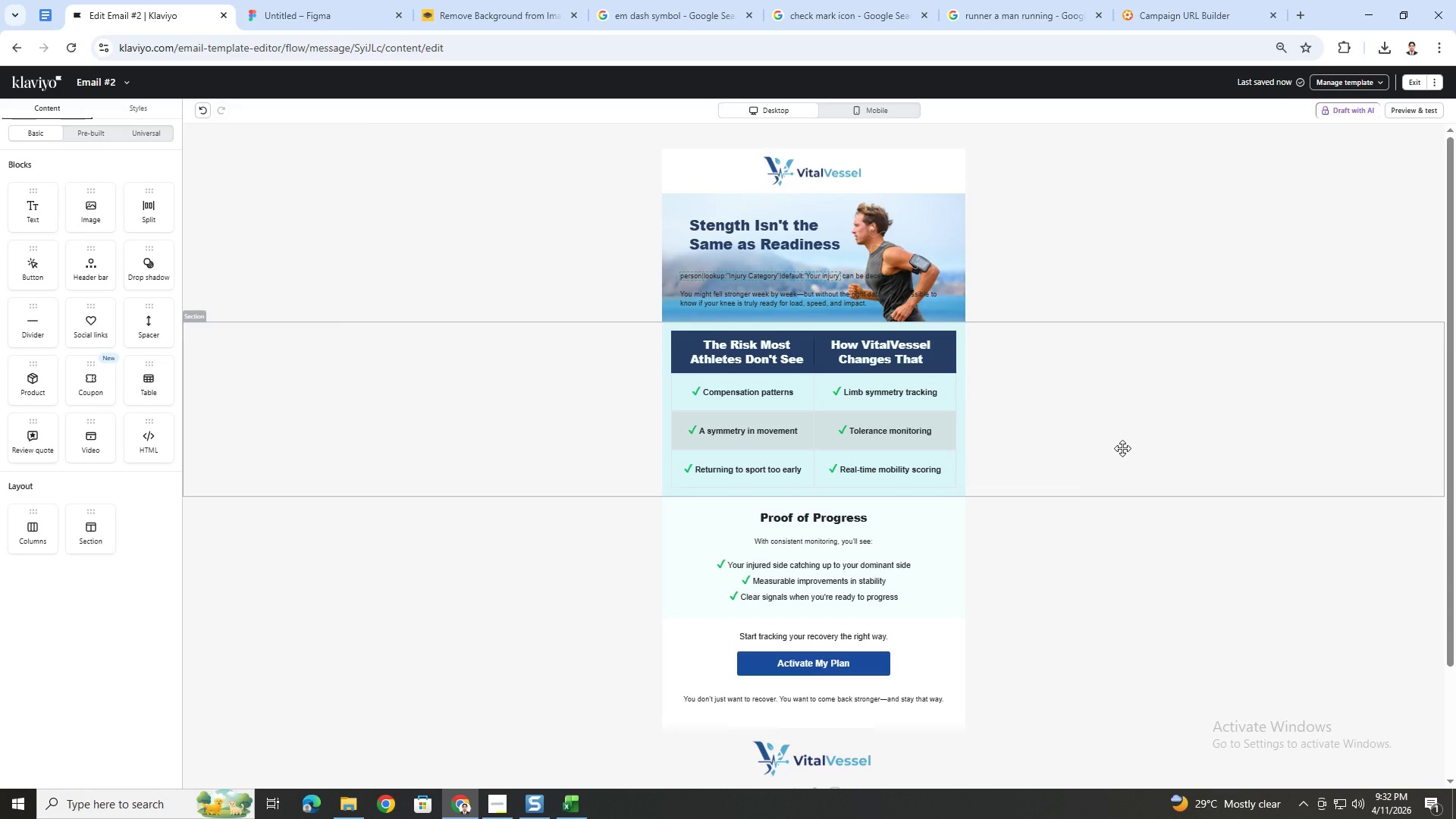 
wait(14.66)
 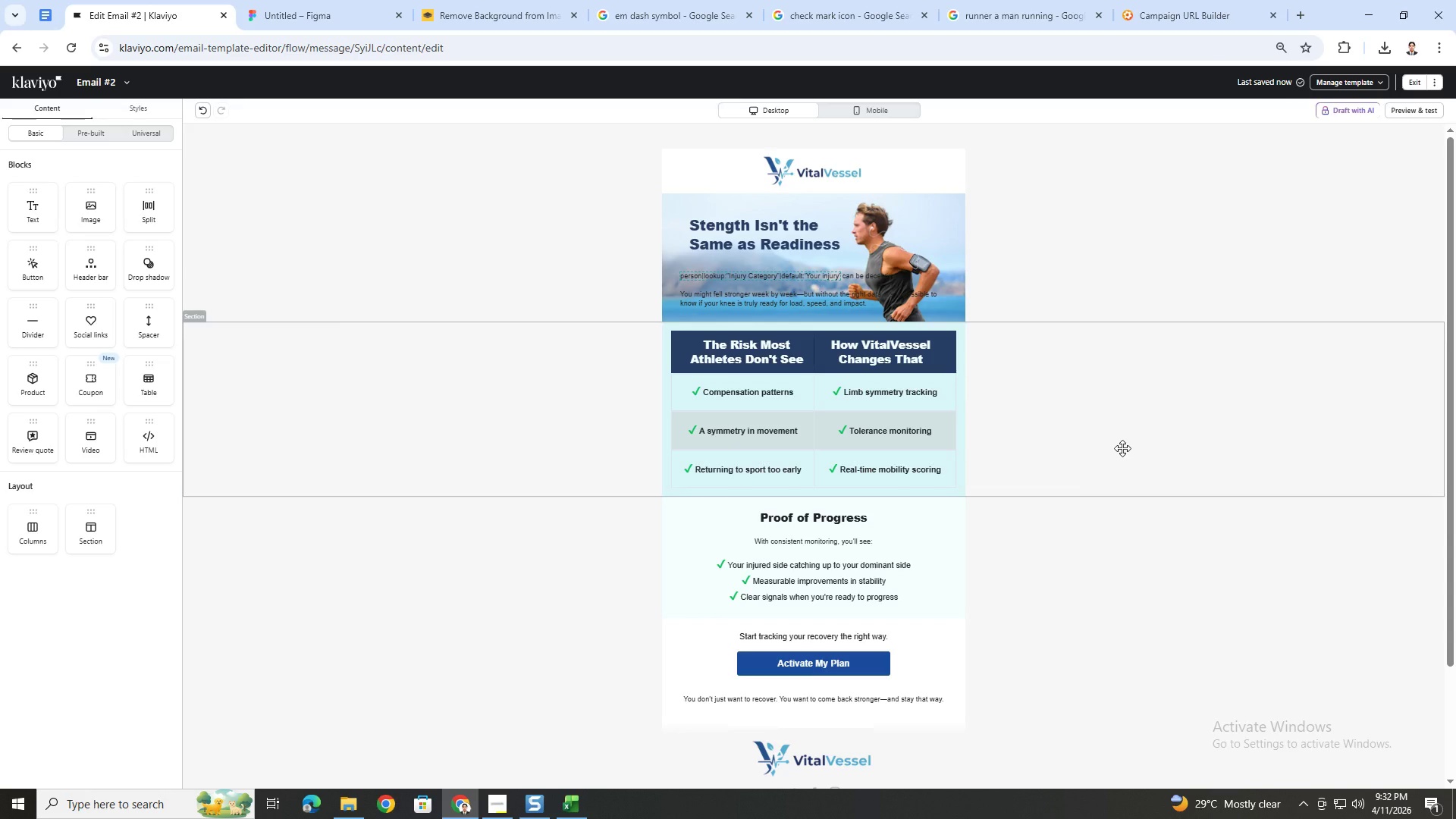 
left_click([1115, 438])
 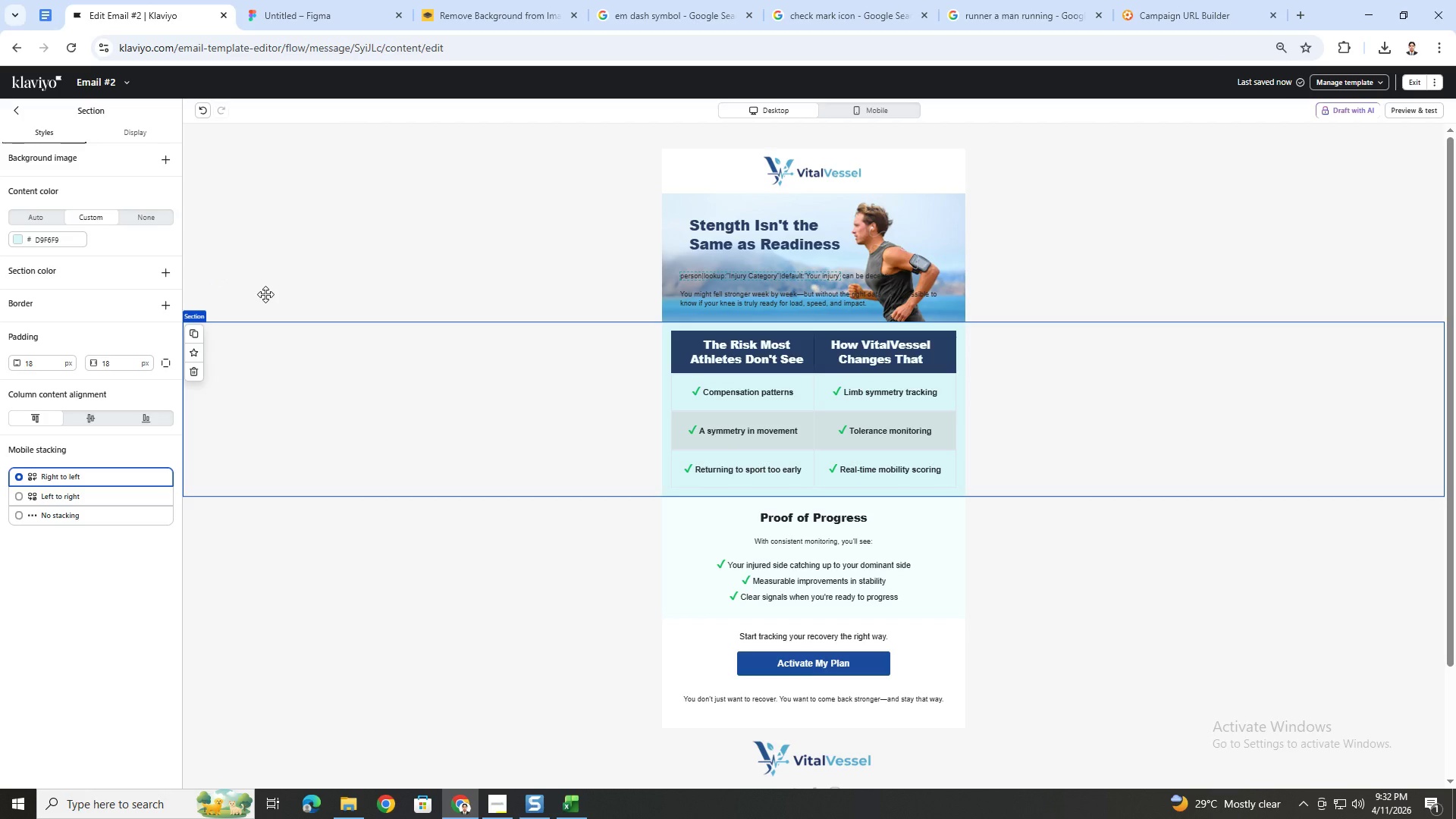 
left_click([34, 212])
 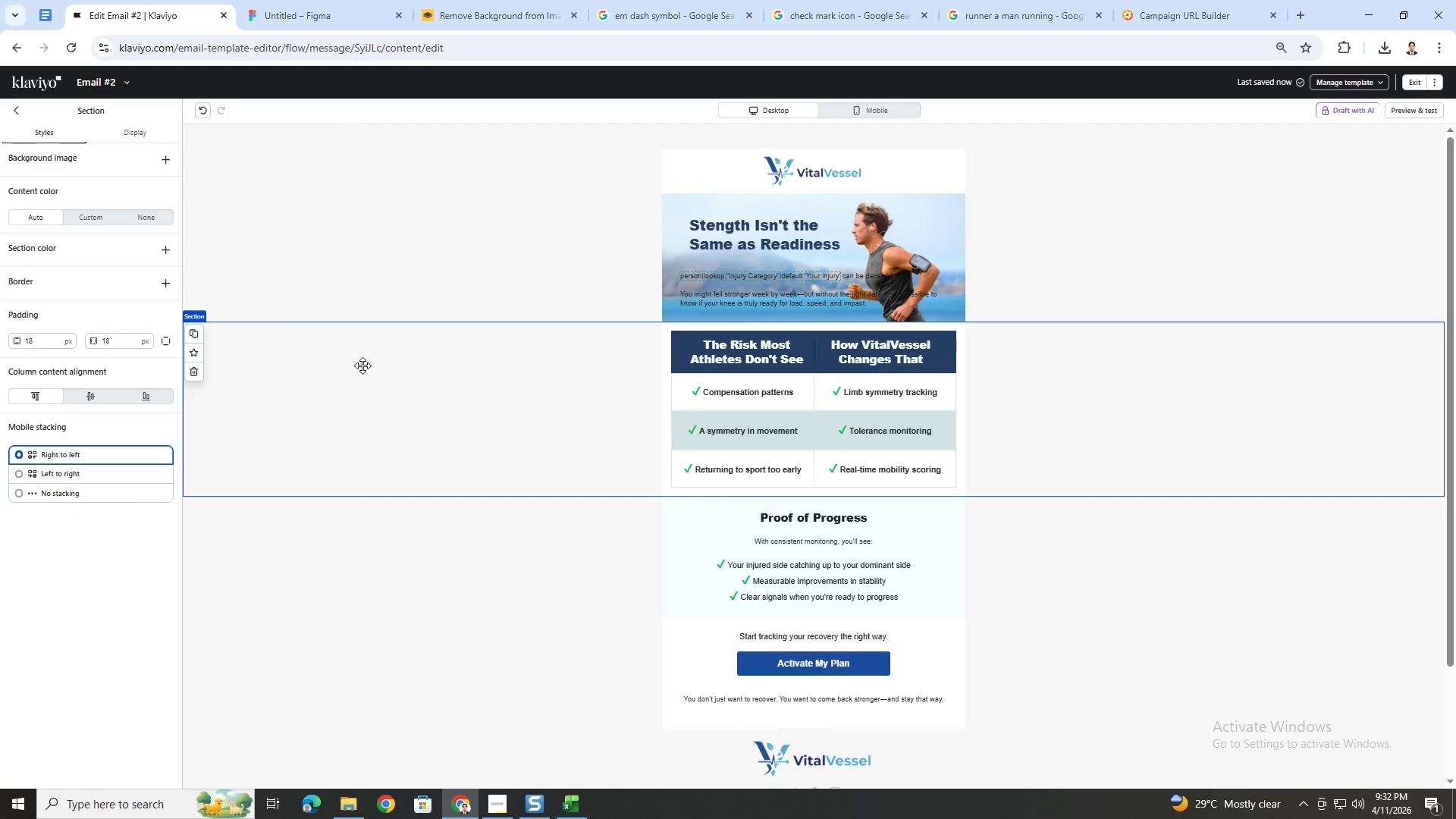 
left_click([362, 366])
 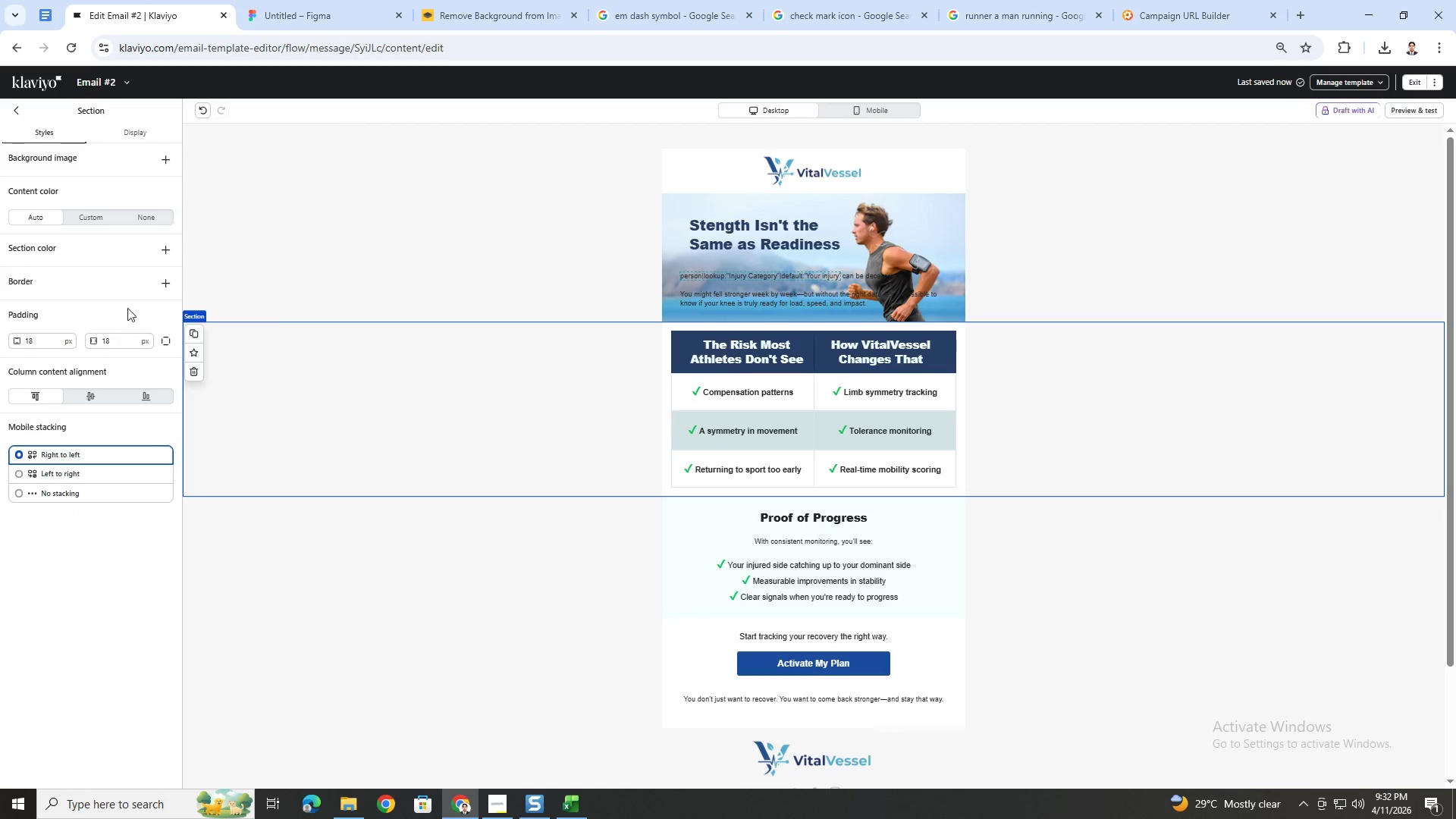 
double_click([52, 342])
 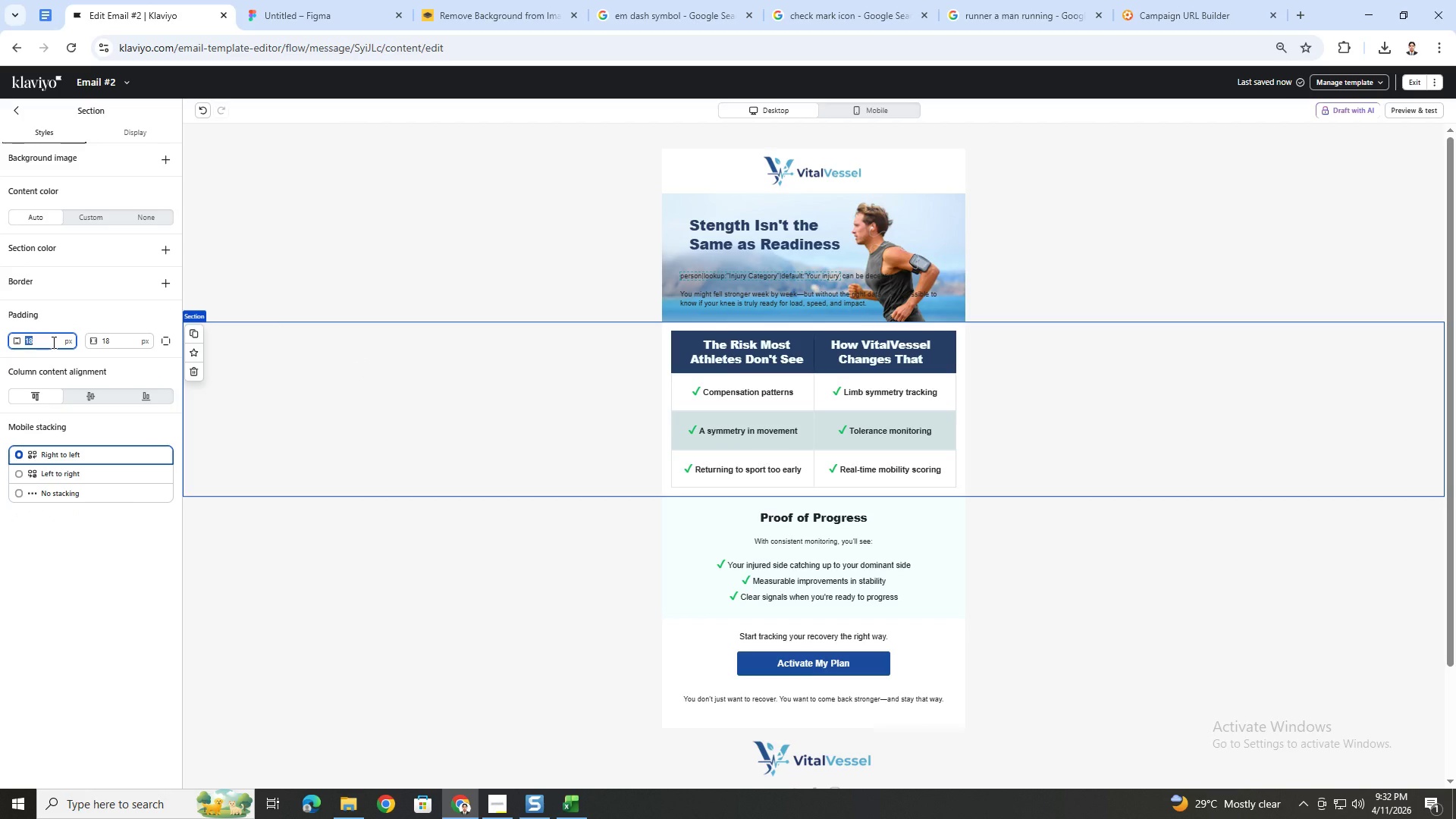 
key(Numpad3)
 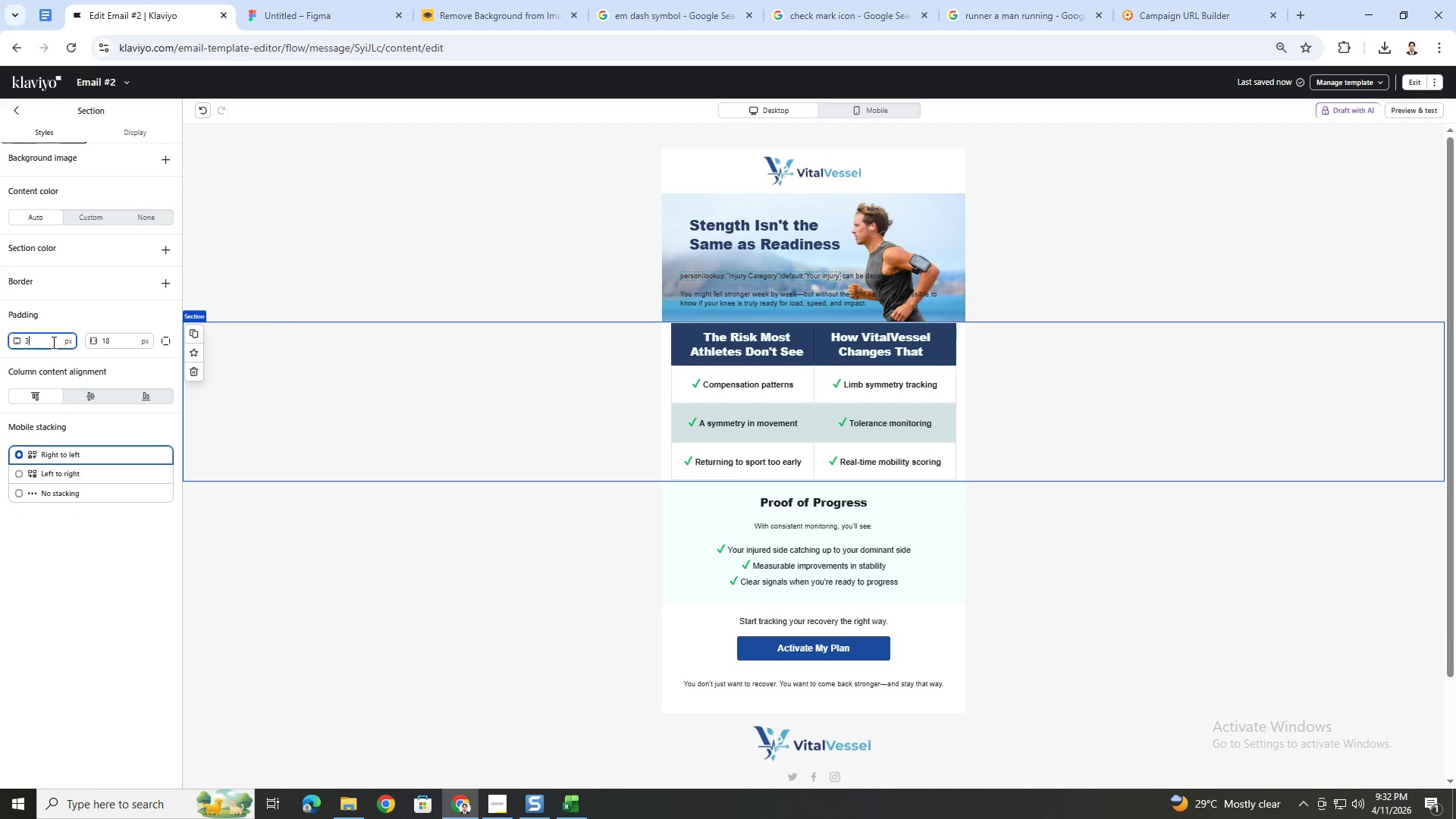 
key(Numpad6)
 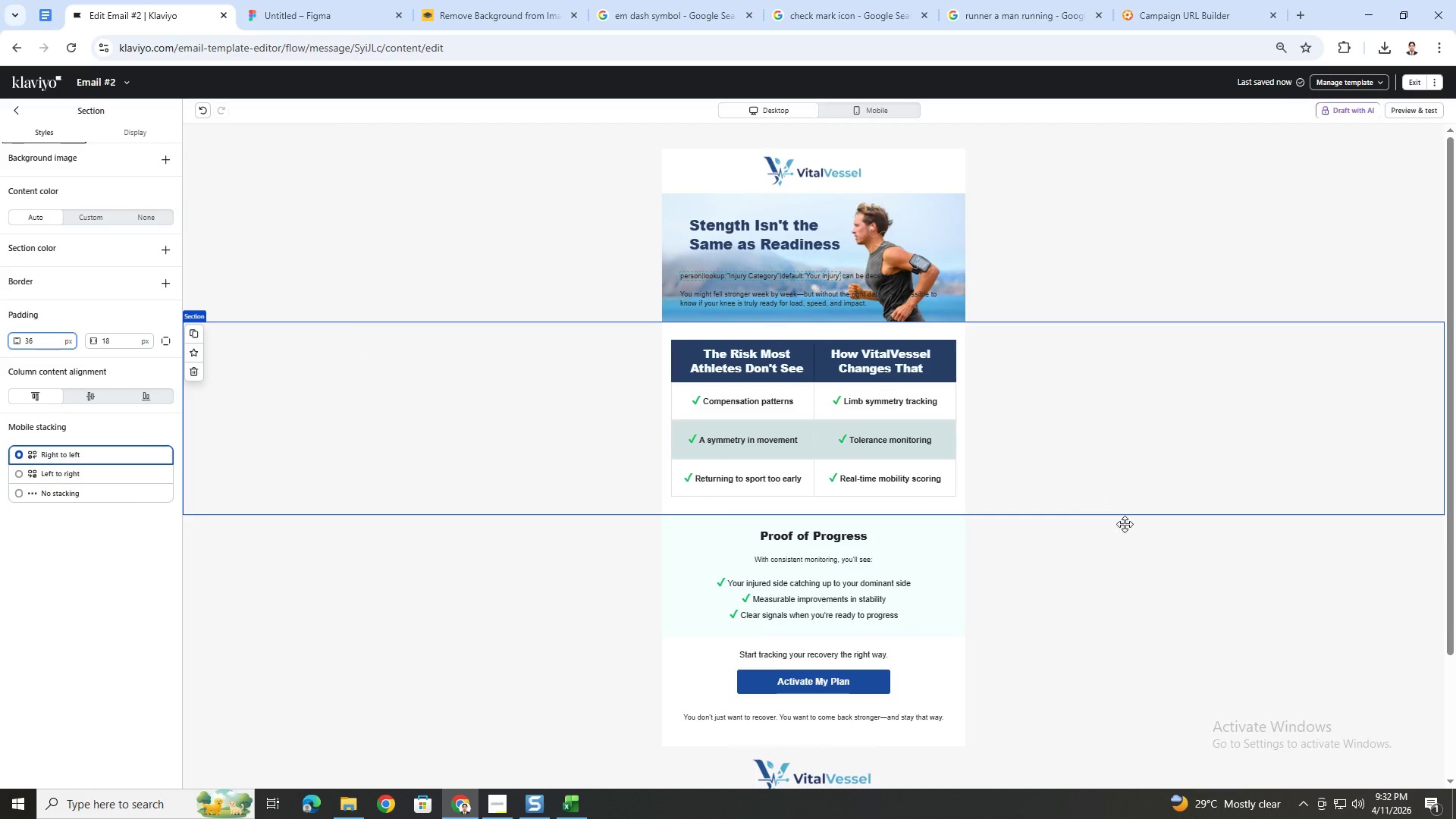 
left_click([1104, 616])
 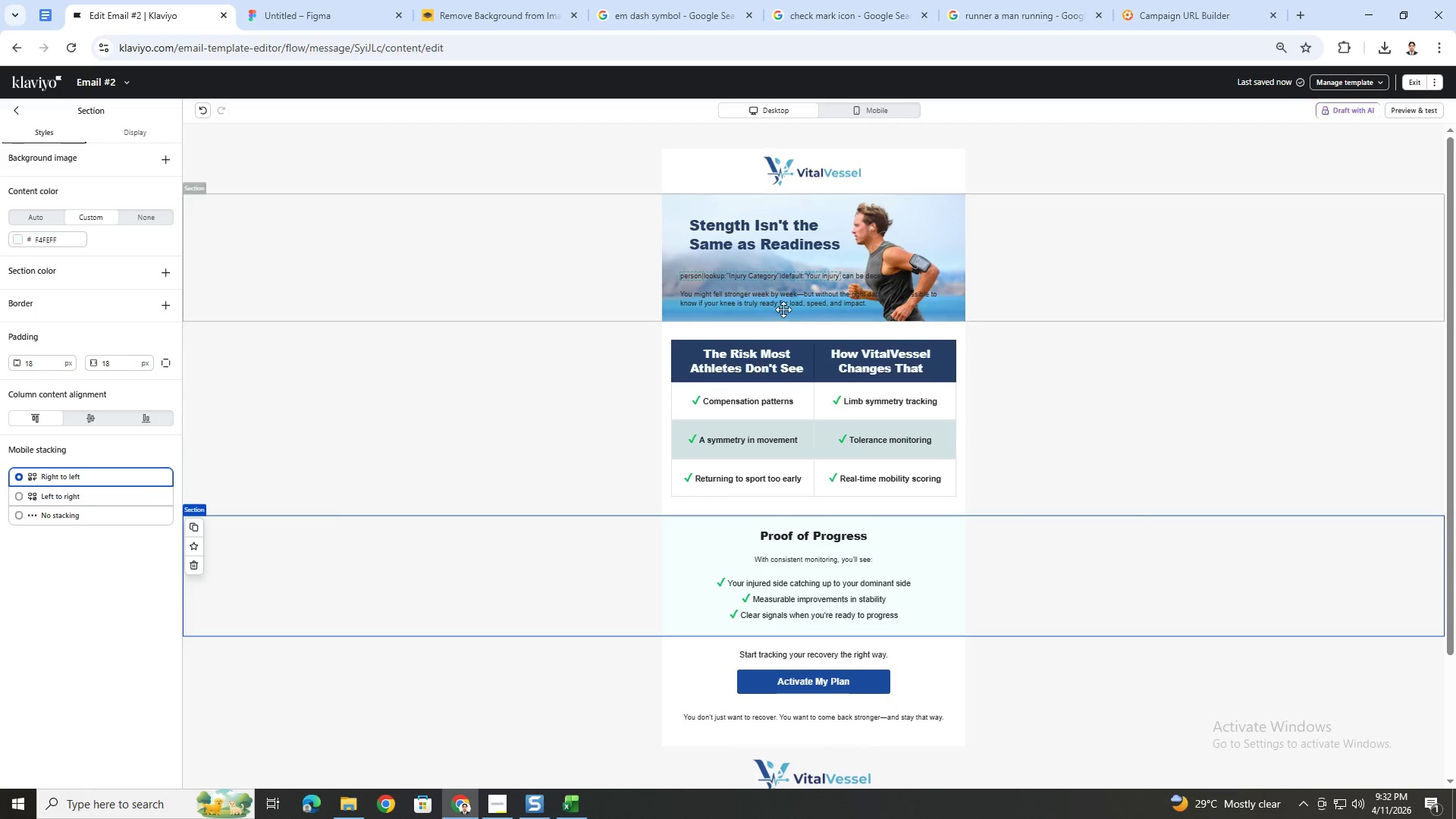 
left_click([765, 297])
 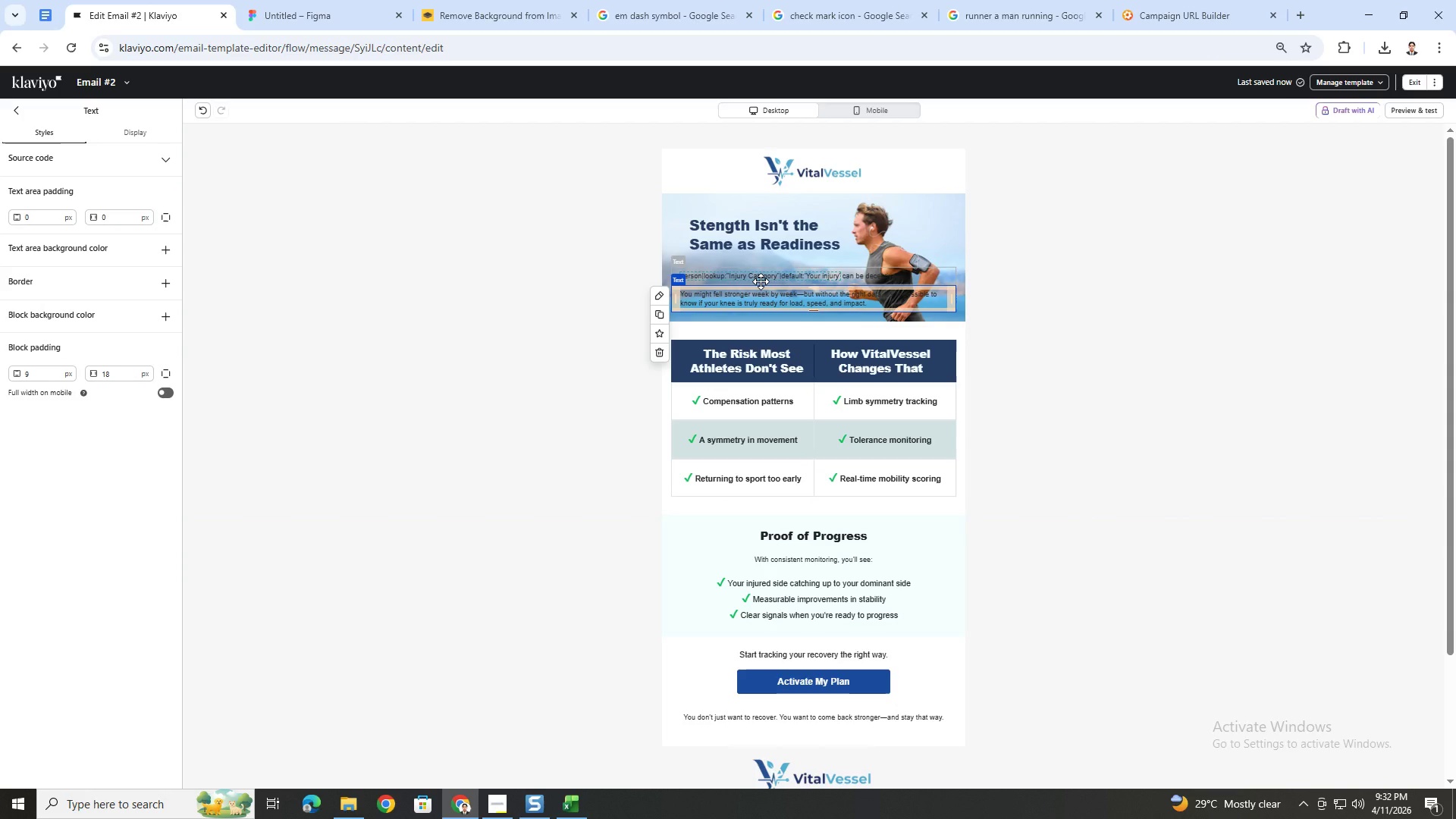 
left_click([761, 281])
 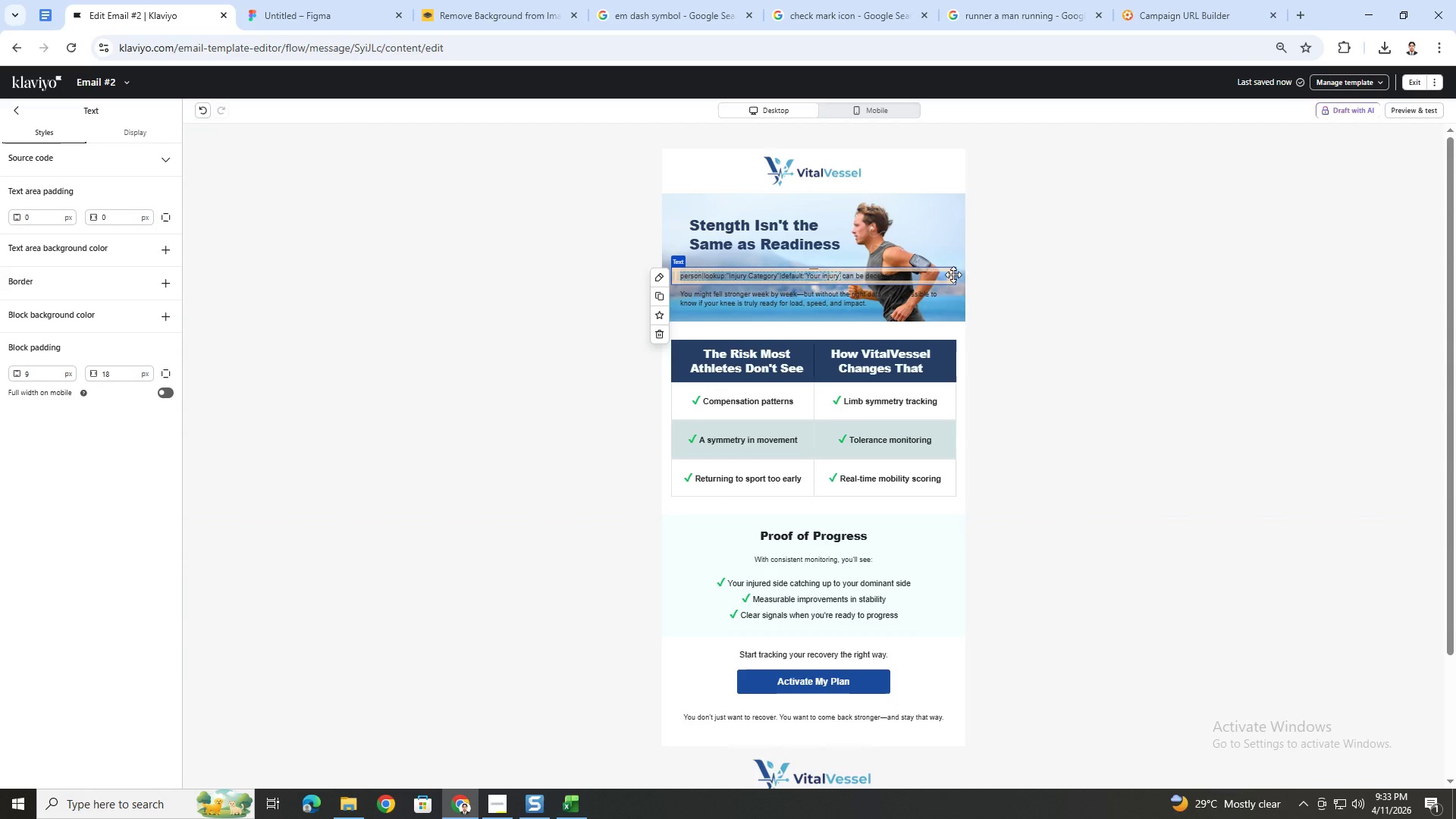 
left_click_drag(start_coordinate=[952, 275], to_coordinate=[858, 278])
 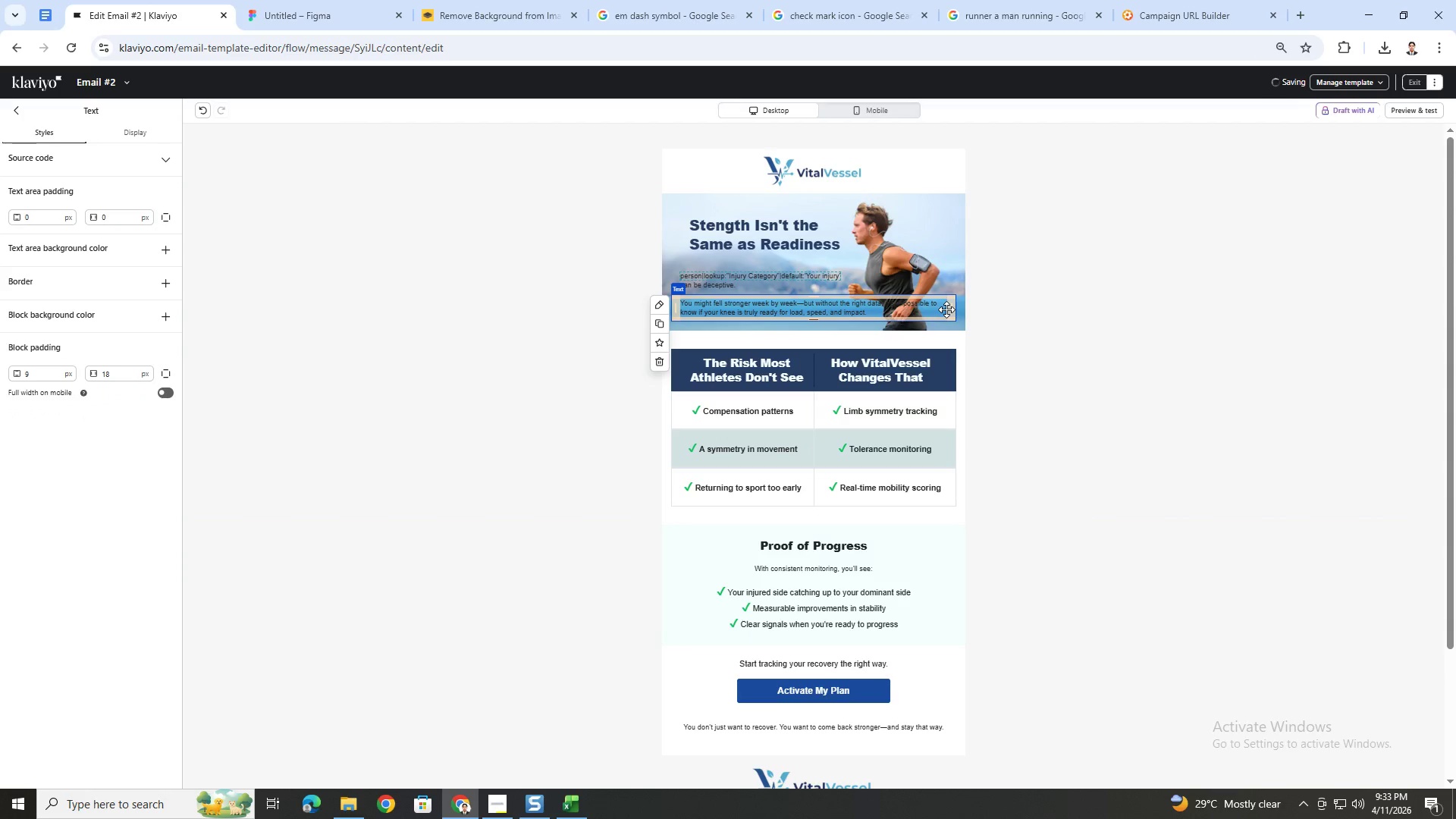 
left_click_drag(start_coordinate=[951, 309], to_coordinate=[846, 307])
 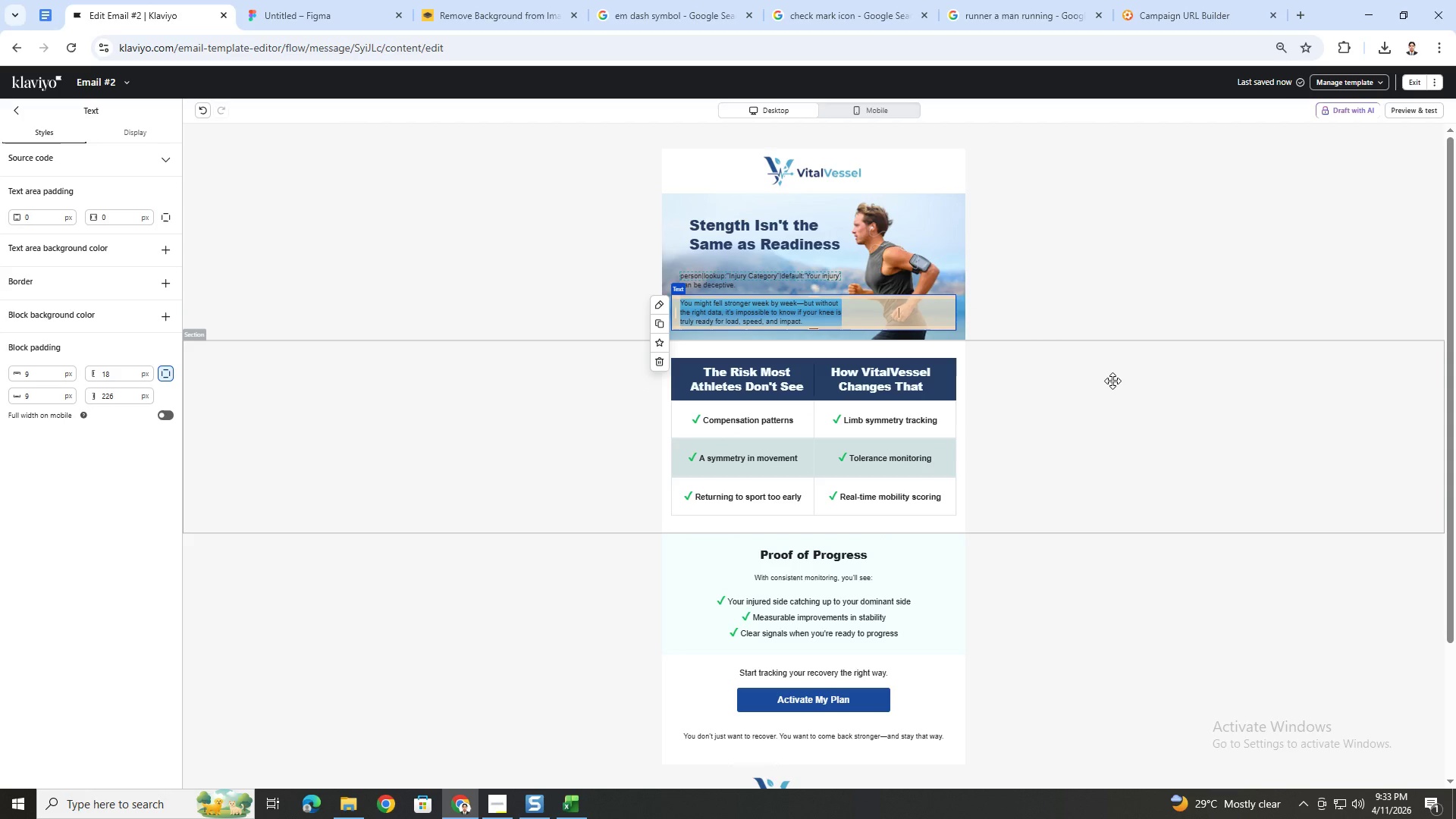 
left_click([1112, 381])
 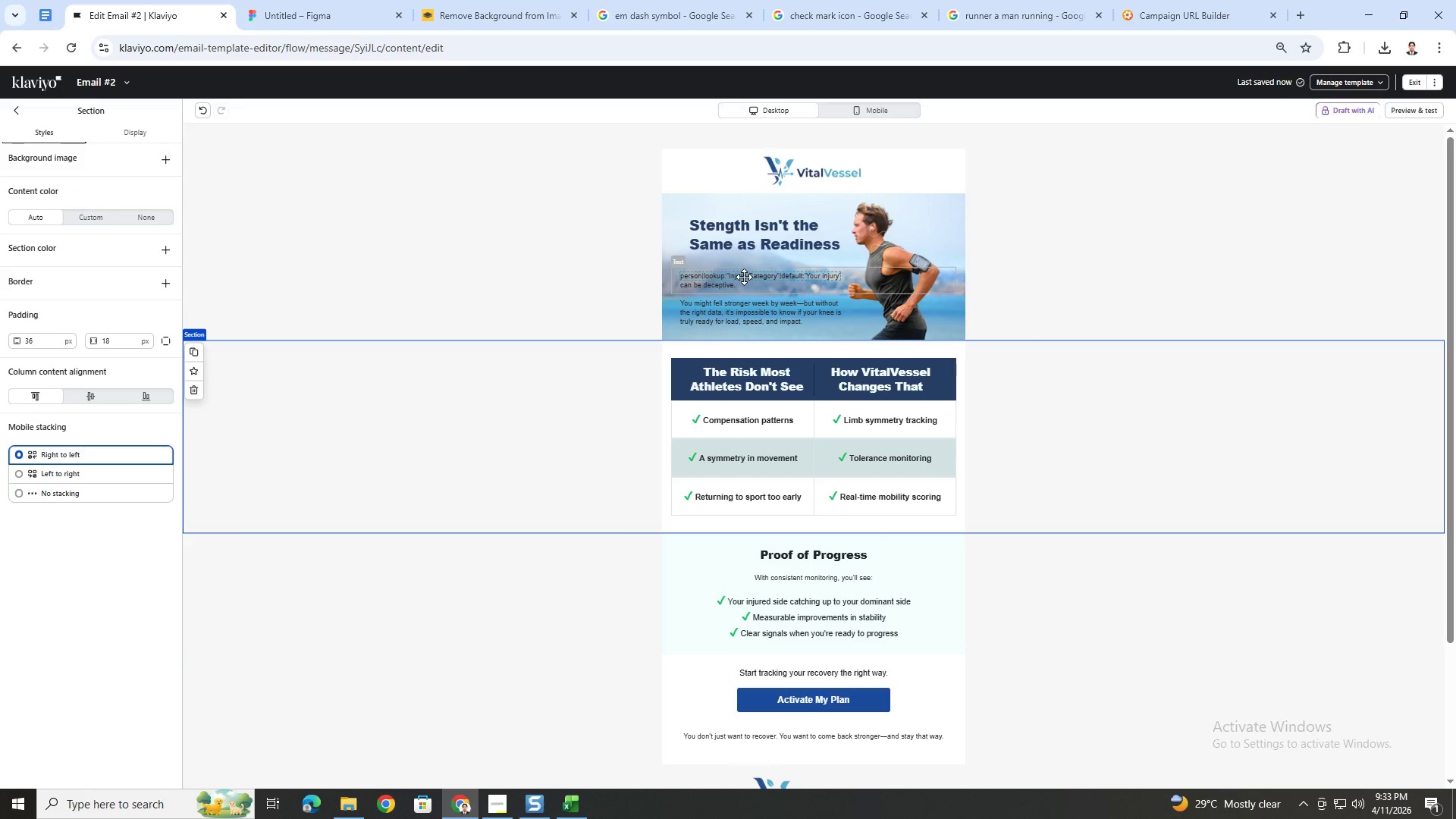 
left_click([734, 248])
 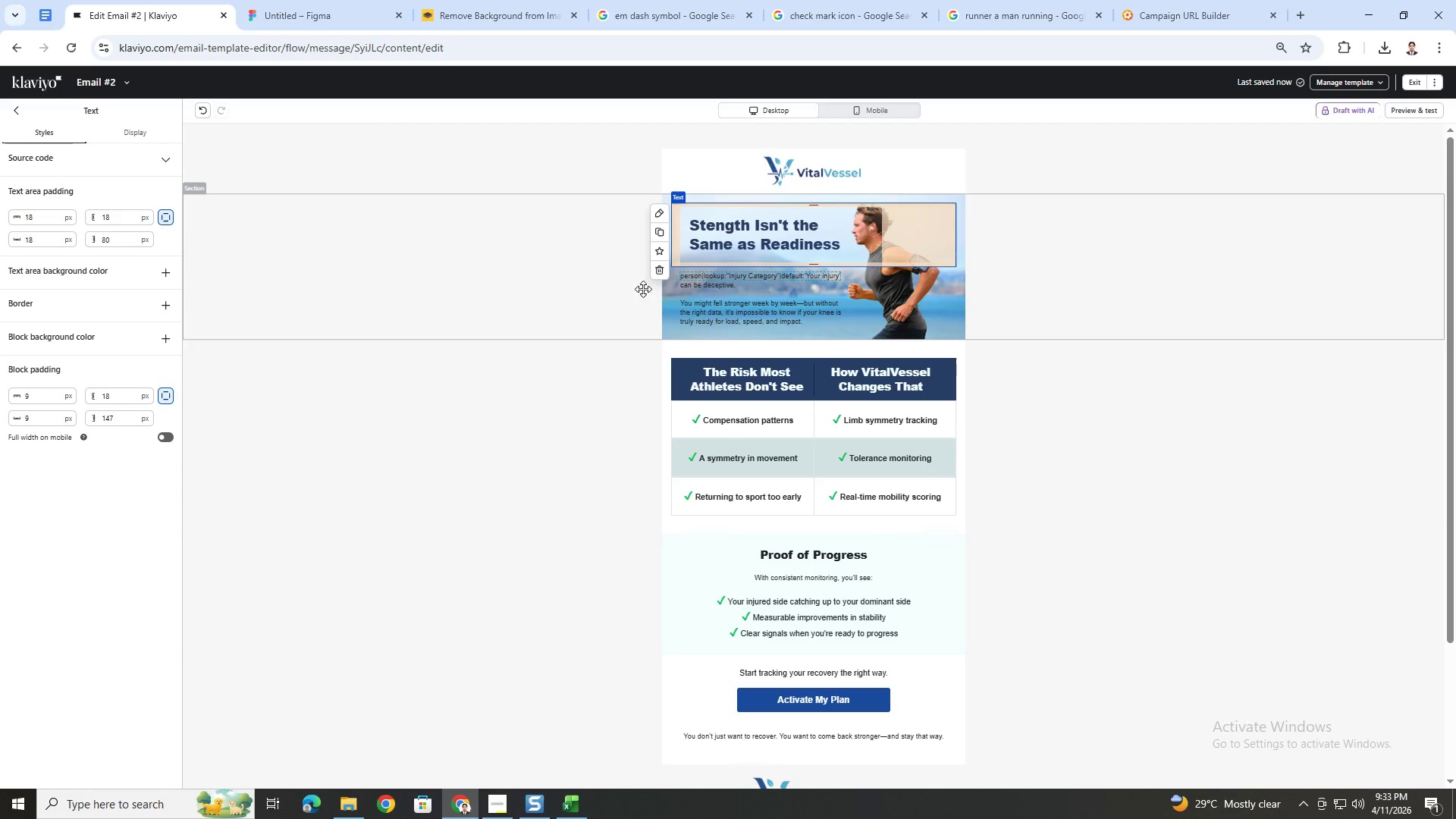 
left_click([773, 281])
 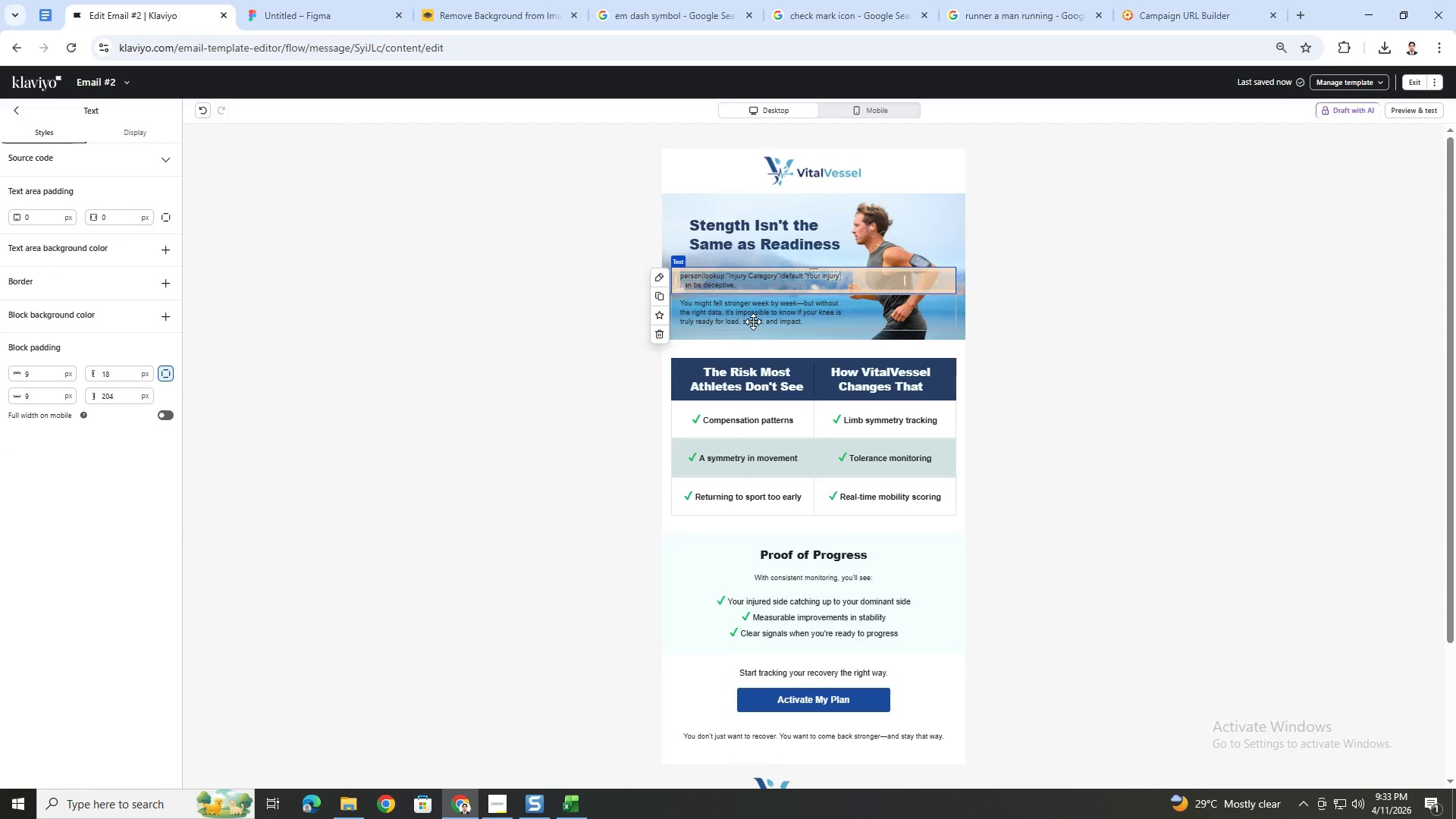 
left_click([753, 322])
 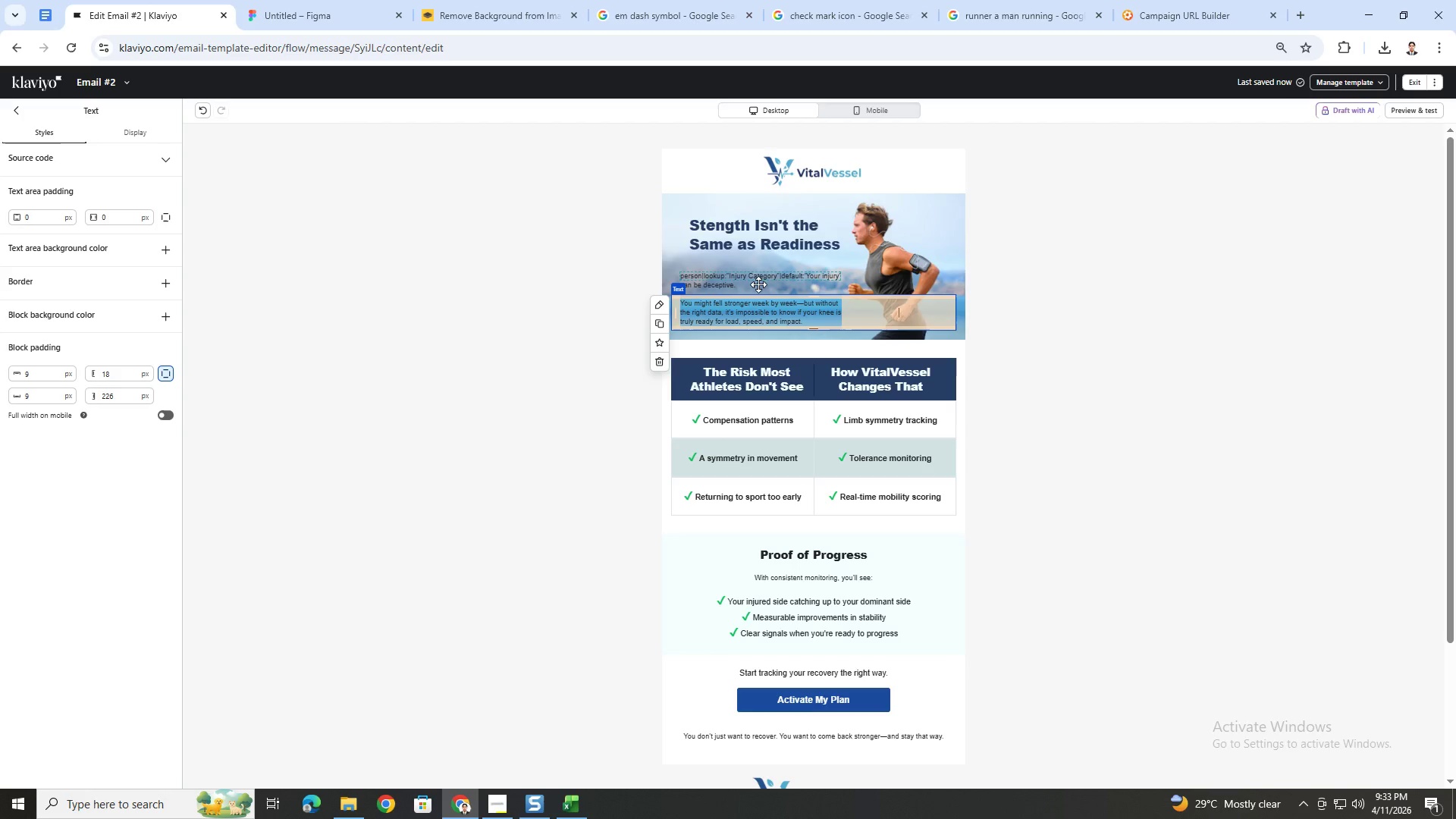 
left_click([759, 243])
 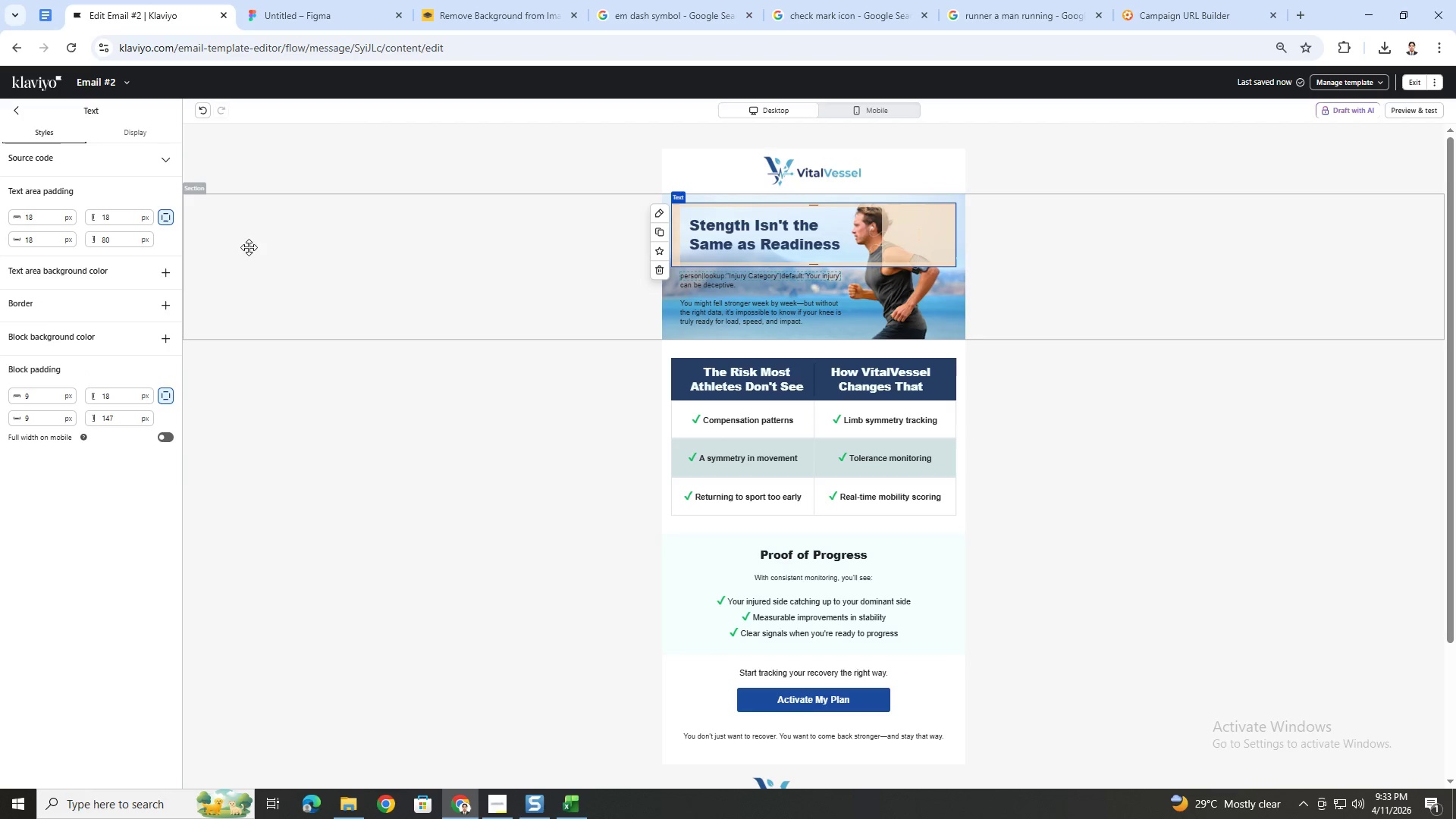 
double_click([127, 218])
 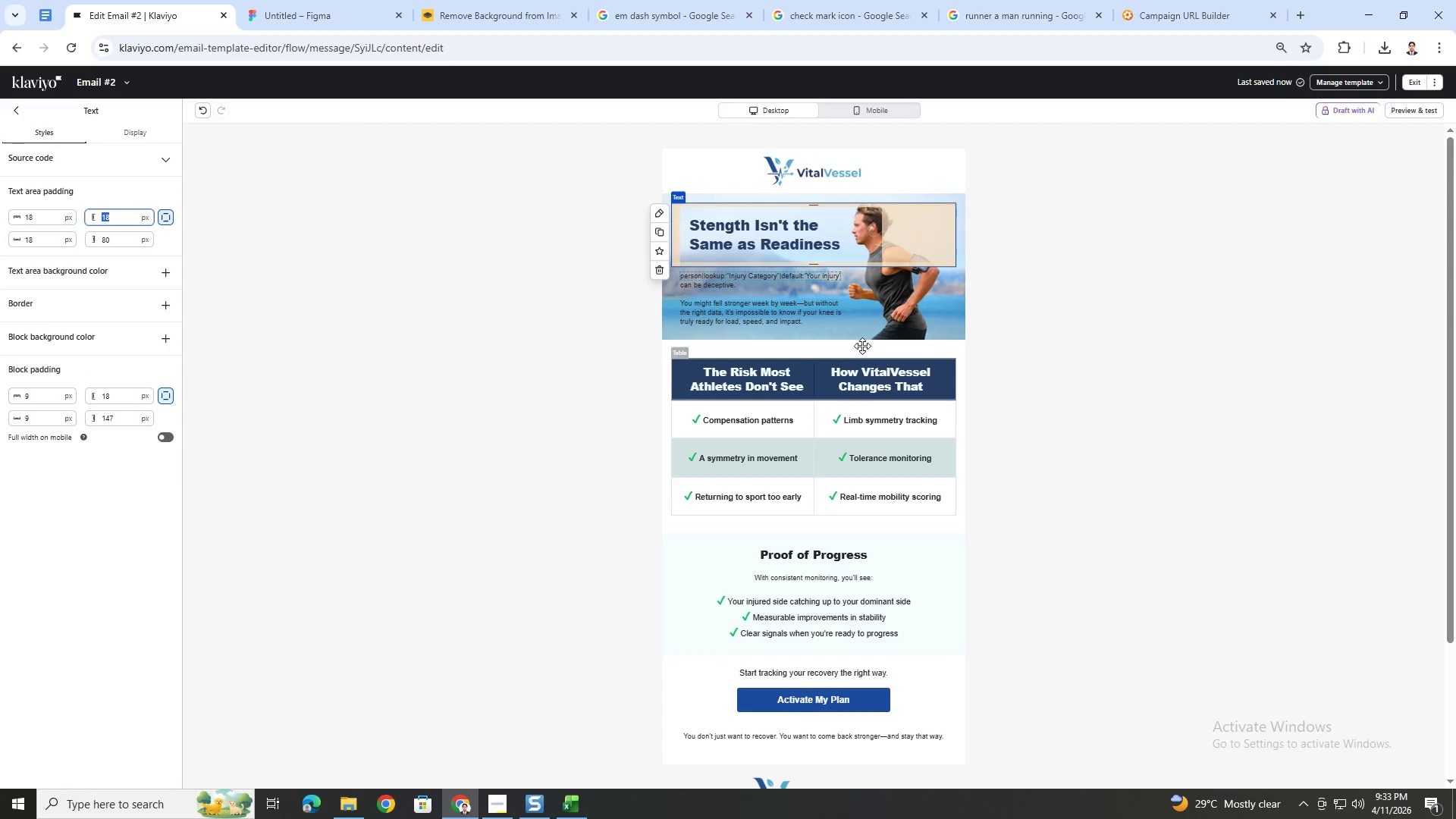 
left_click([782, 294])
 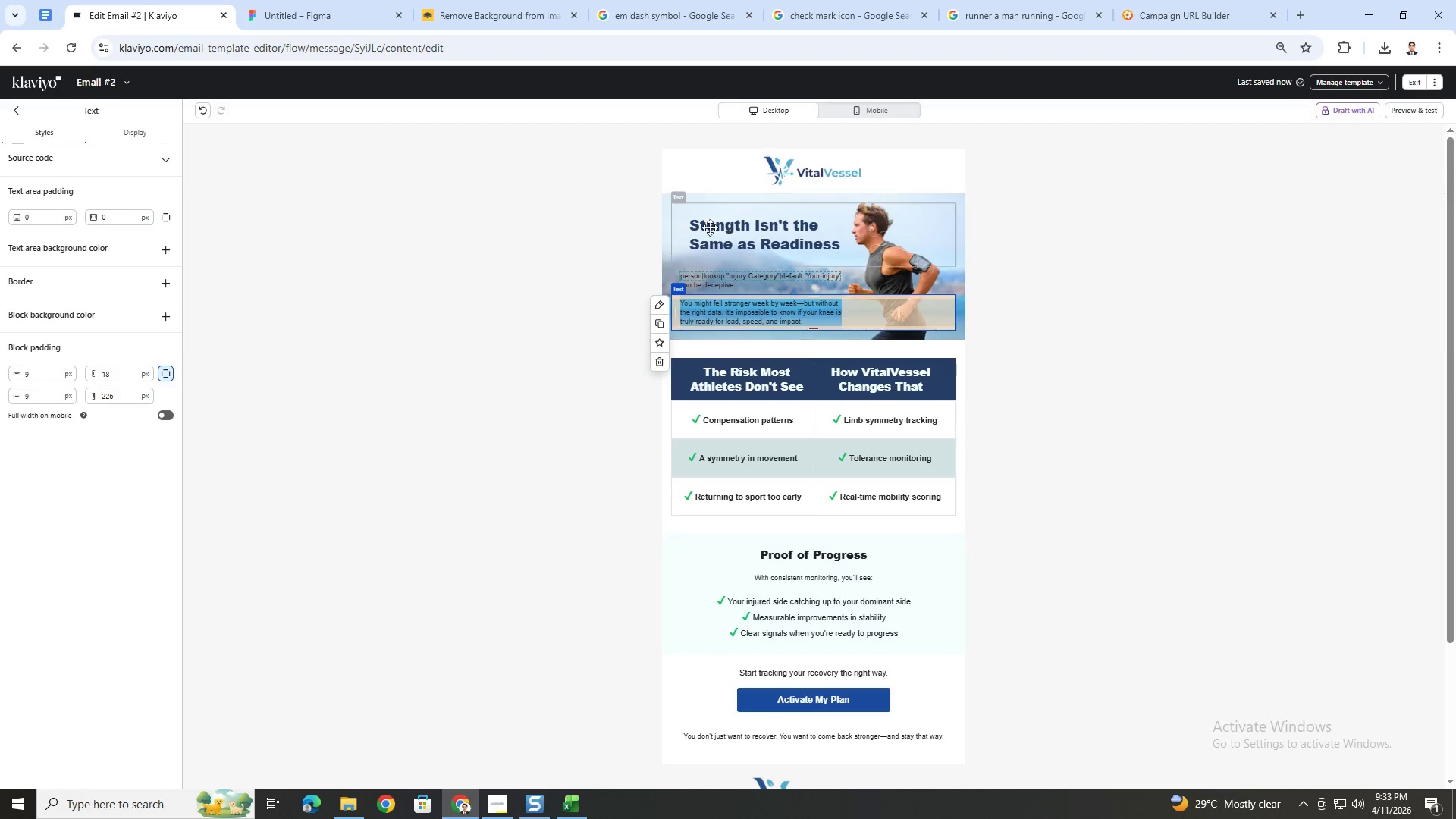 
left_click([777, 227])
 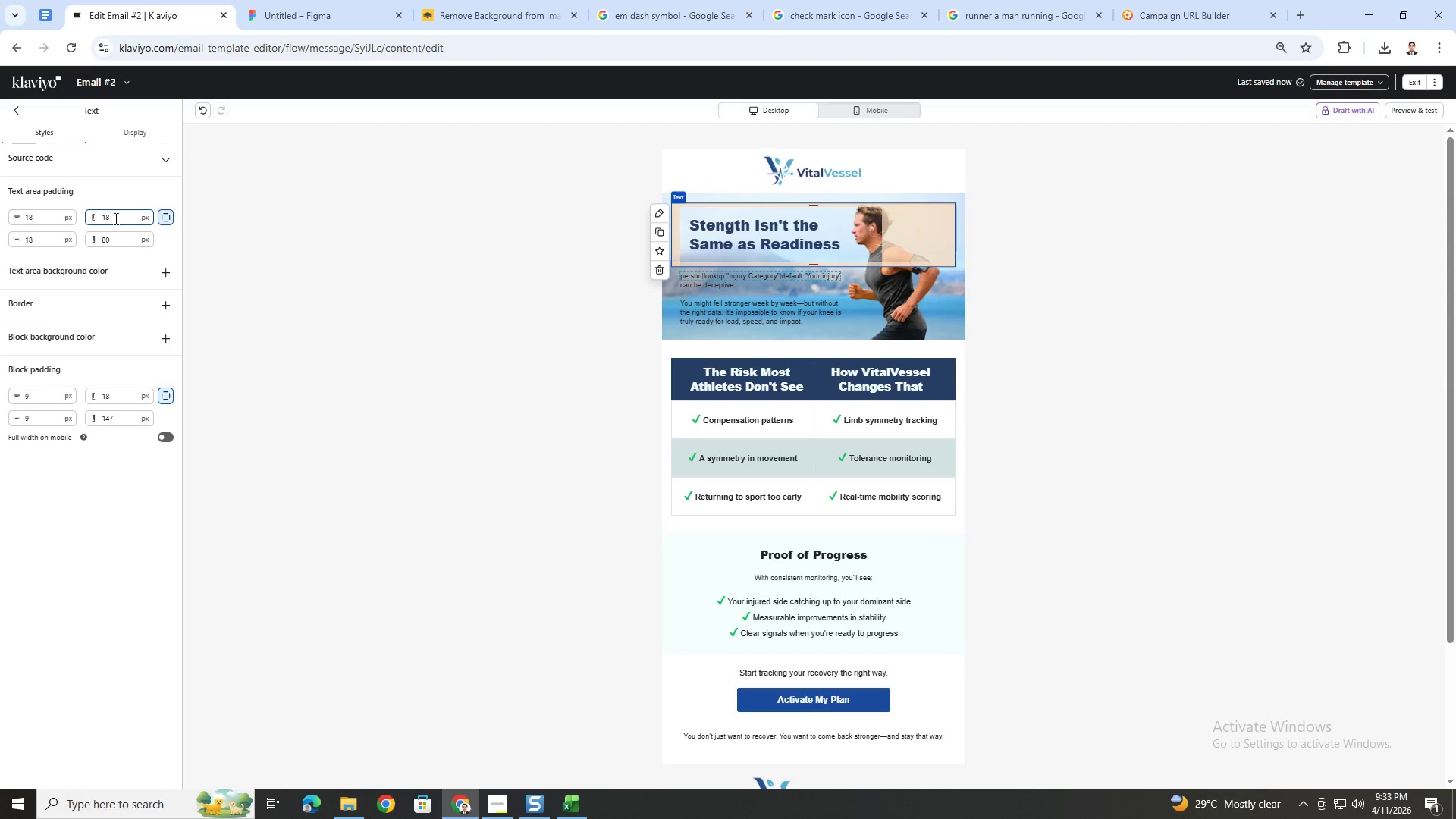 
double_click([112, 218])
 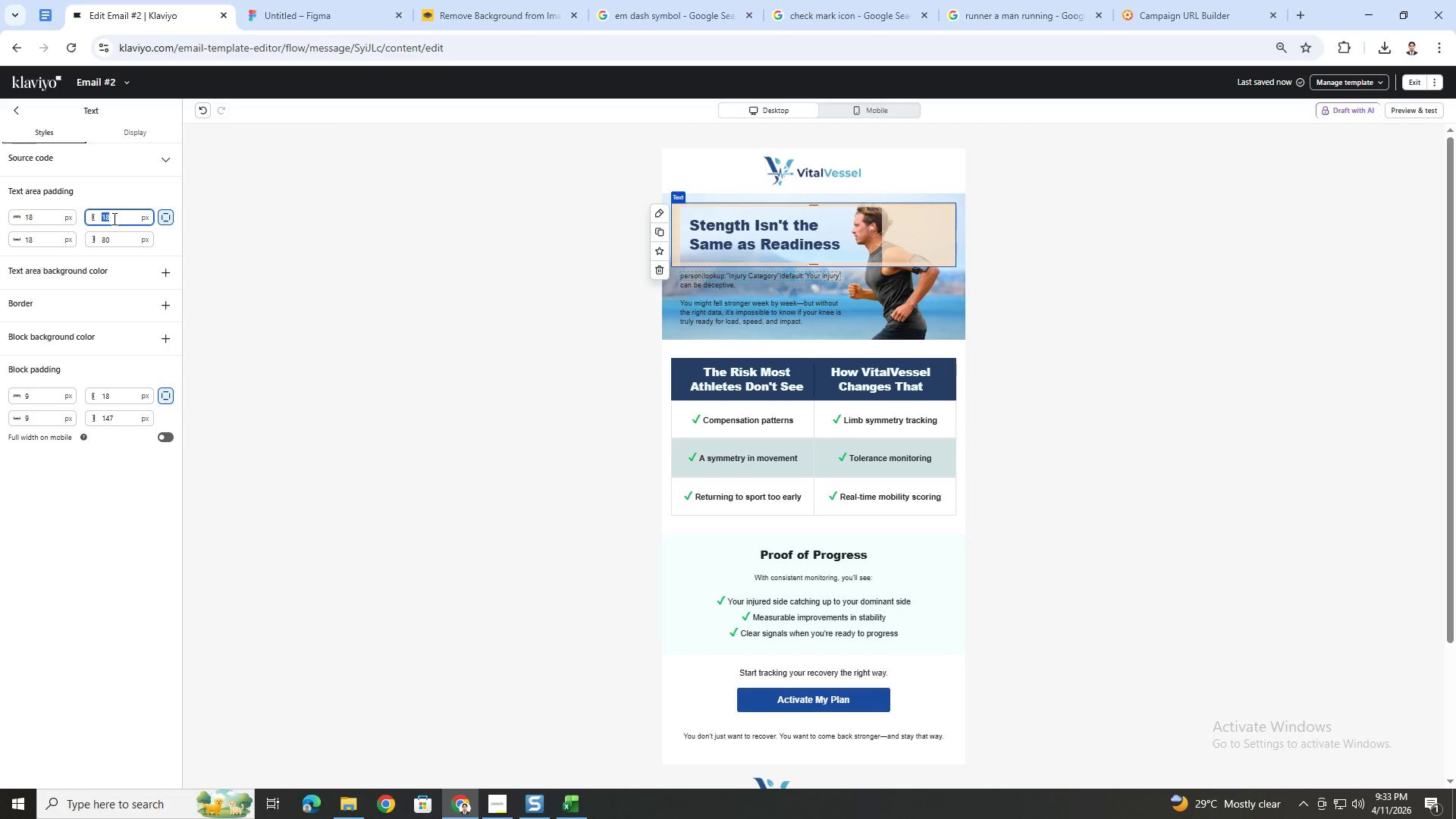 
key(Numpad0)
 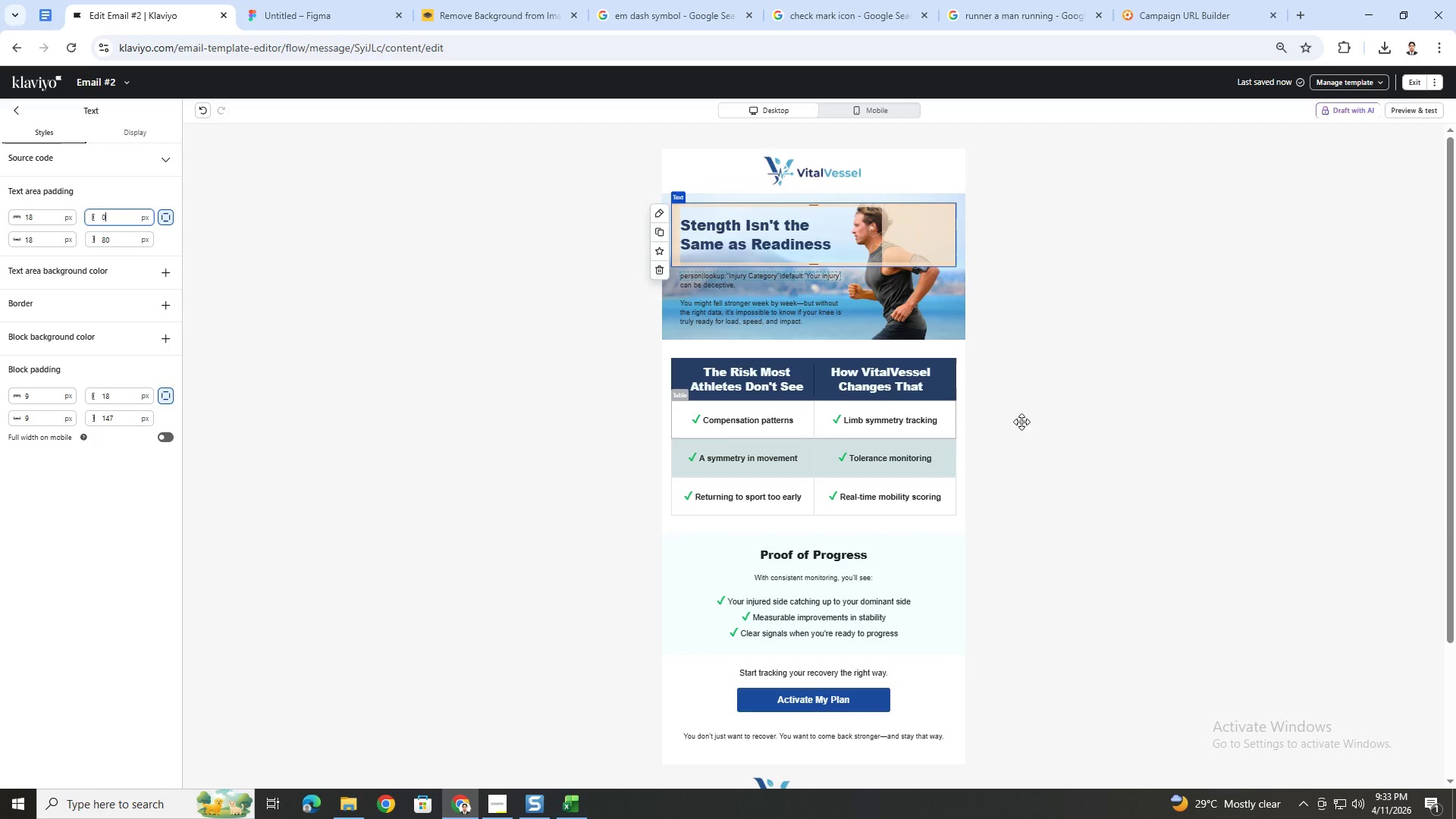 
left_click([1157, 475])
 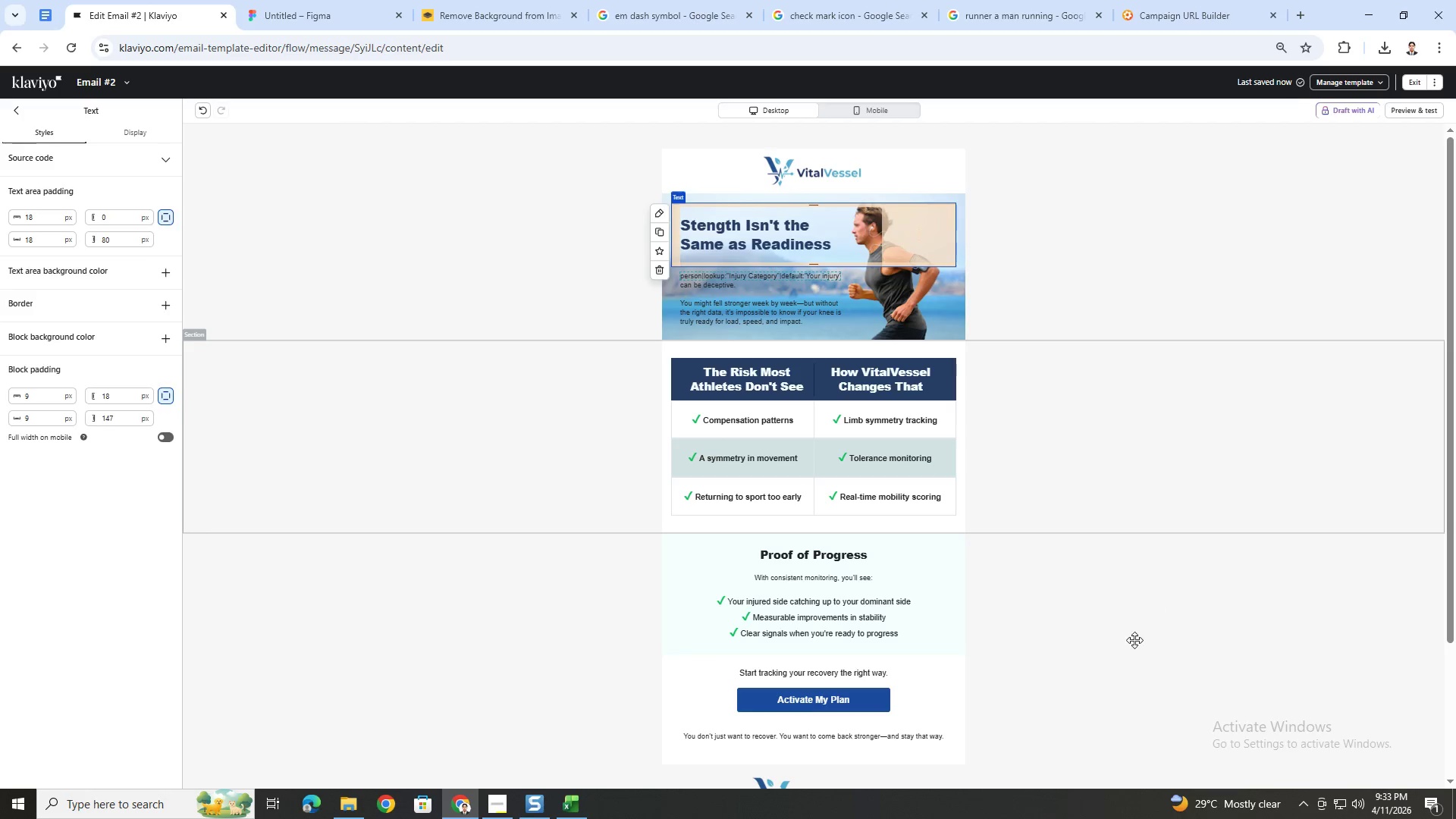 
left_click([1127, 648])
 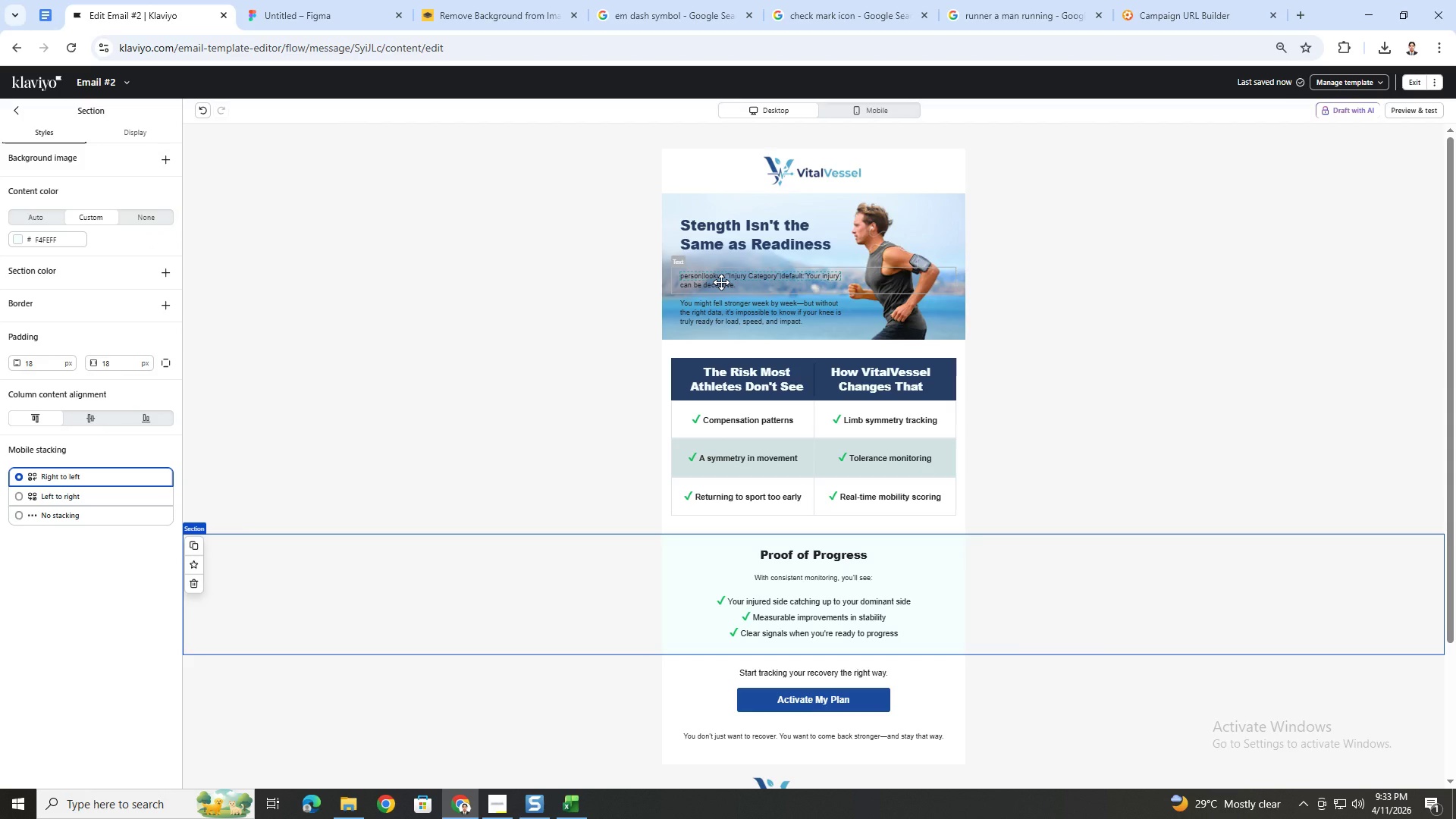 
double_click([721, 282])
 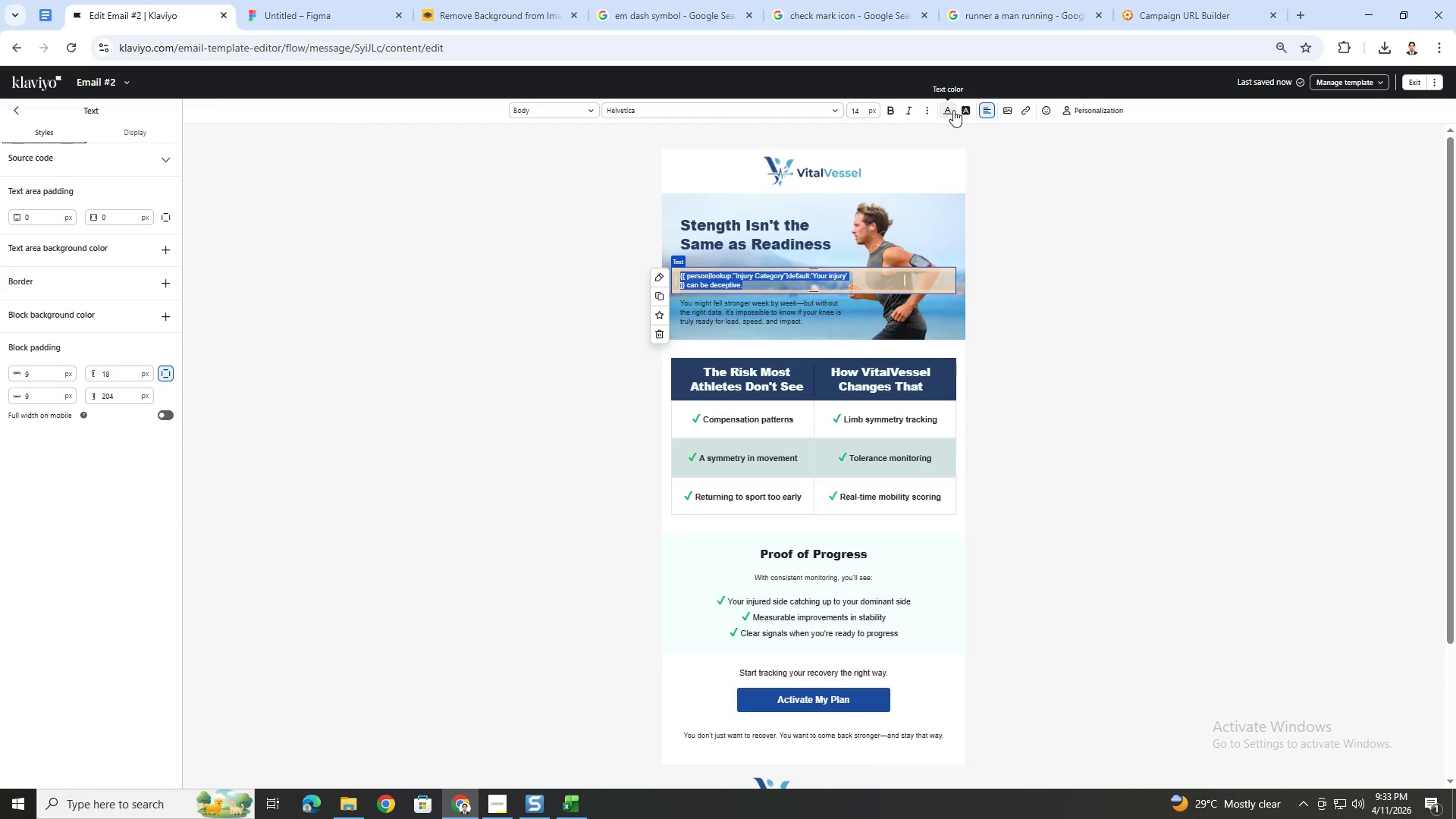 
double_click([862, 110])
 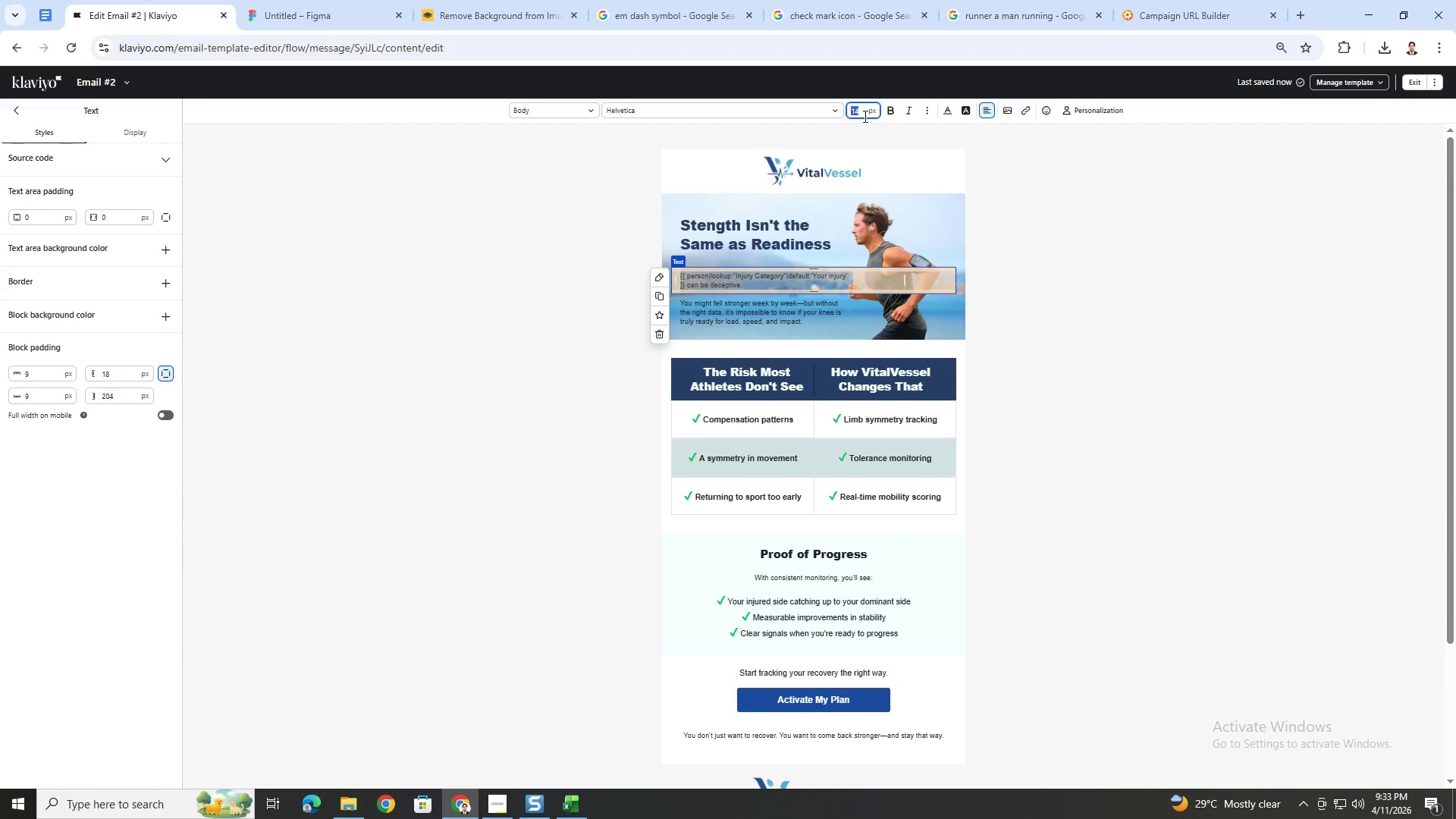 
key(Numpad1)
 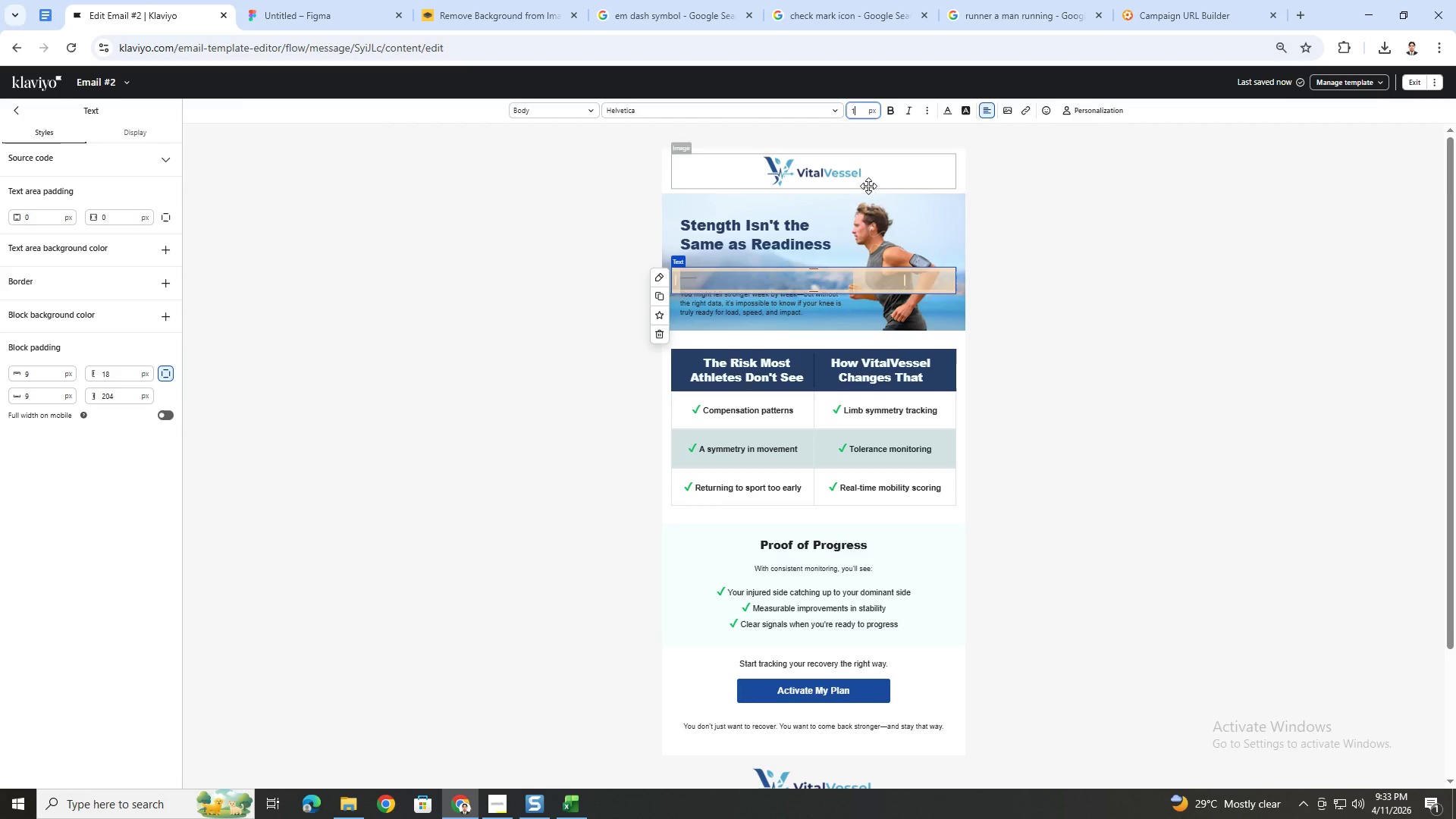 
key(Numpad6)
 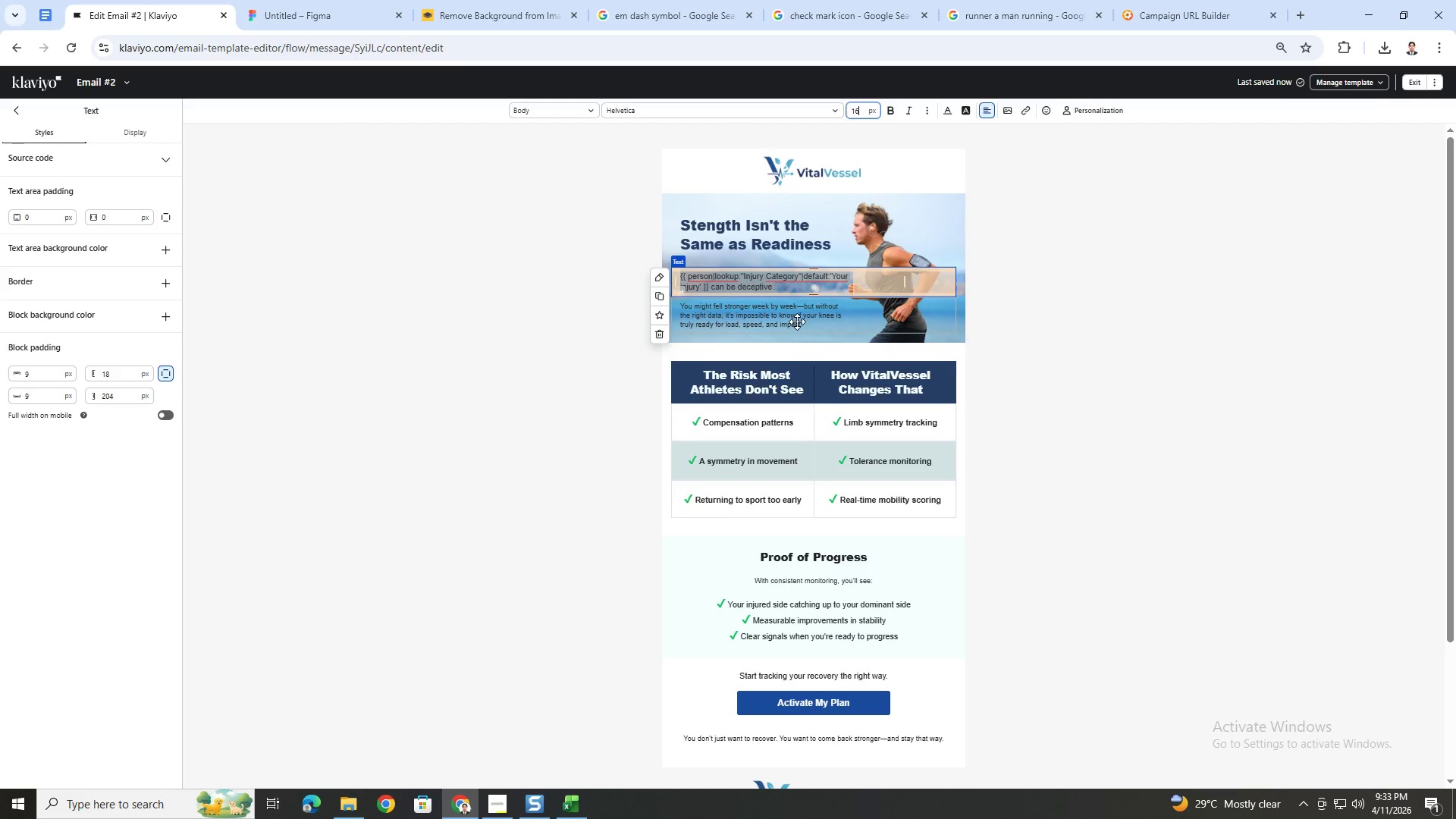 
double_click([797, 322])
 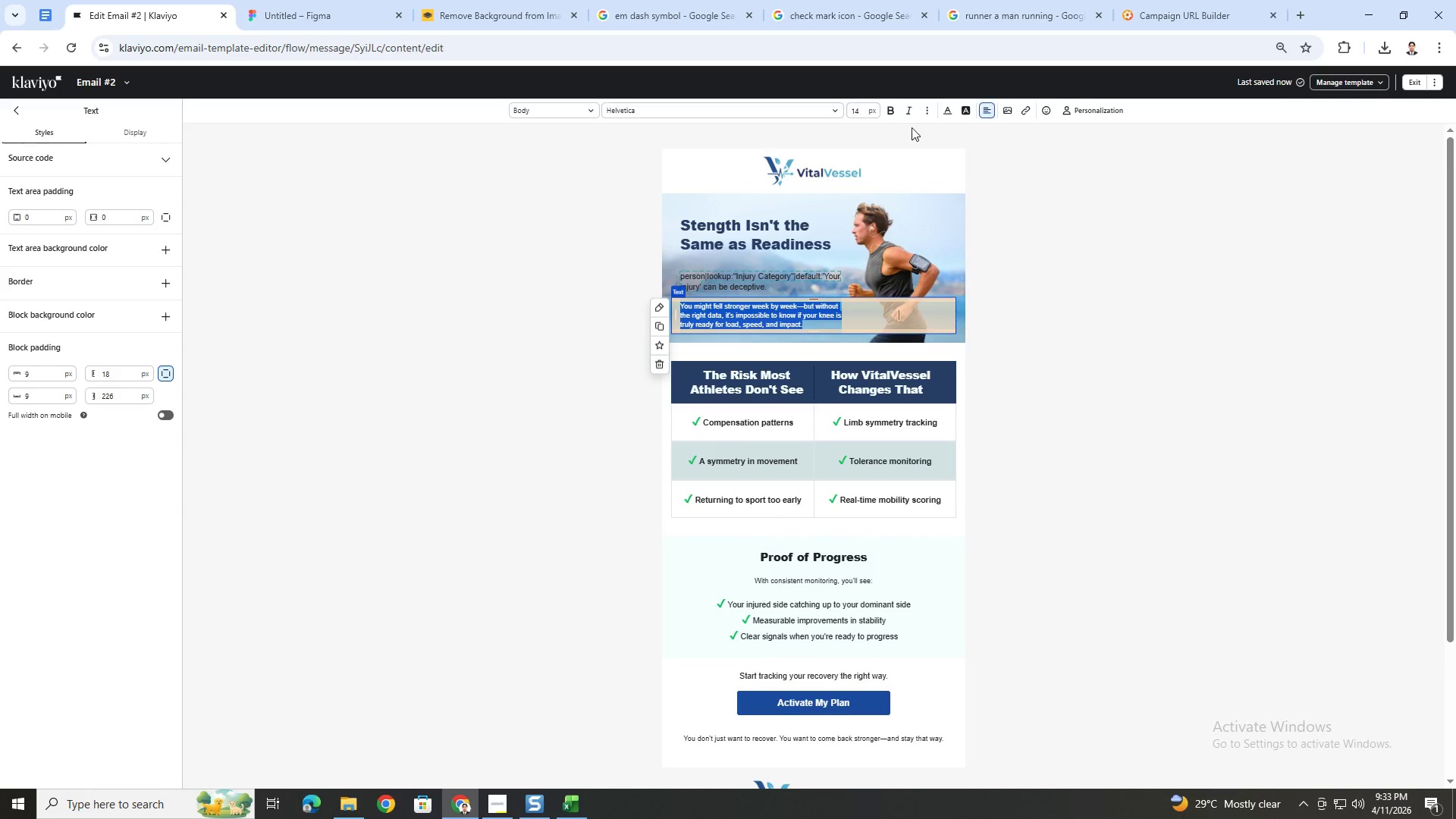 
double_click([861, 108])
 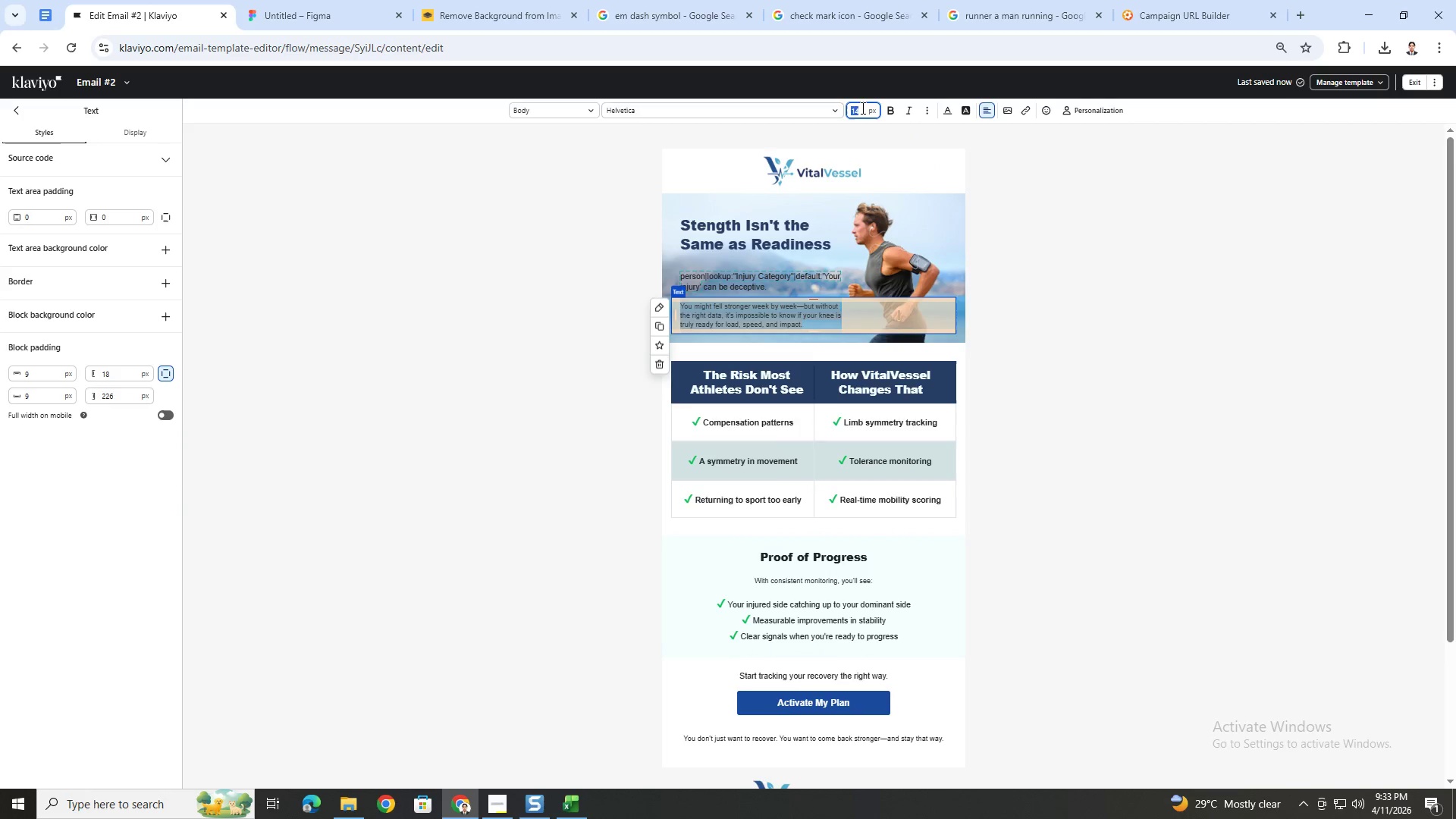 
key(Numpad1)
 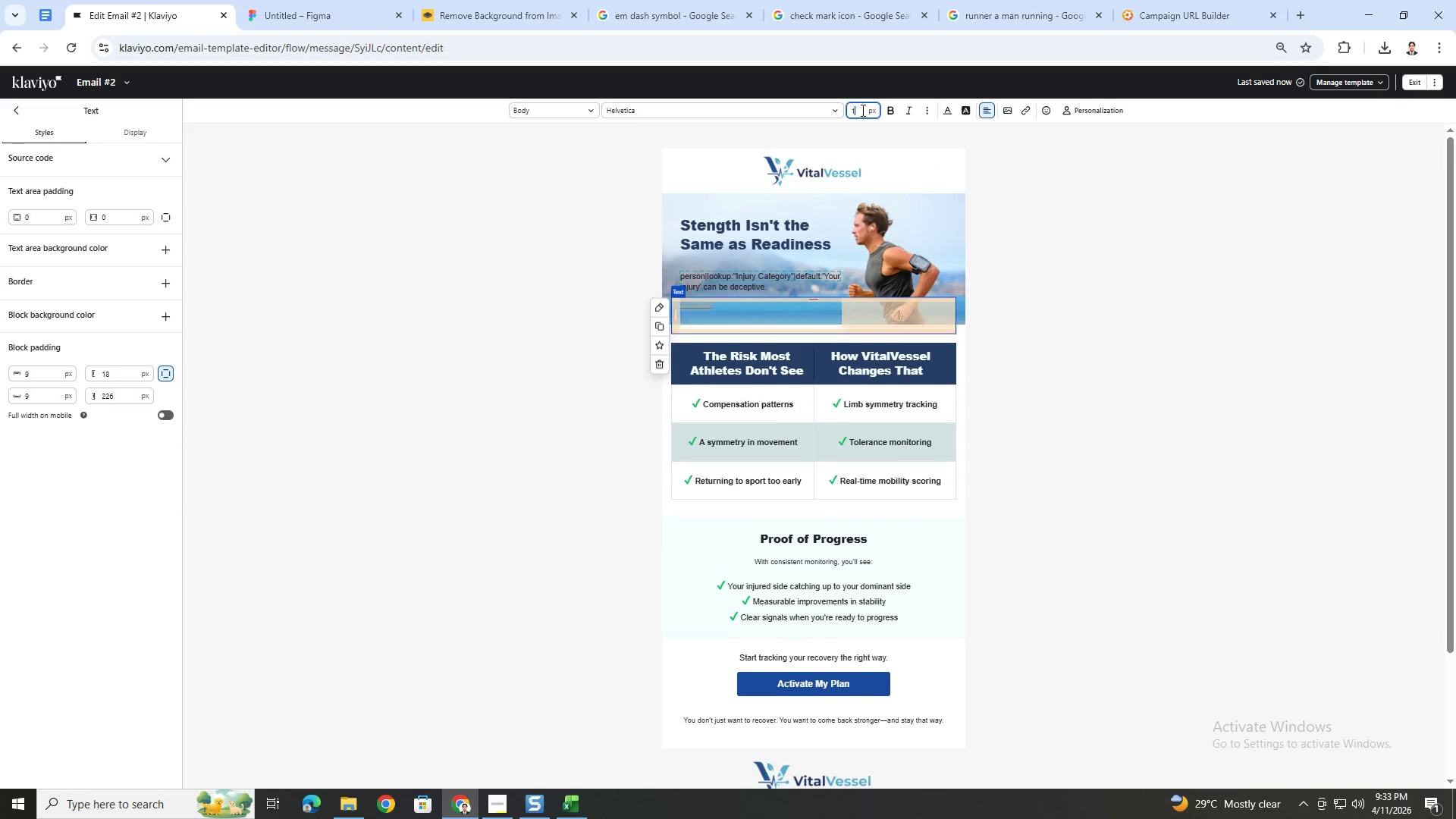 
key(Numpad6)
 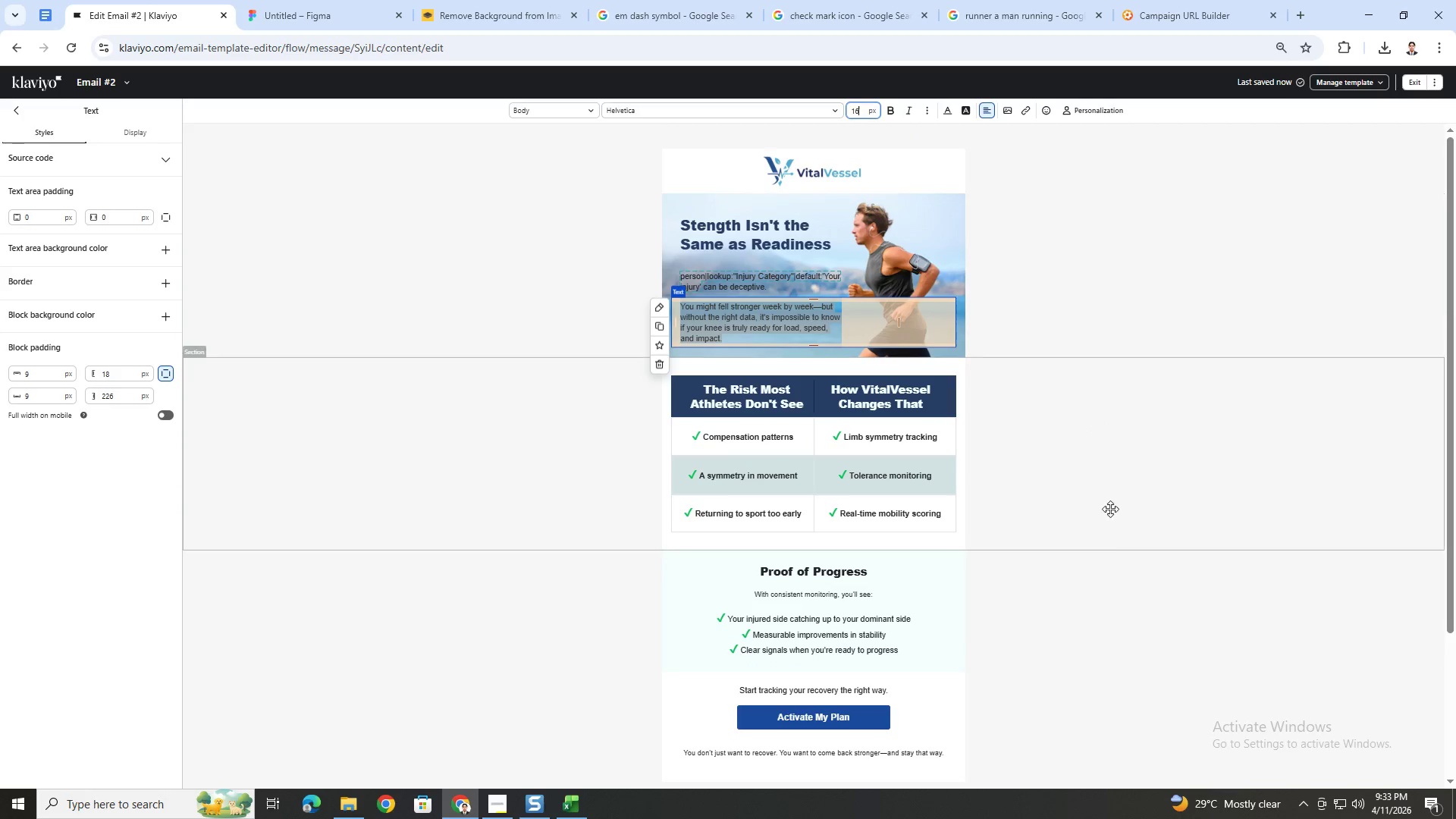 
left_click([1113, 541])
 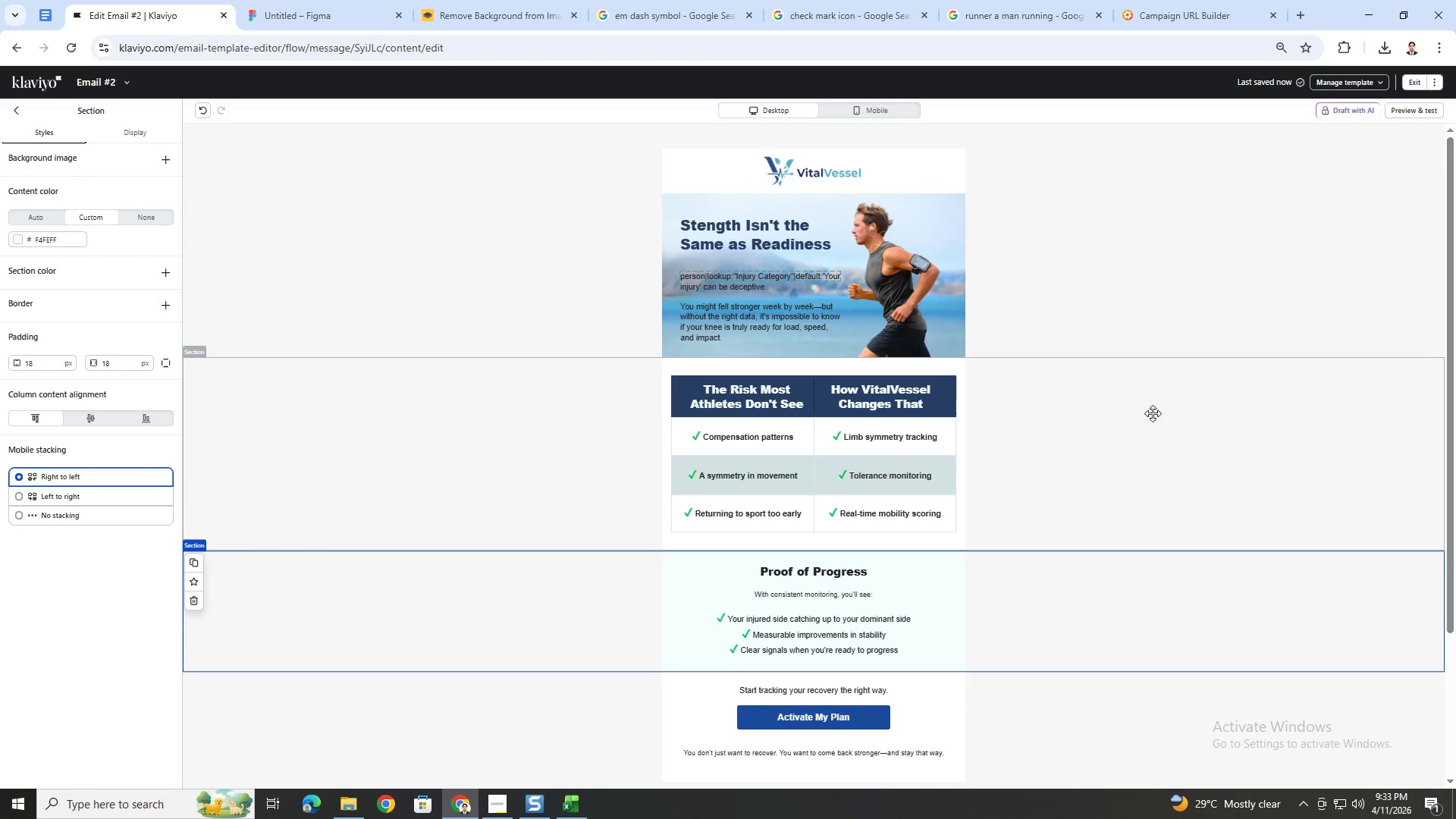 
hold_key(key=ControlLeft, duration=0.48)
scroll: coordinate [1150, 574], scroll_direction: up, amount: 3.0
 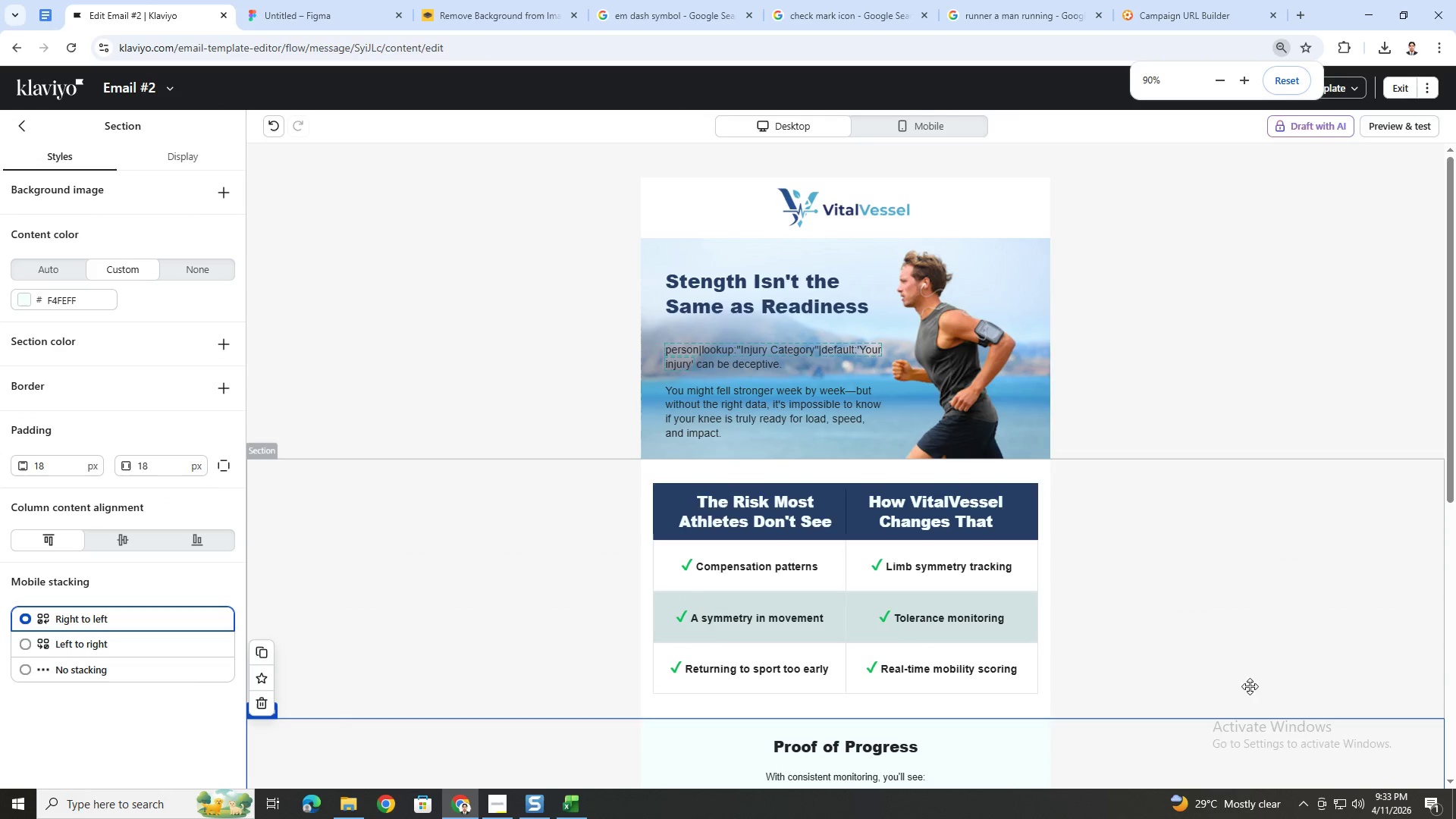 
scroll: coordinate [1238, 624], scroll_direction: down, amount: 1.0
 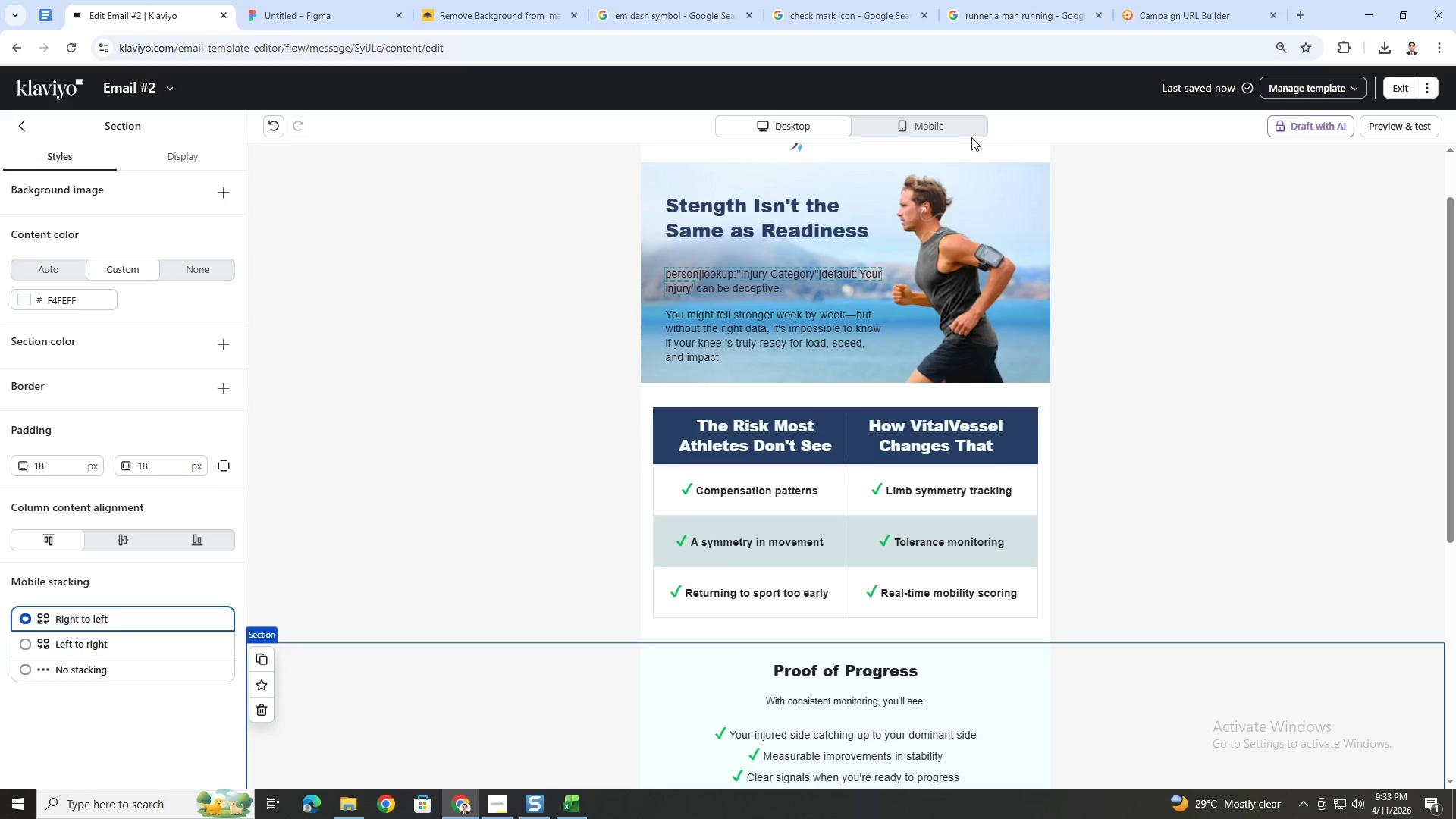 
left_click([971, 127])
 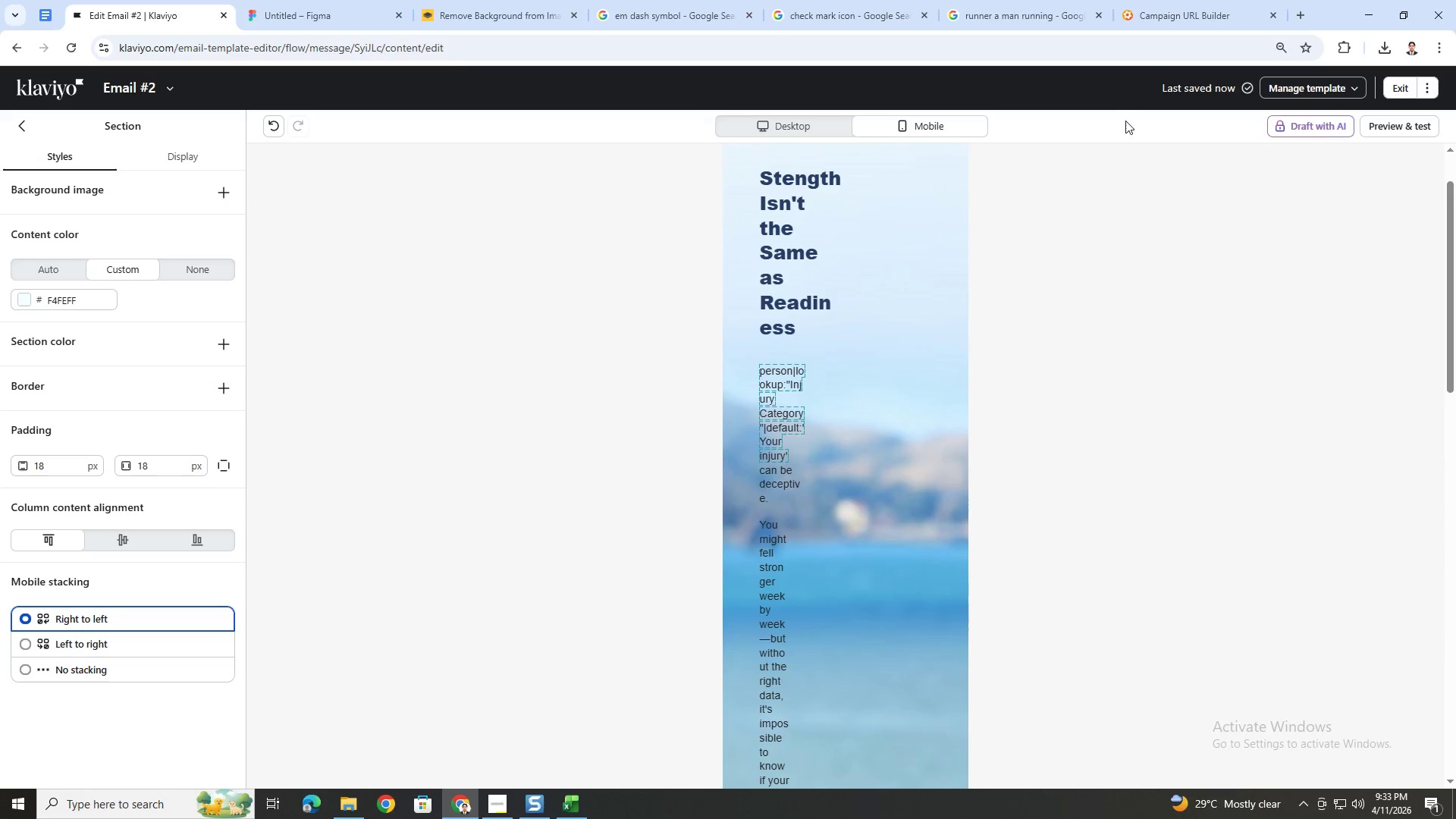 
left_click([801, 121])
 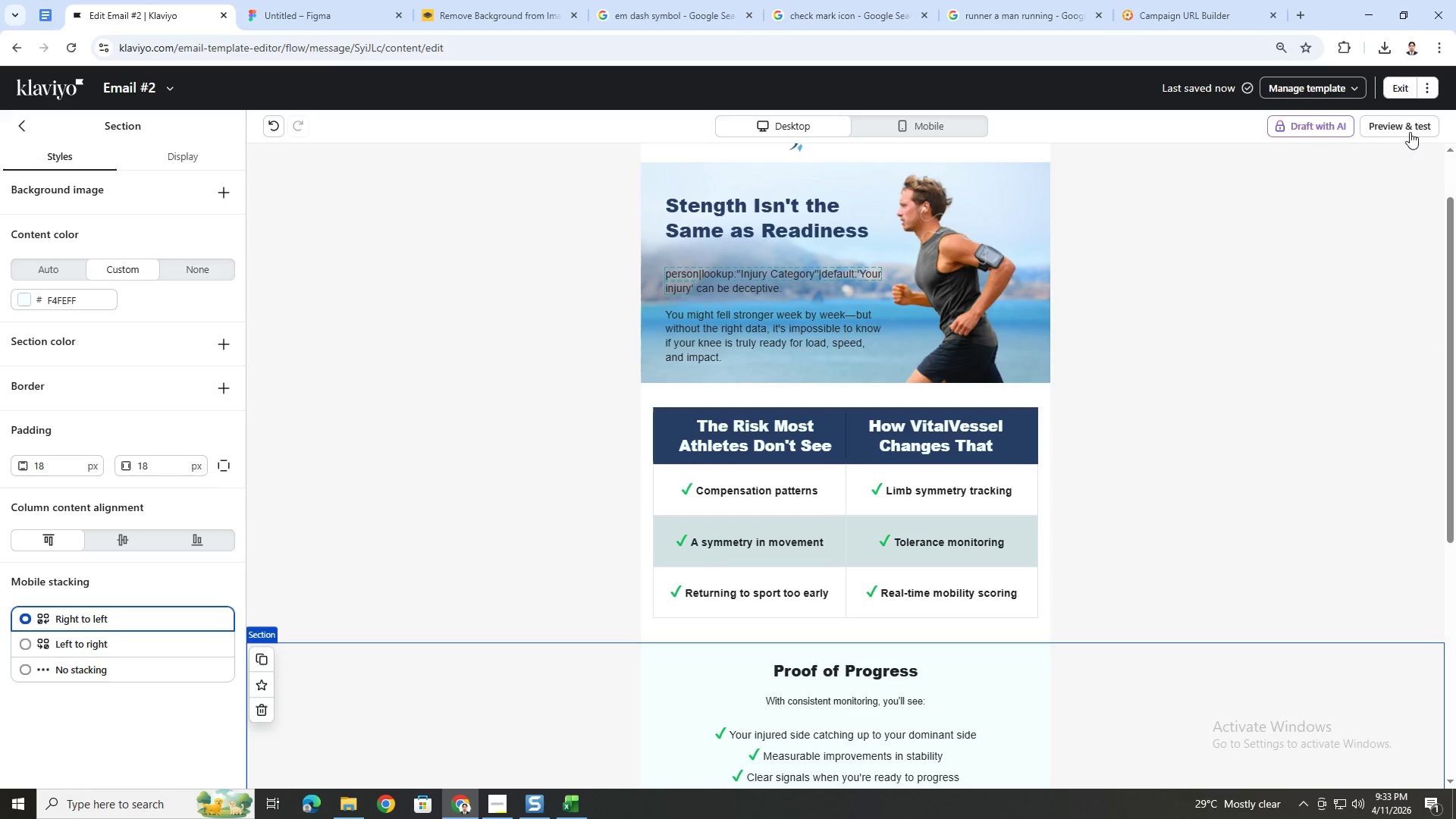 
left_click([1410, 130])
 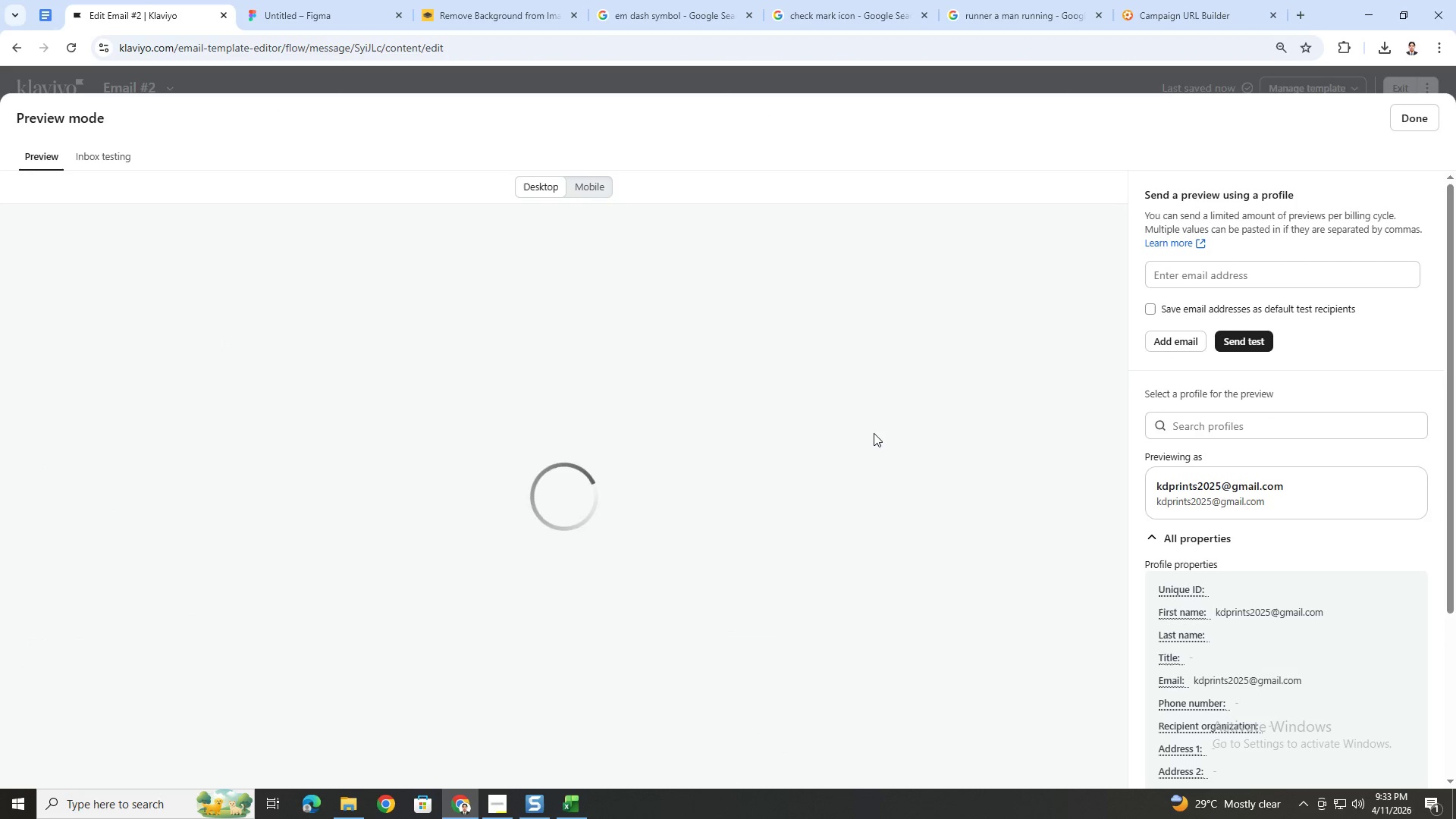 
wait(5.08)
 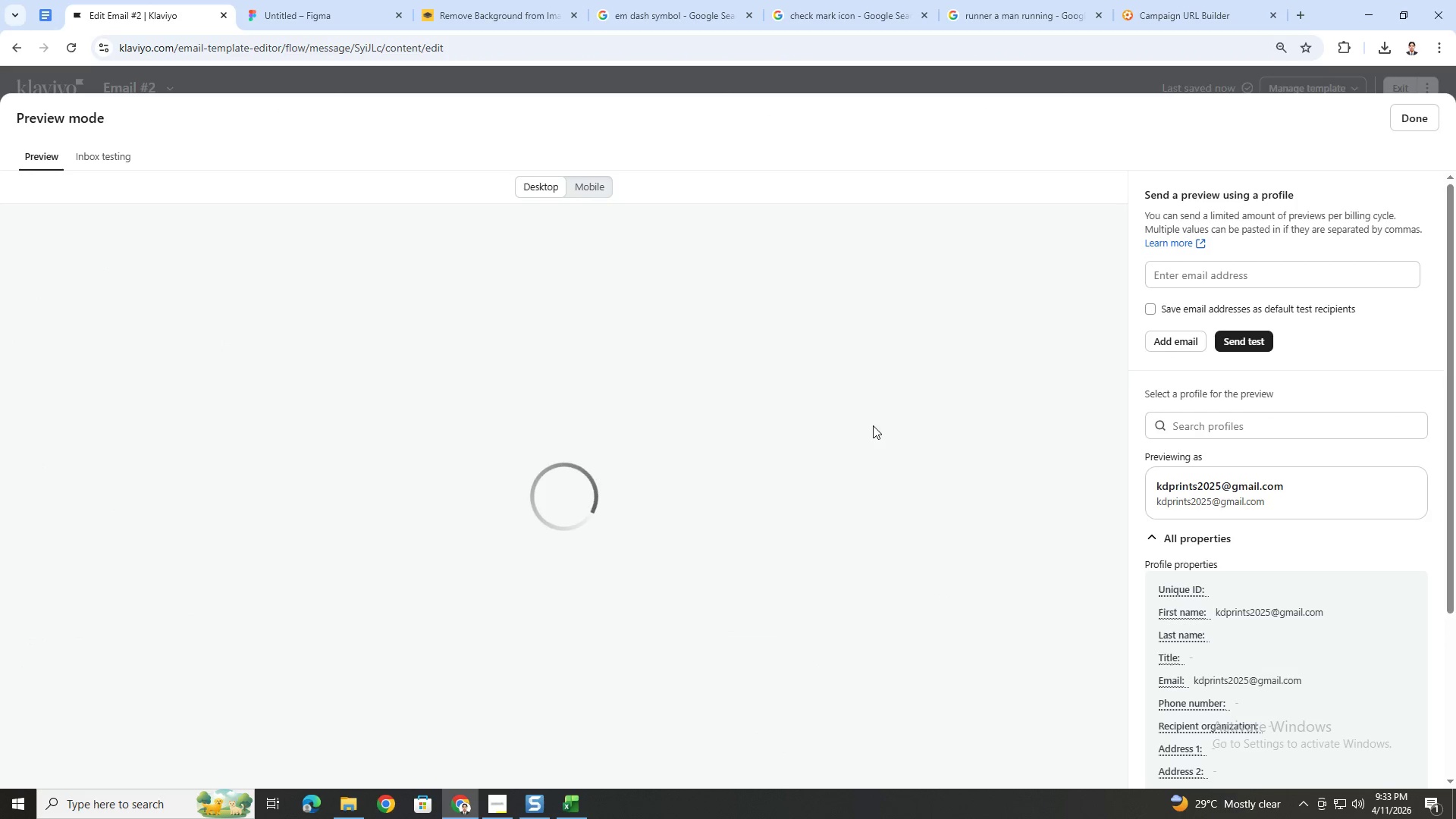 
scroll: coordinate [877, 437], scroll_direction: down, amount: 2.0
 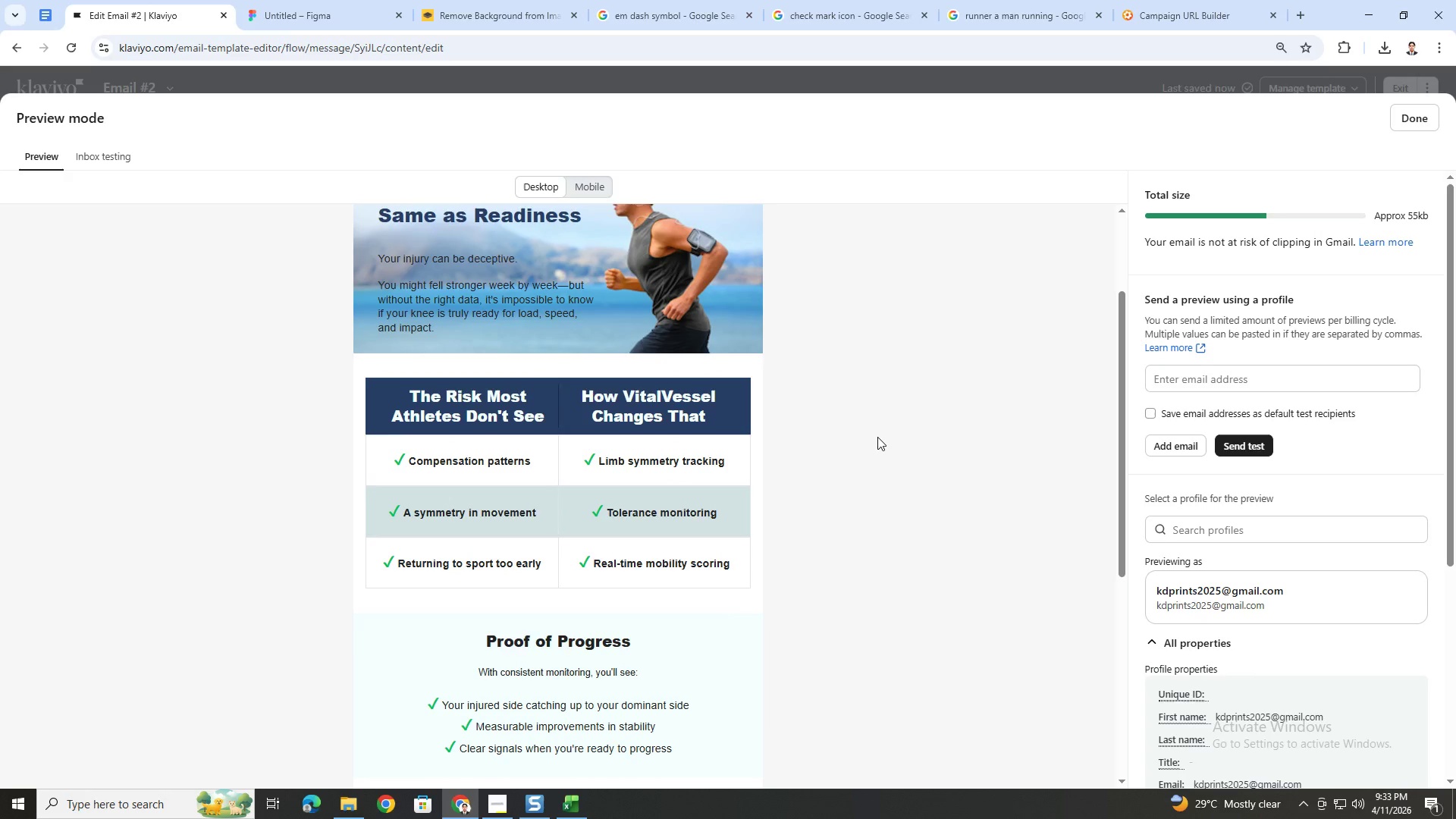 
scroll: coordinate [877, 437], scroll_direction: up, amount: 2.0
 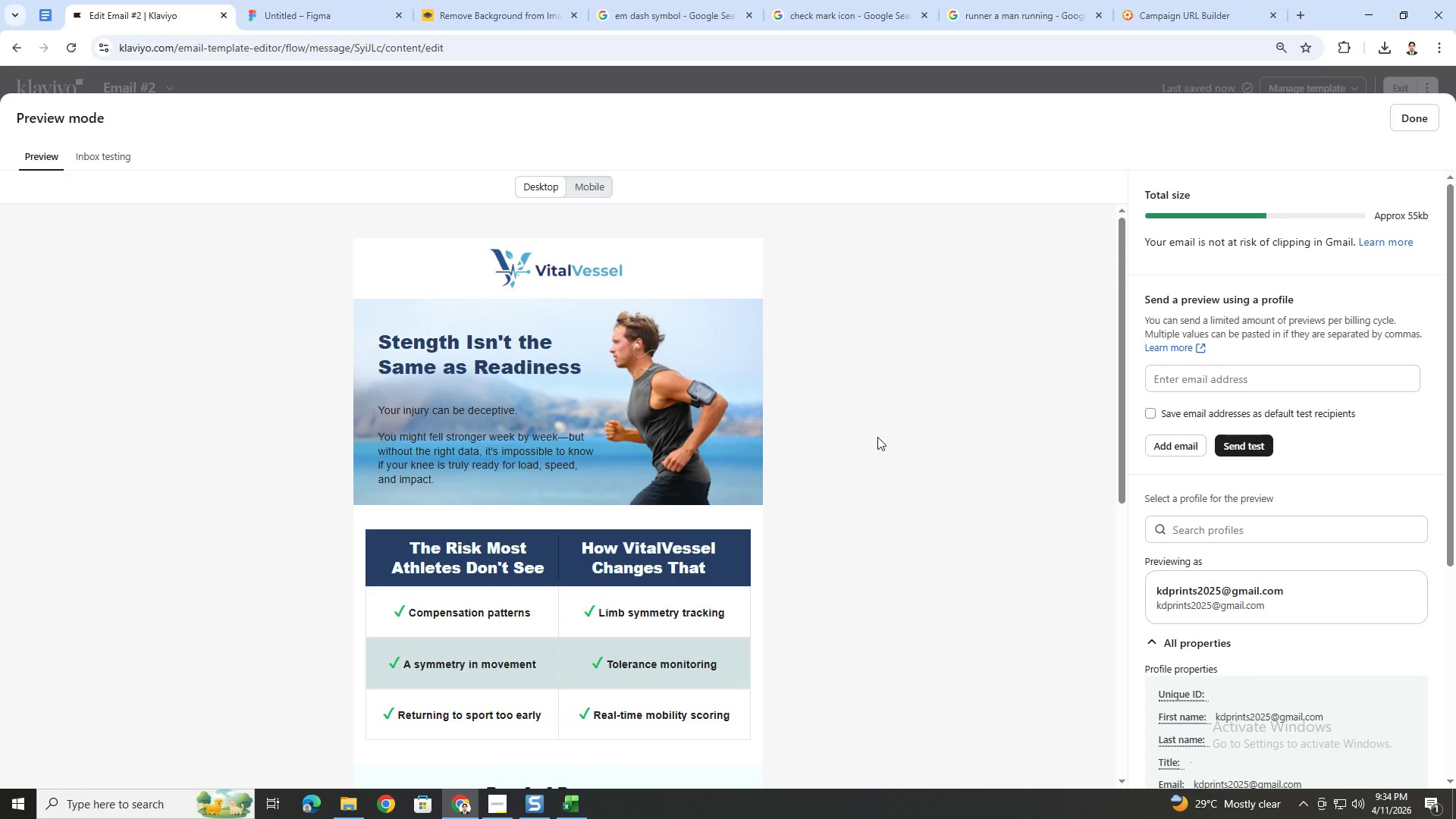 
scroll: coordinate [877, 437], scroll_direction: down, amount: 2.0
 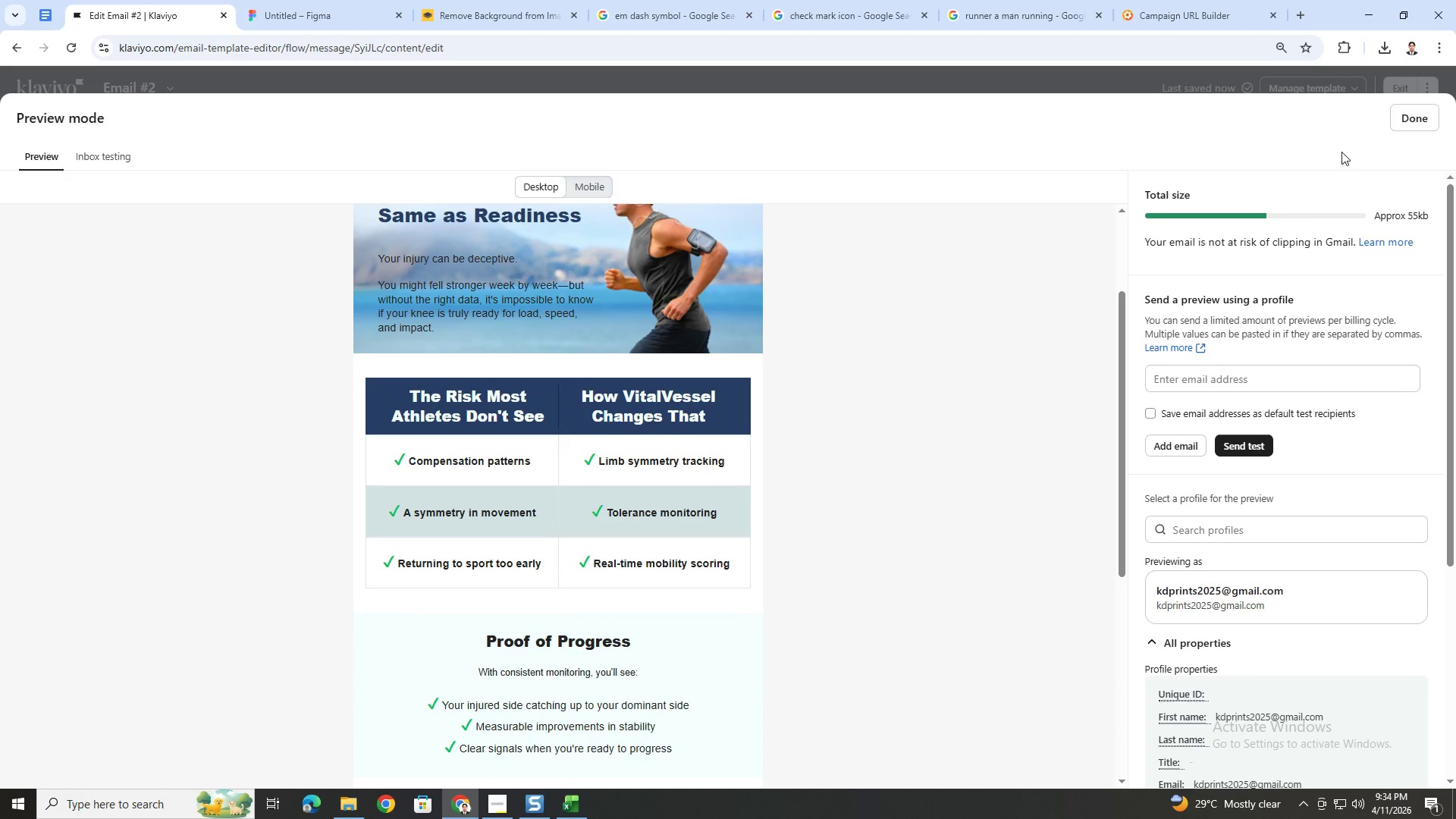 
left_click([1427, 127])
 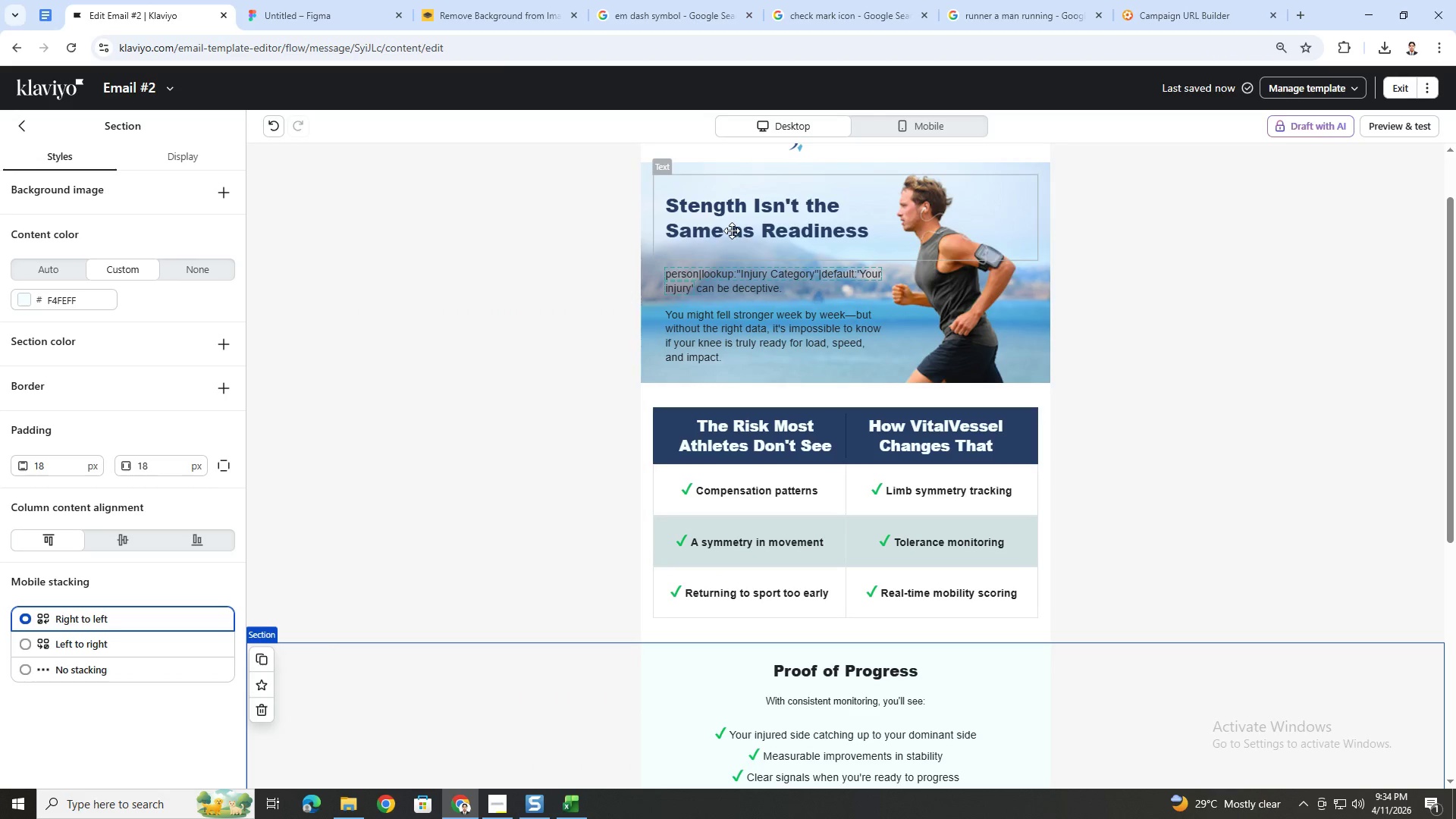 
double_click([732, 231])
 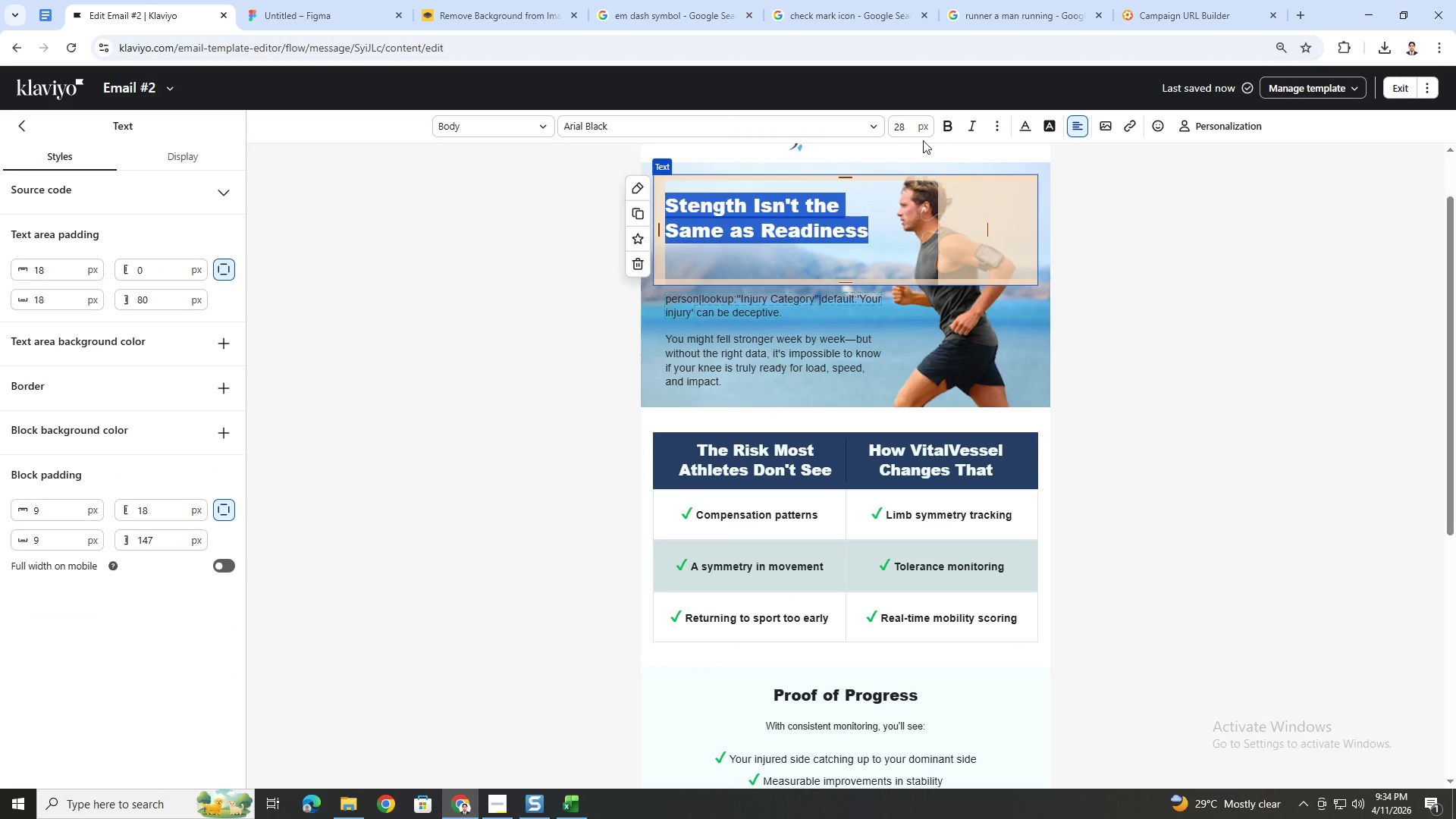 
double_click([908, 130])
 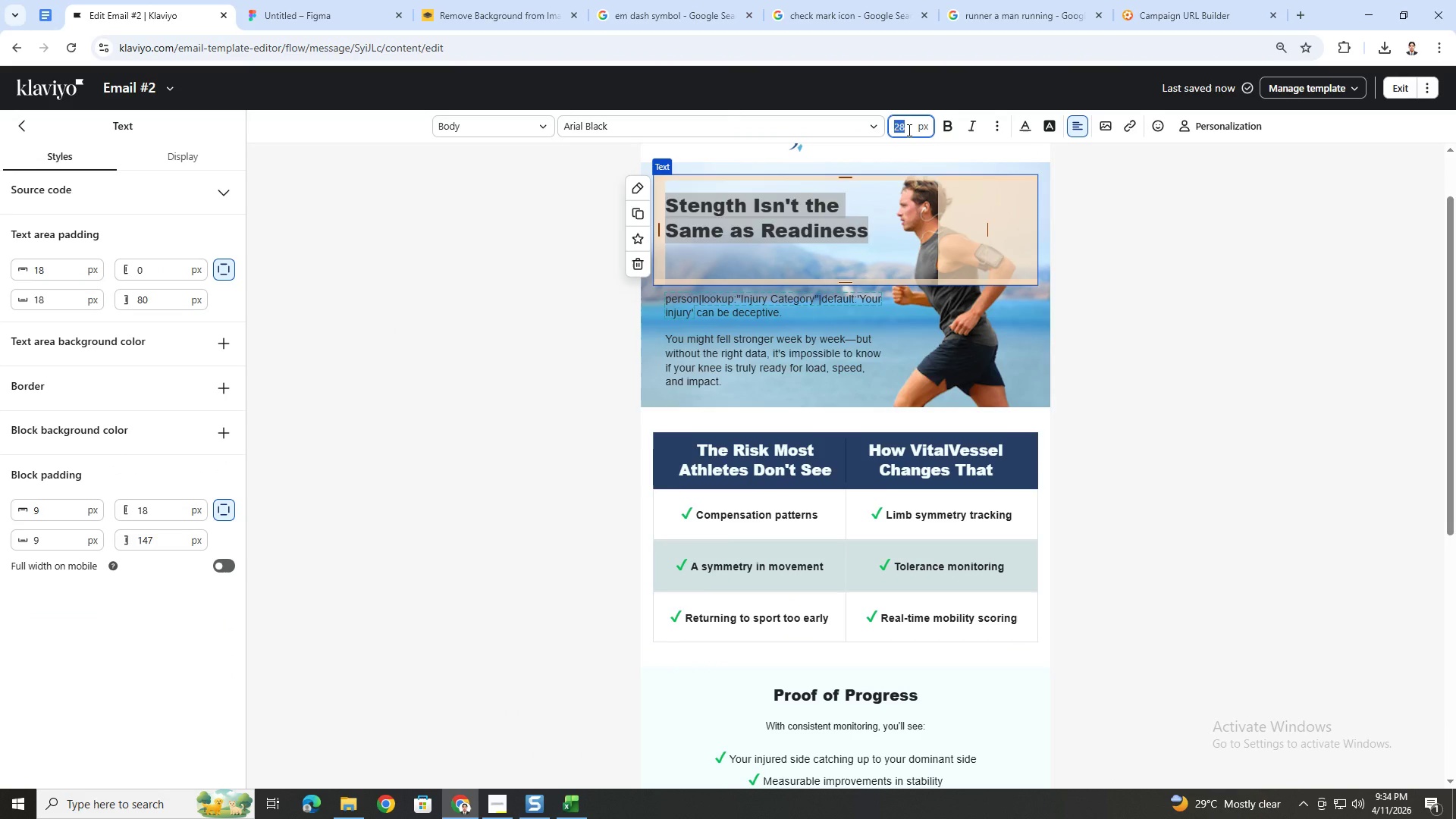 
key(Numpad3)
 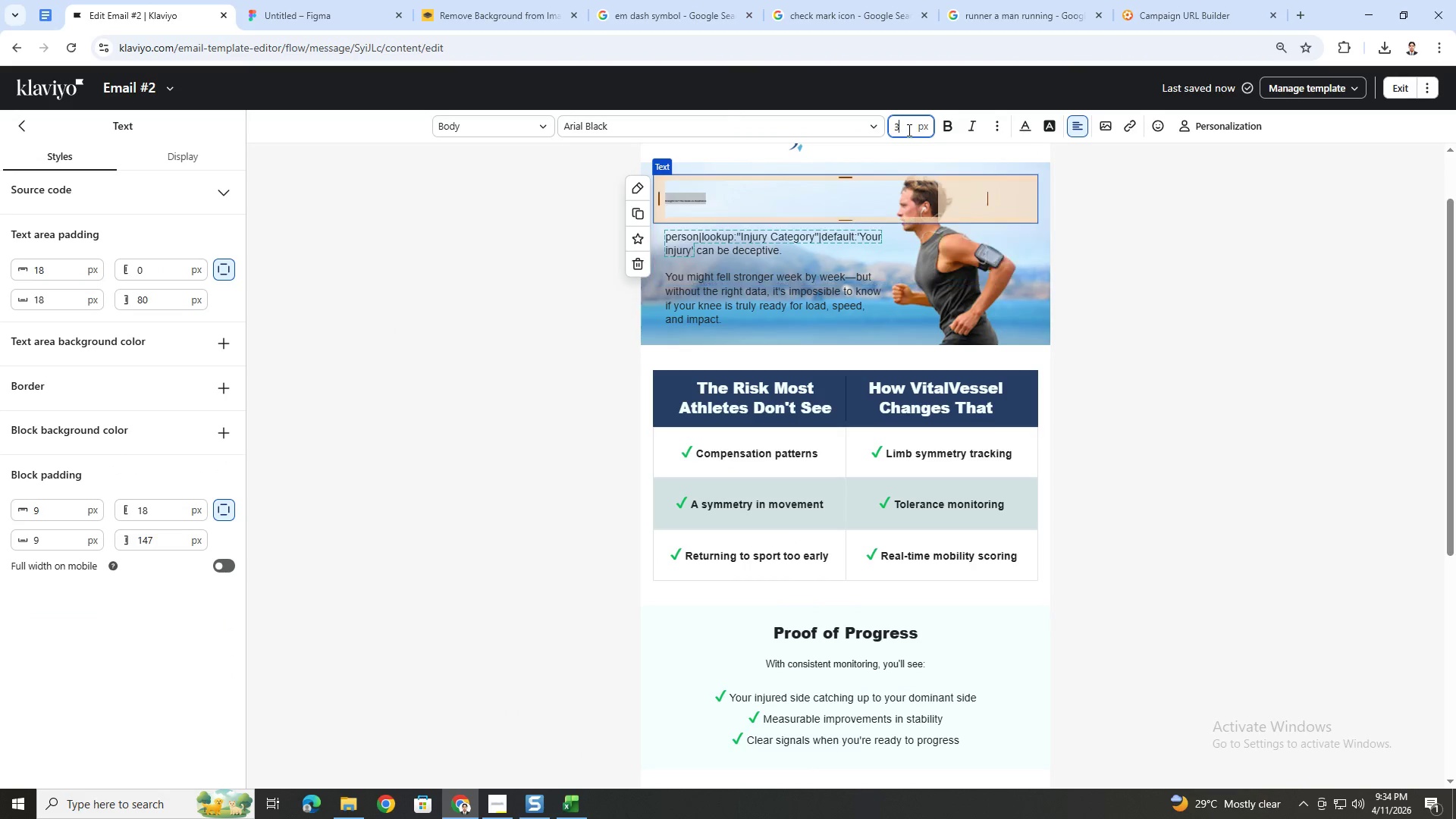 
key(Numpad2)
 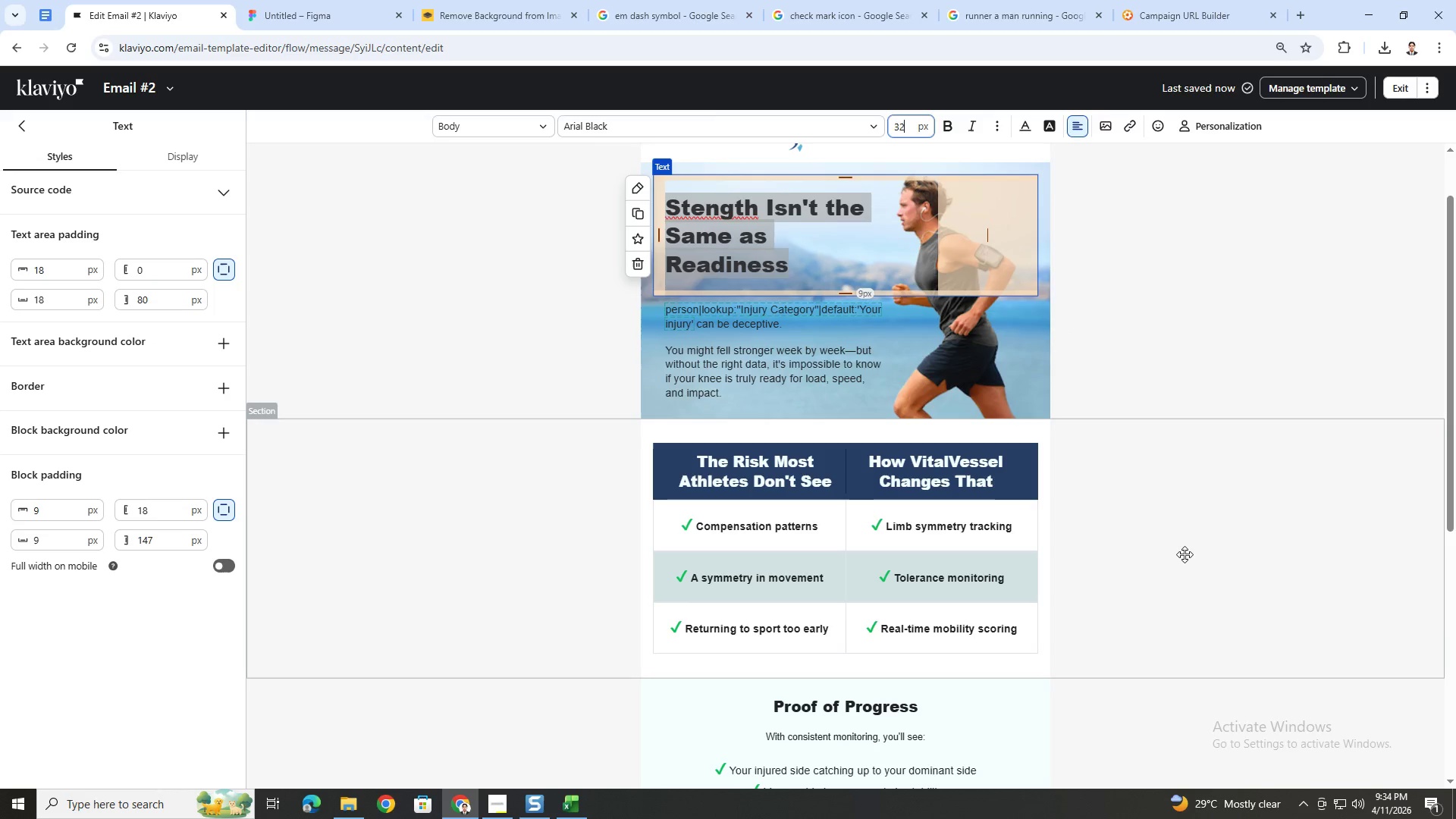 
left_click([1185, 557])
 